 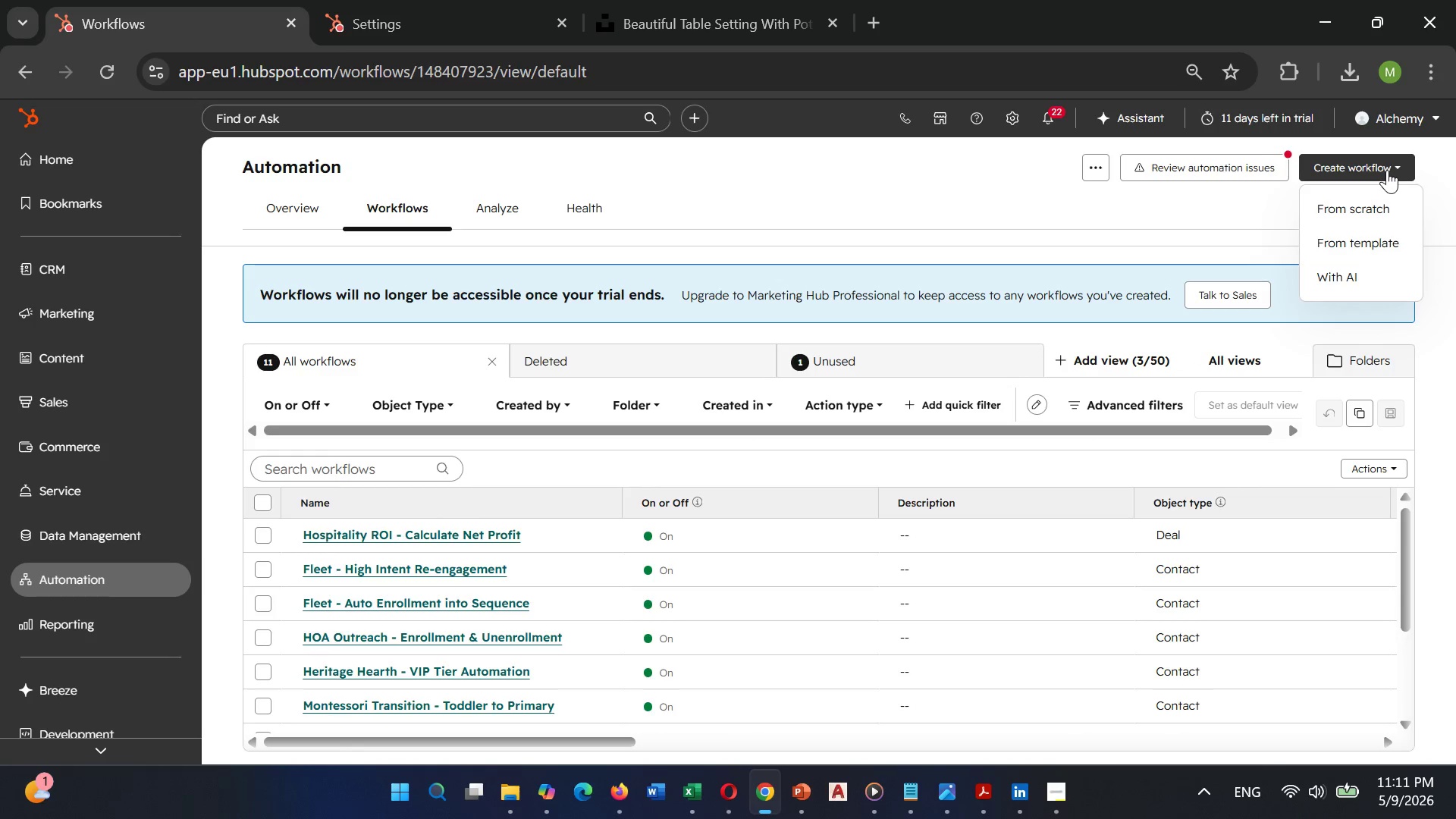 
left_click([1363, 212])
 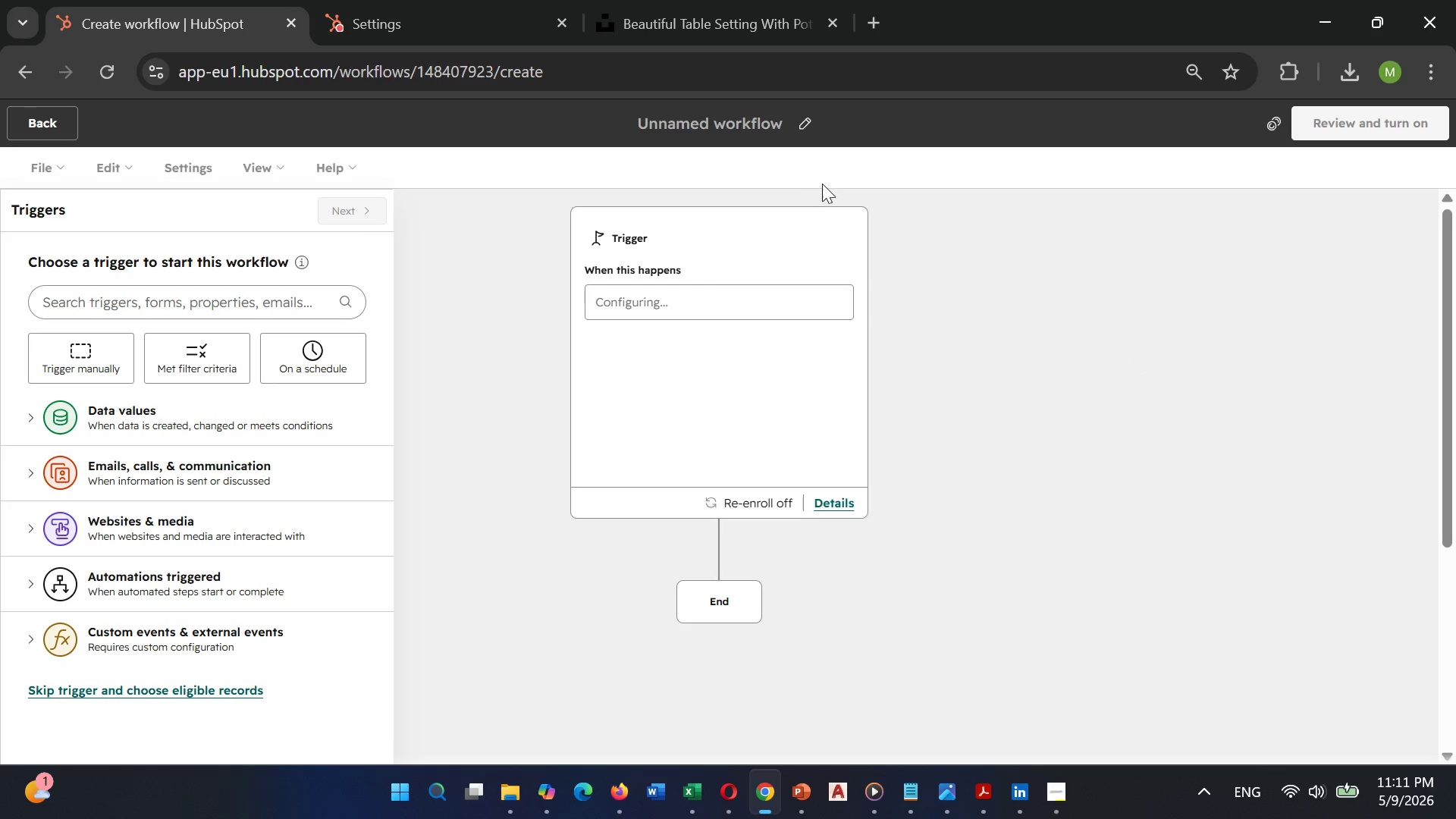 
left_click([805, 122])
 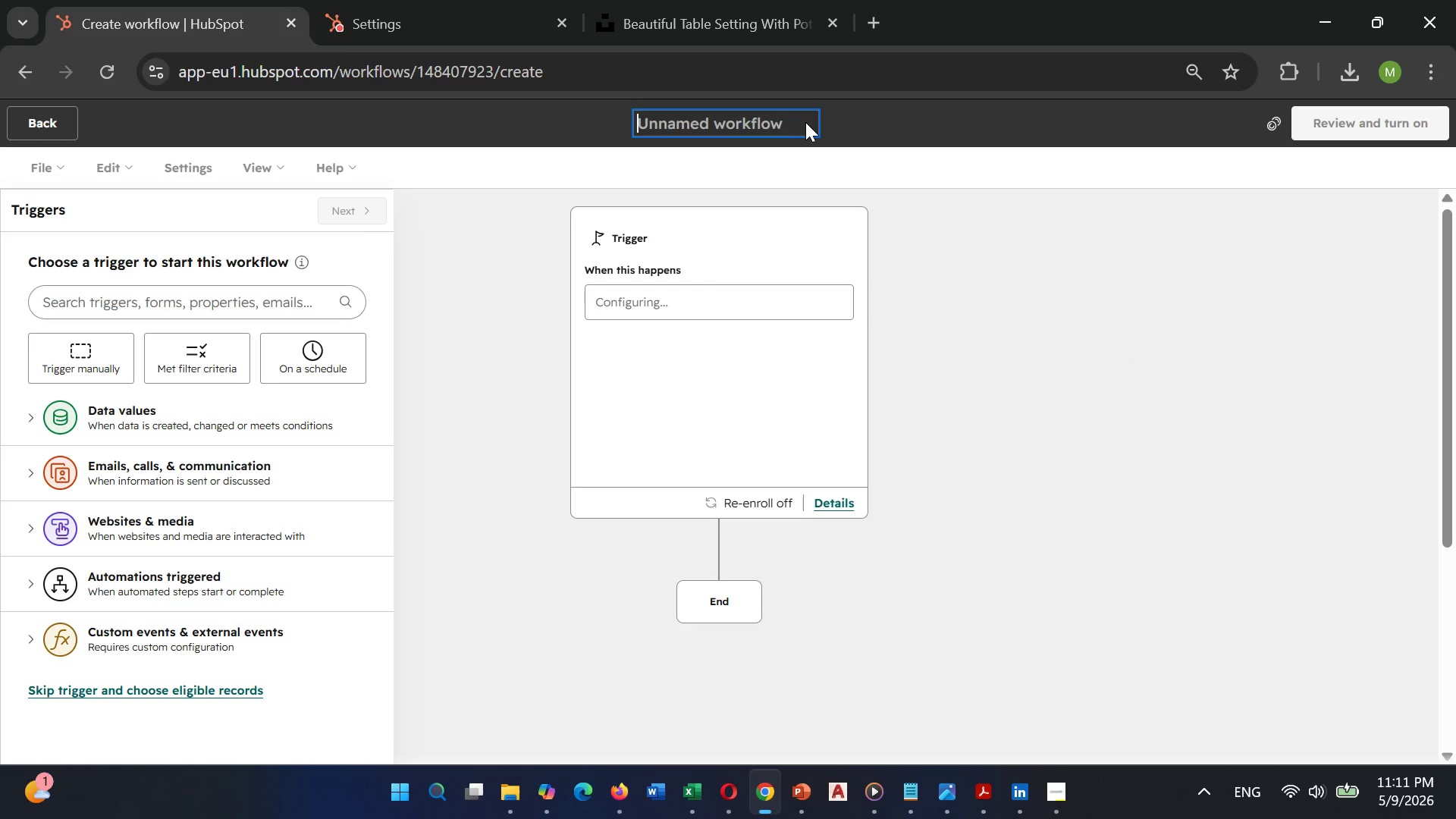 
type(Ember Earth - Re)
 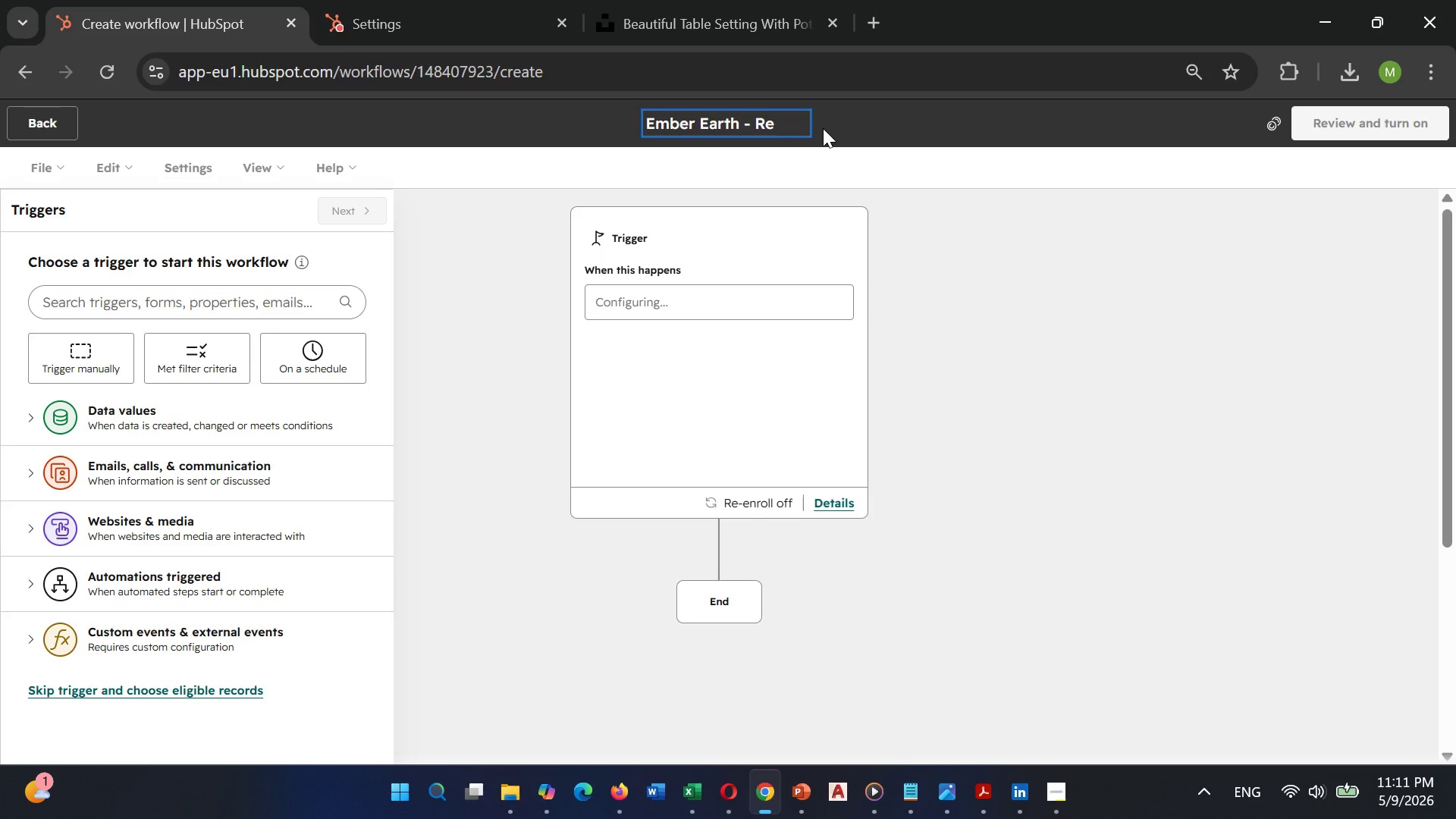 
type(-enga)
 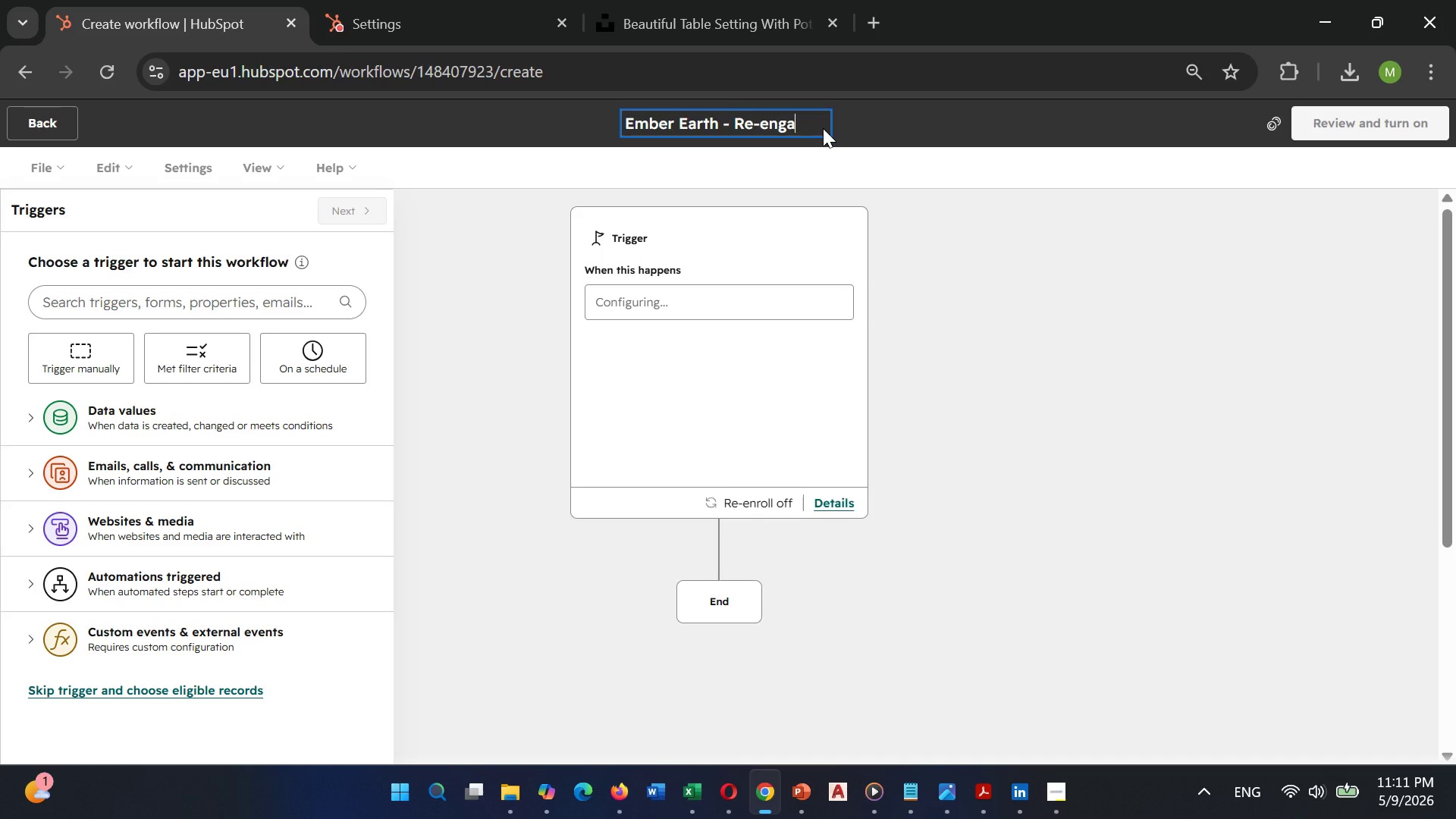 
type(gement (90 Days )
key(Backspace)
key(Backspace)
type( No Pu)
 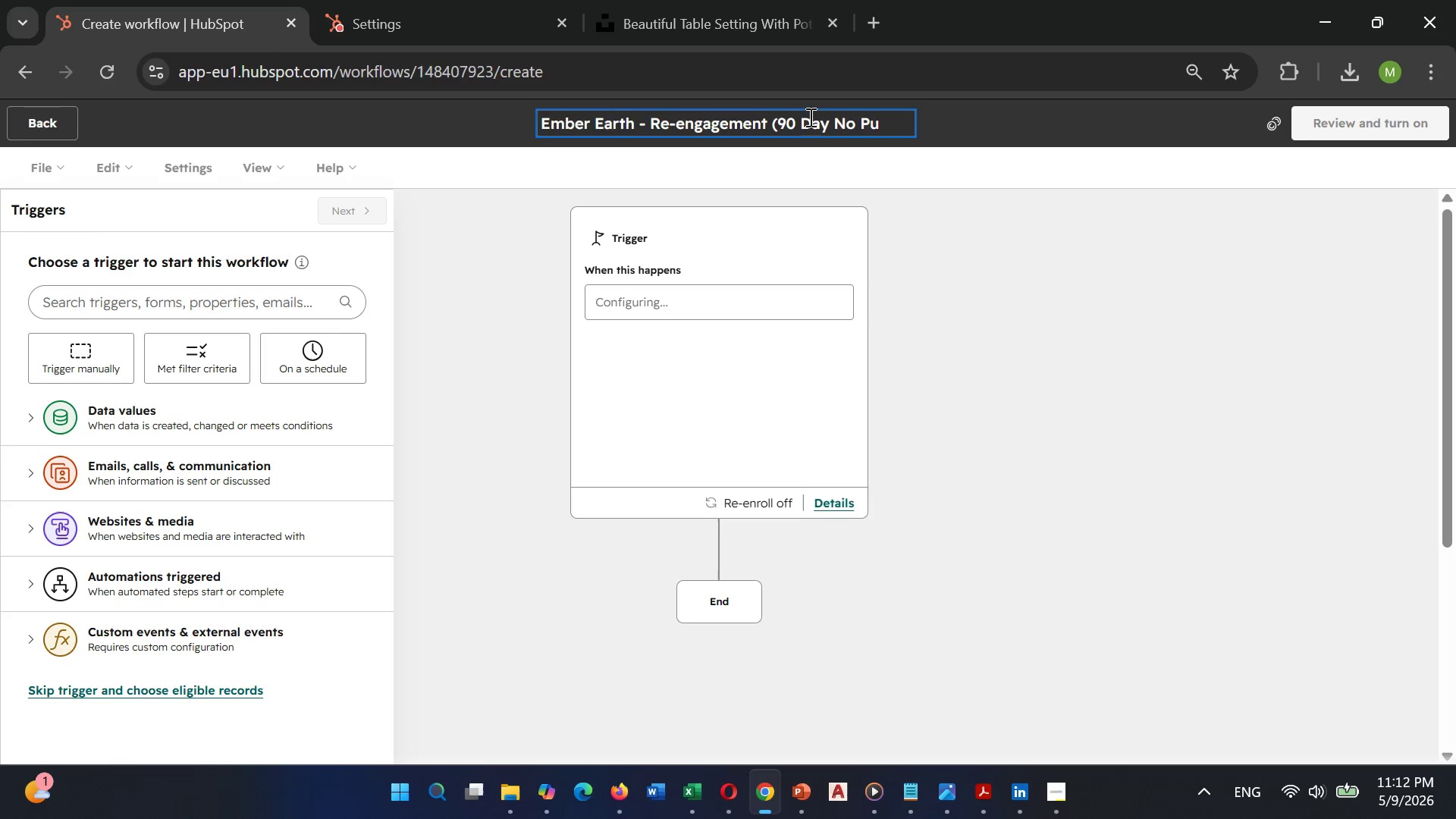 
type(rchase))
 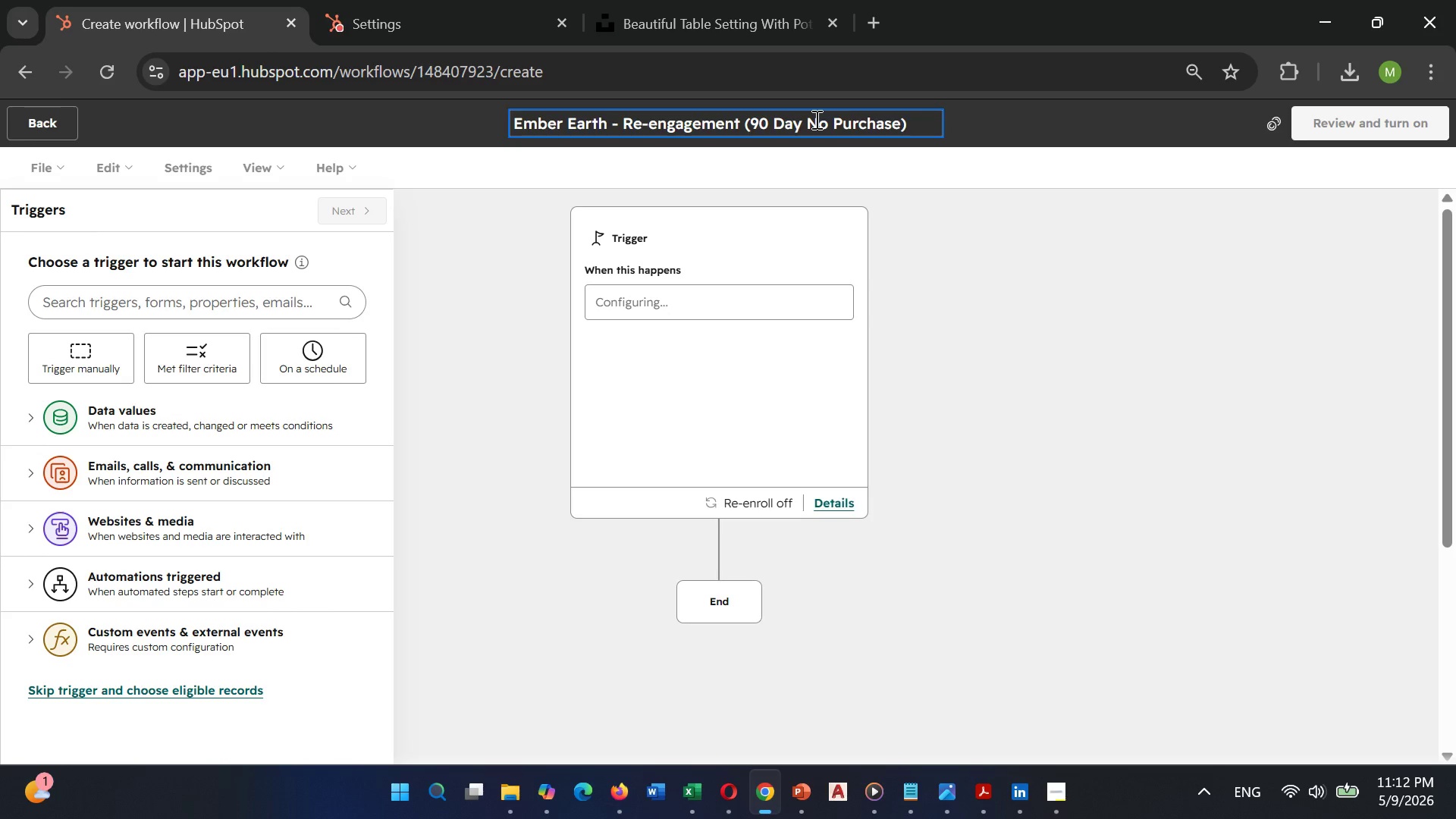 
wait(8.2)
 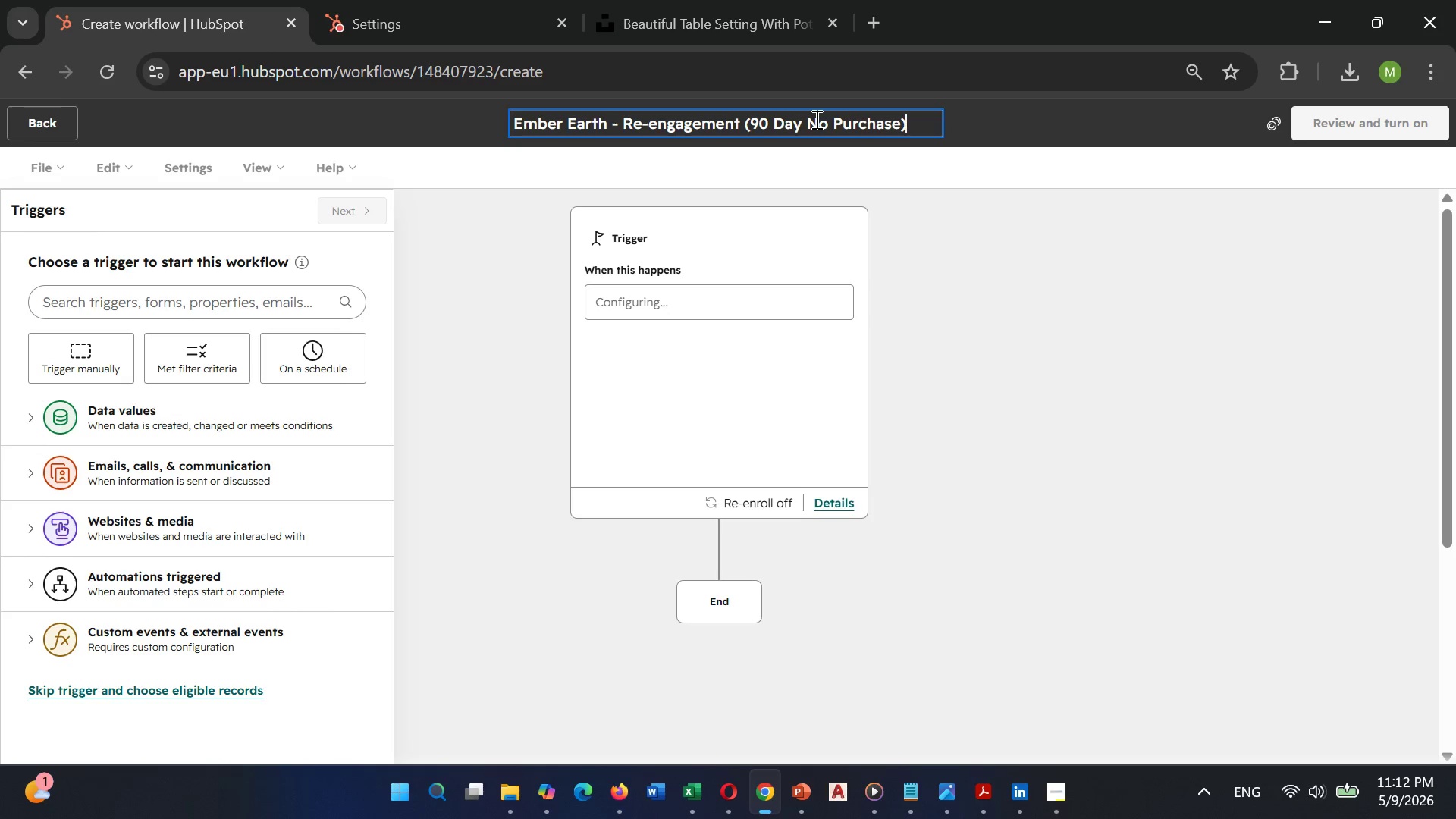 
left_click([1008, 349])
 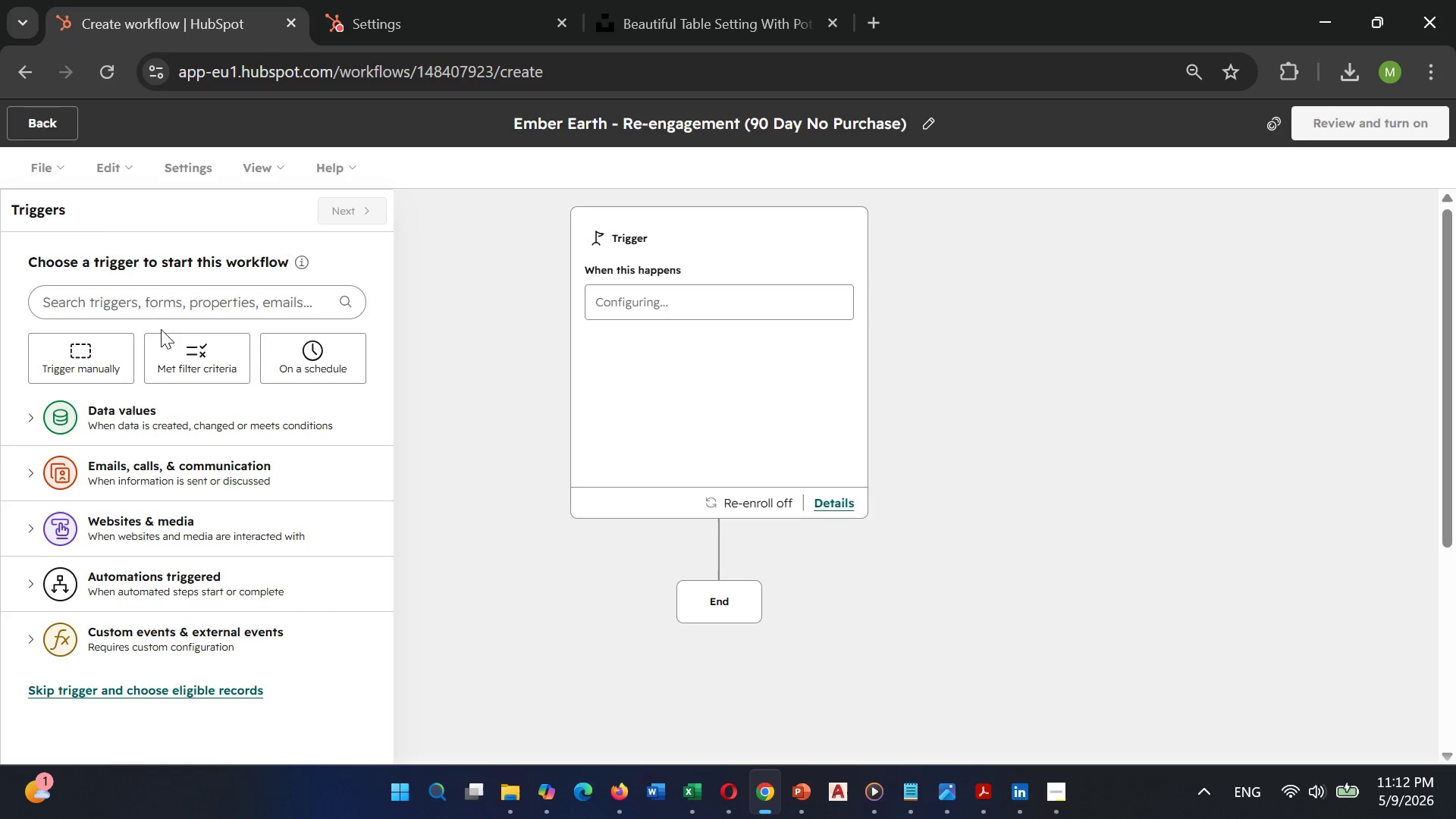 
left_click([210, 368])
 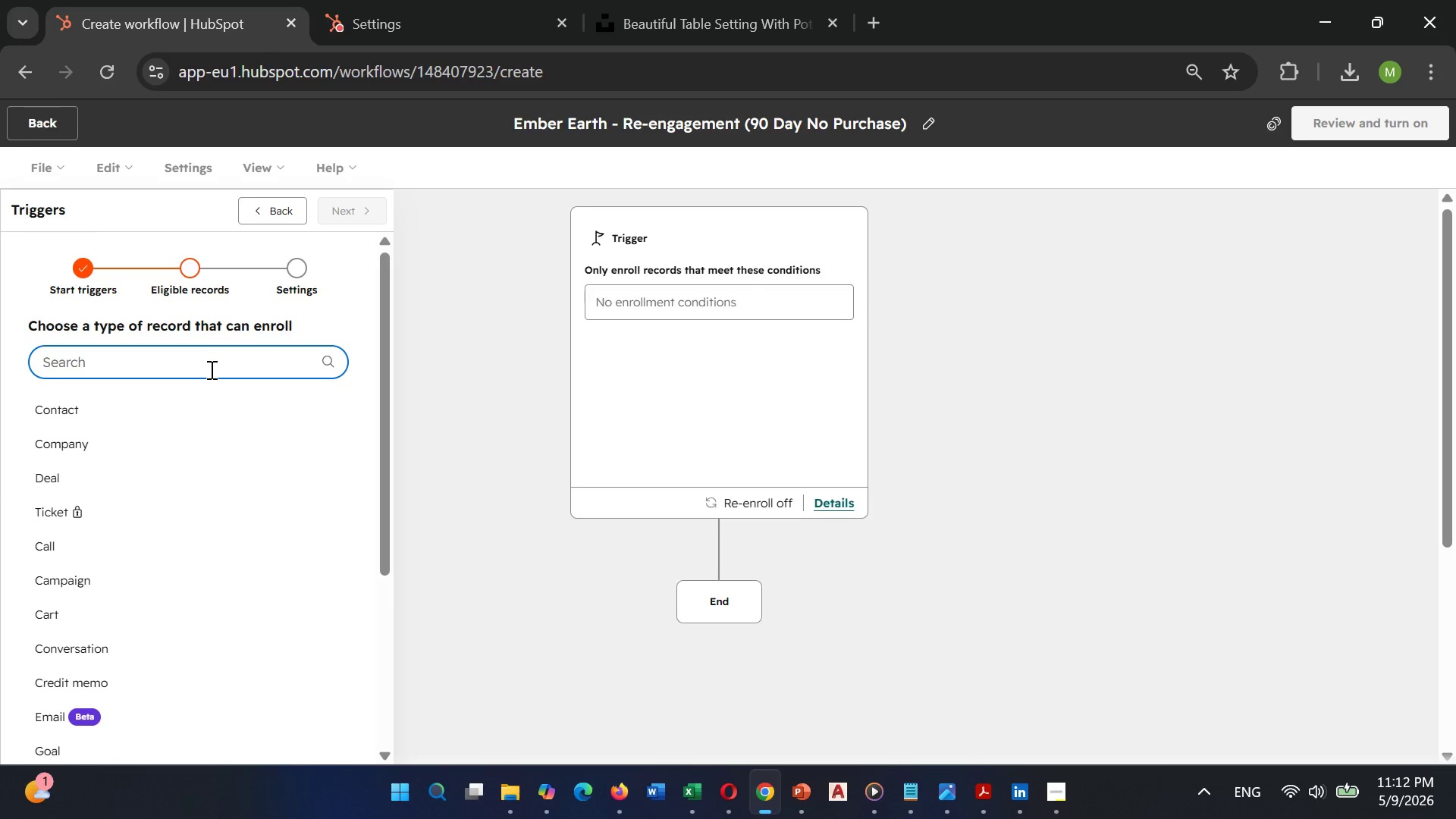 
left_click([162, 417])
 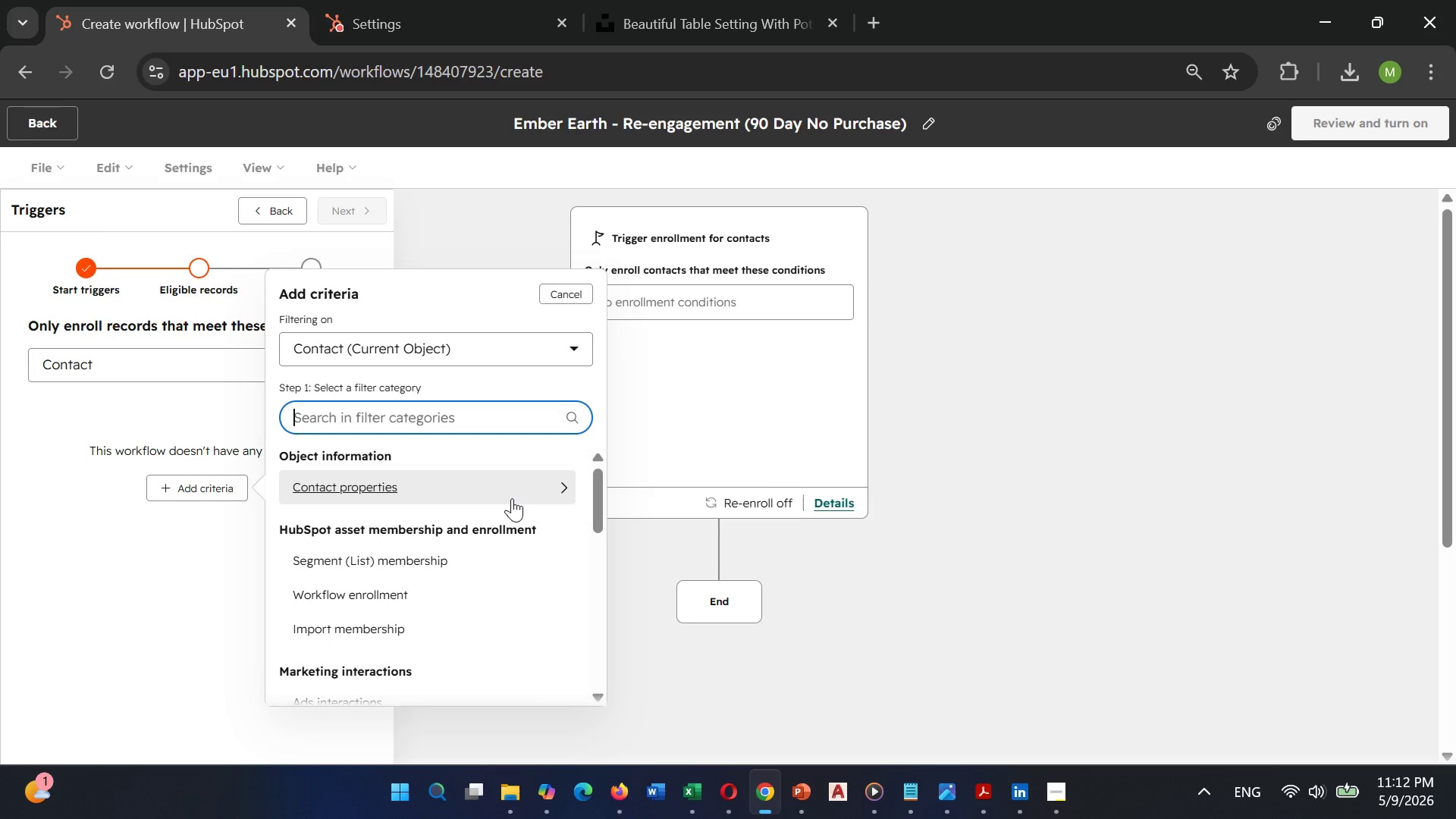 
wait(9.14)
 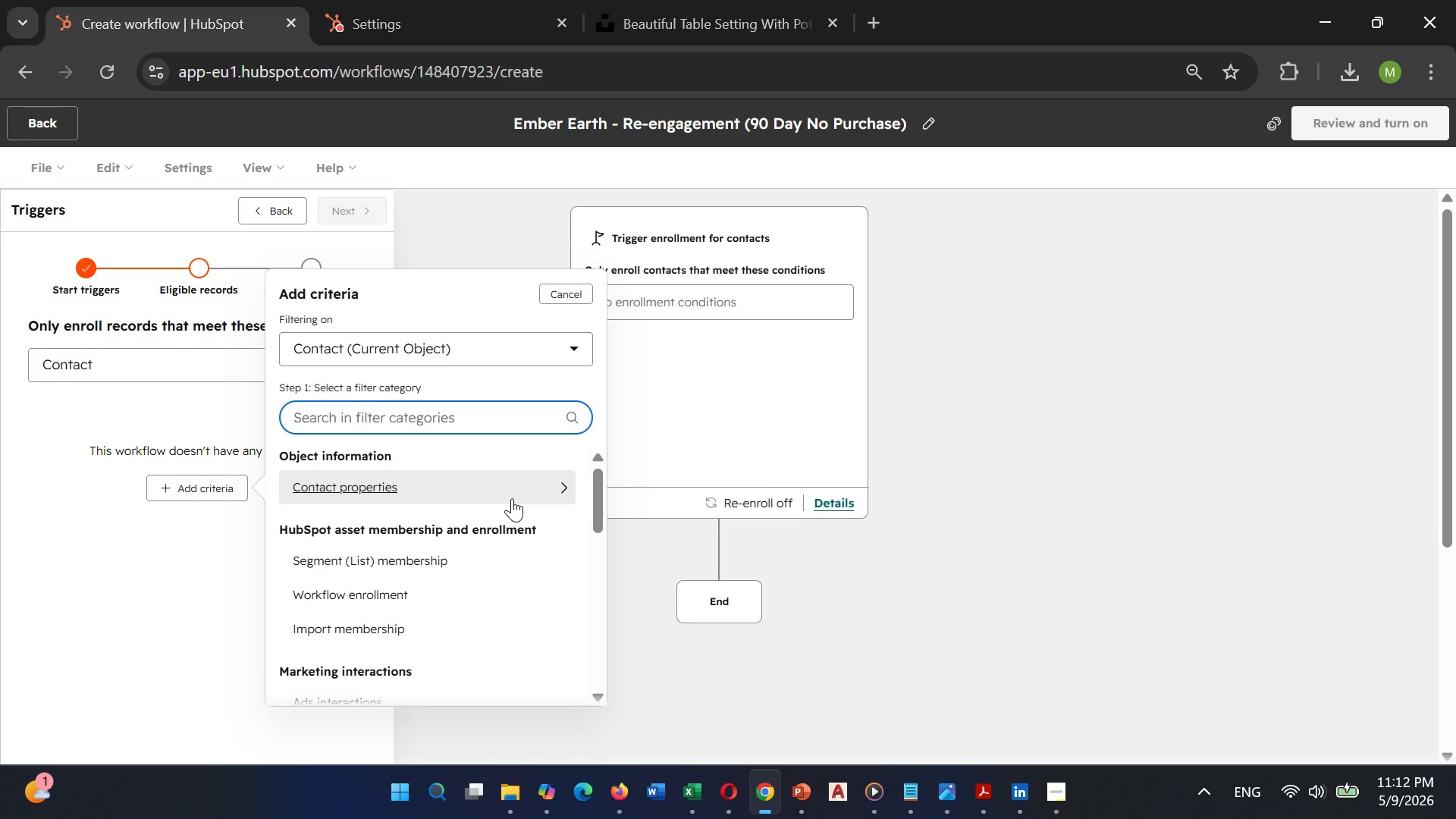 
type(Lis)
 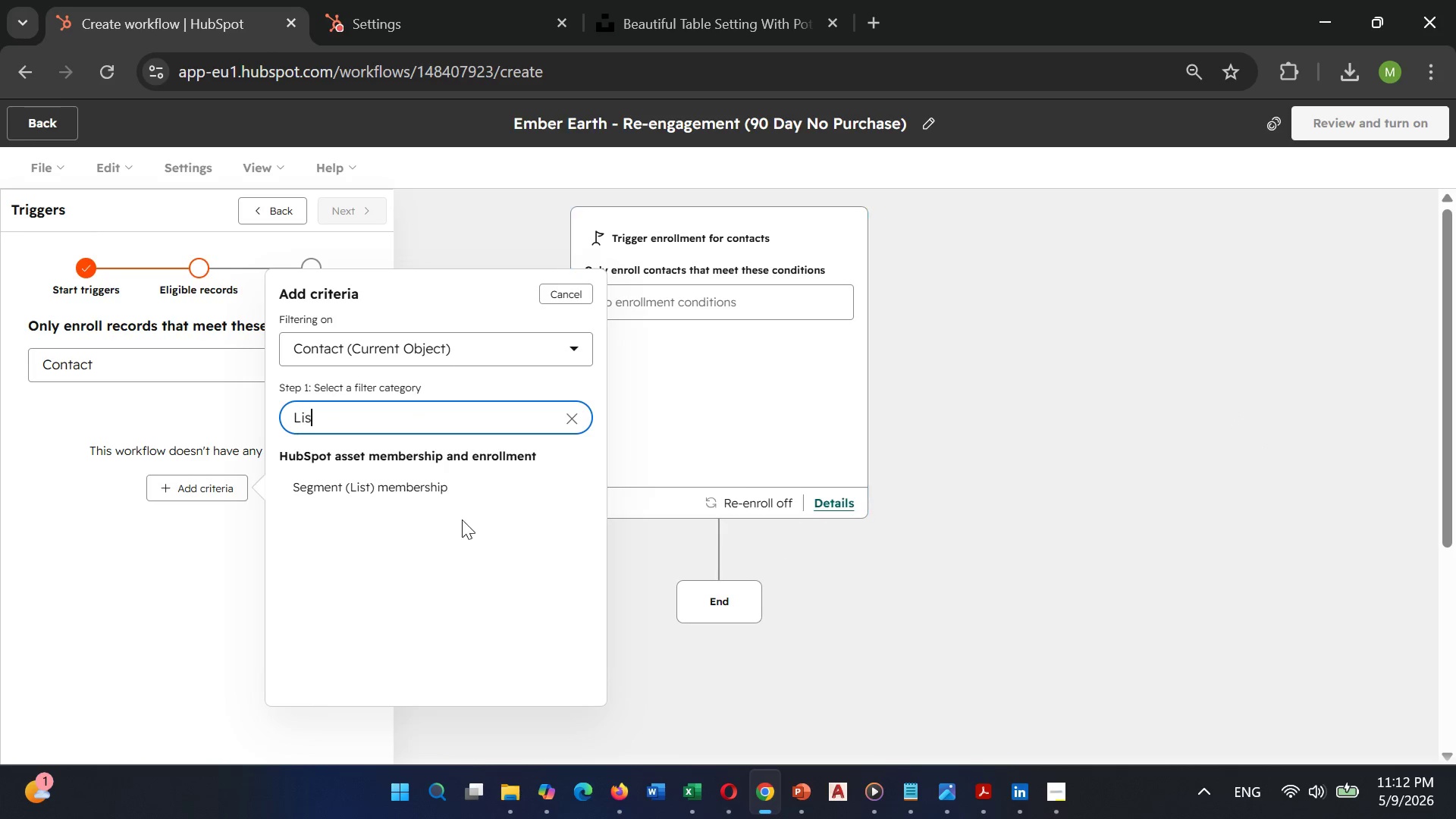 
left_click([373, 483])
 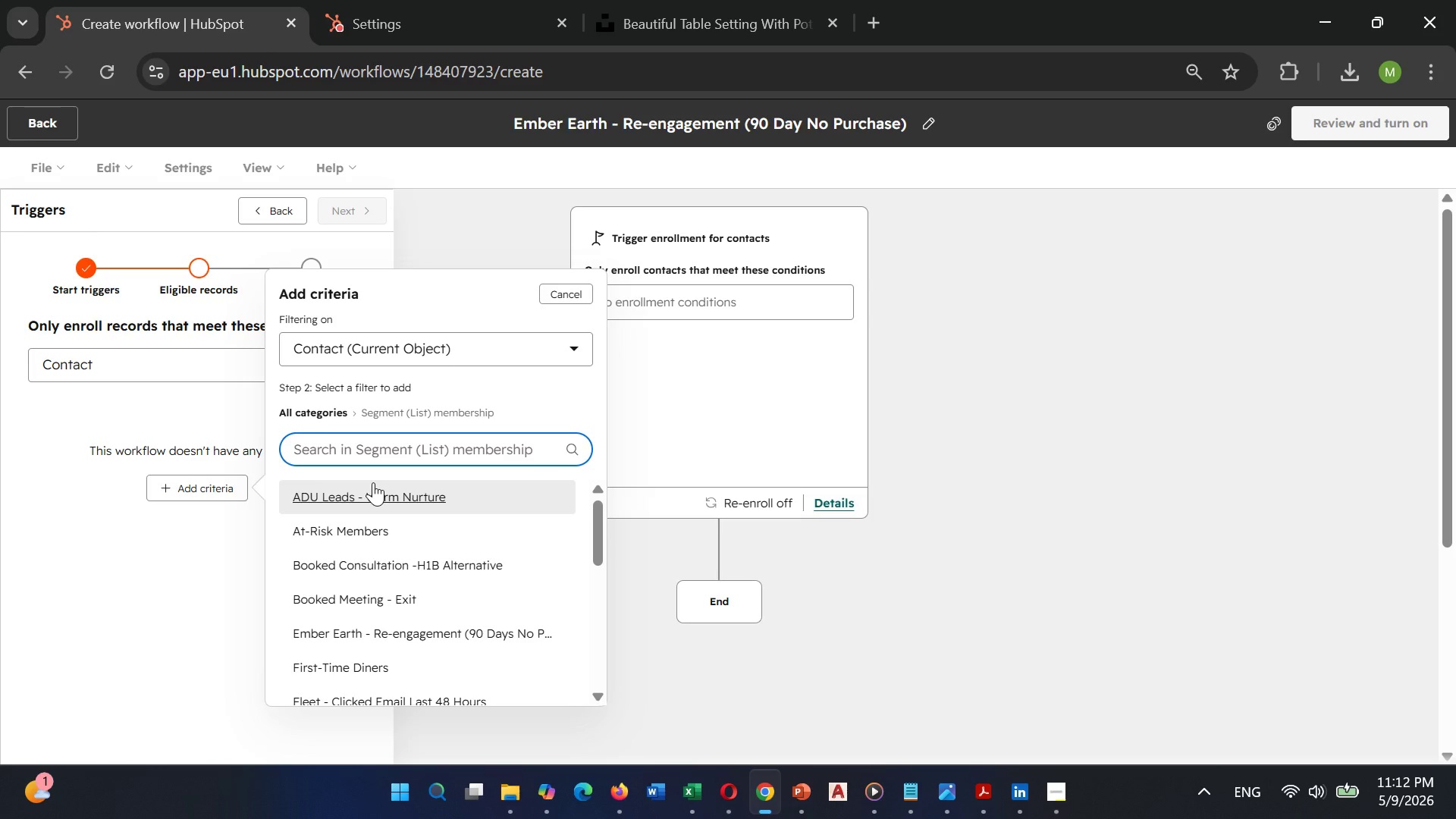 
type(Ember)
 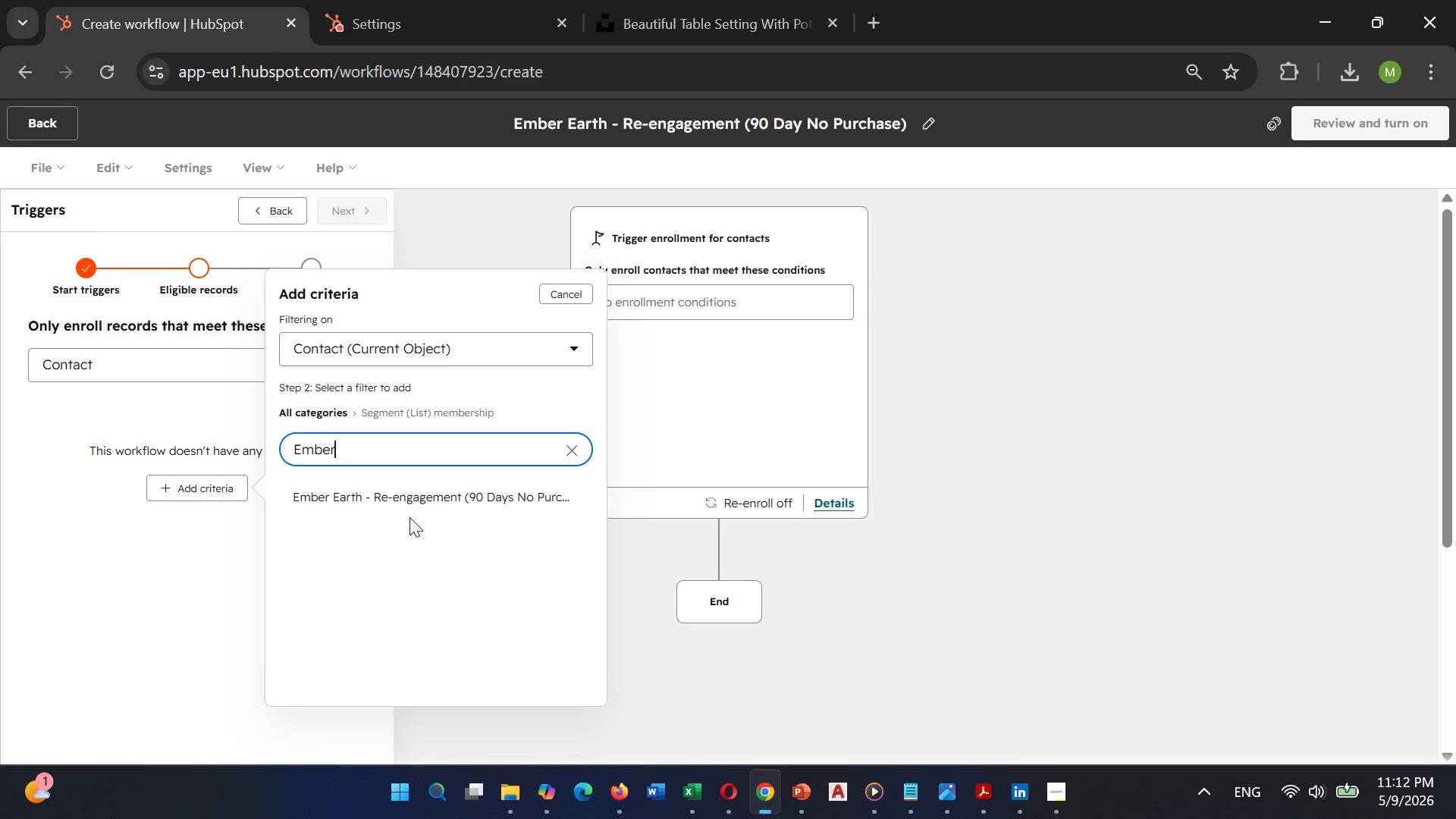 
left_click([444, 485])
 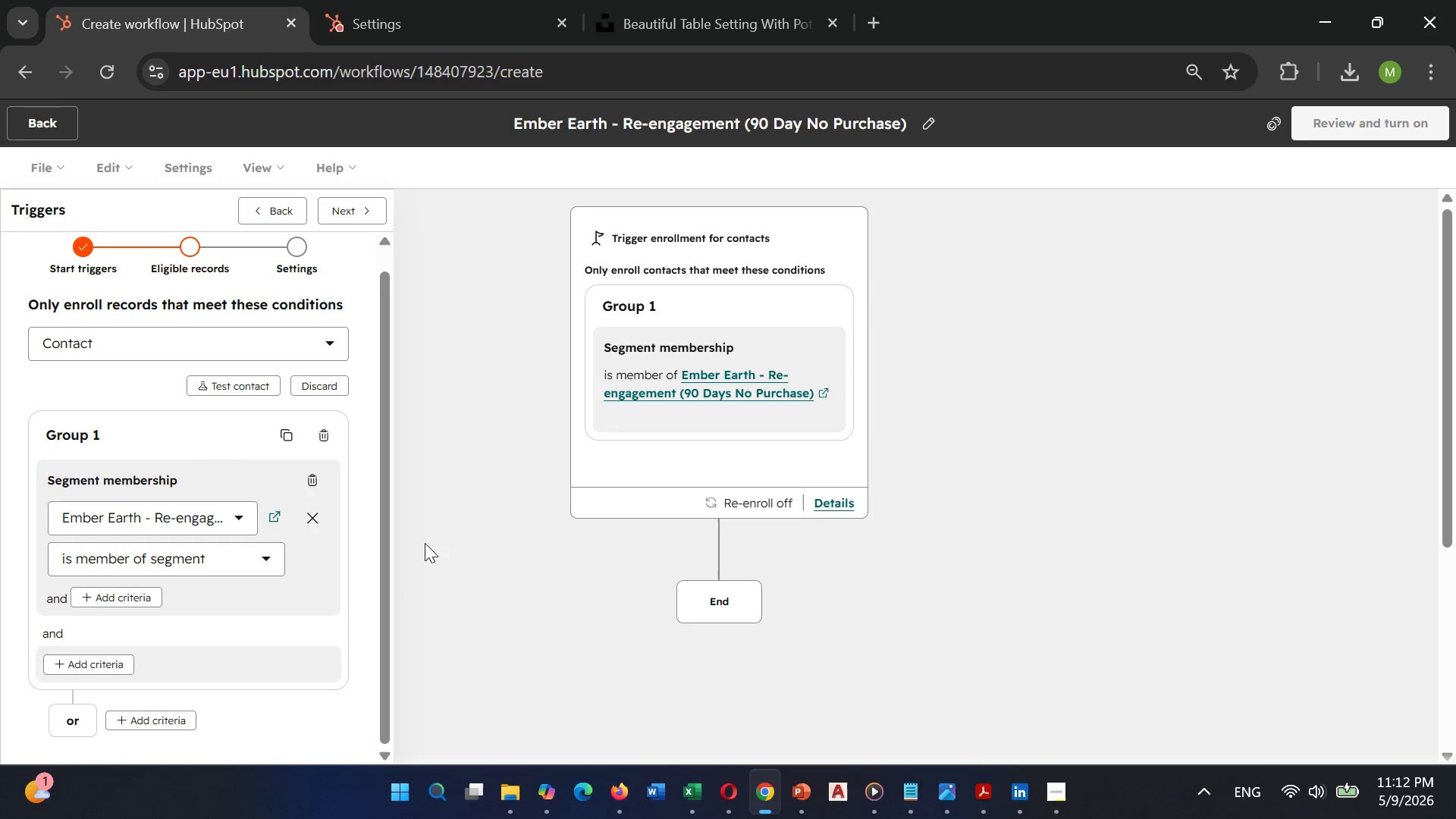 
scroll: coordinate [287, 598], scroll_direction: down, amount: 1.0
 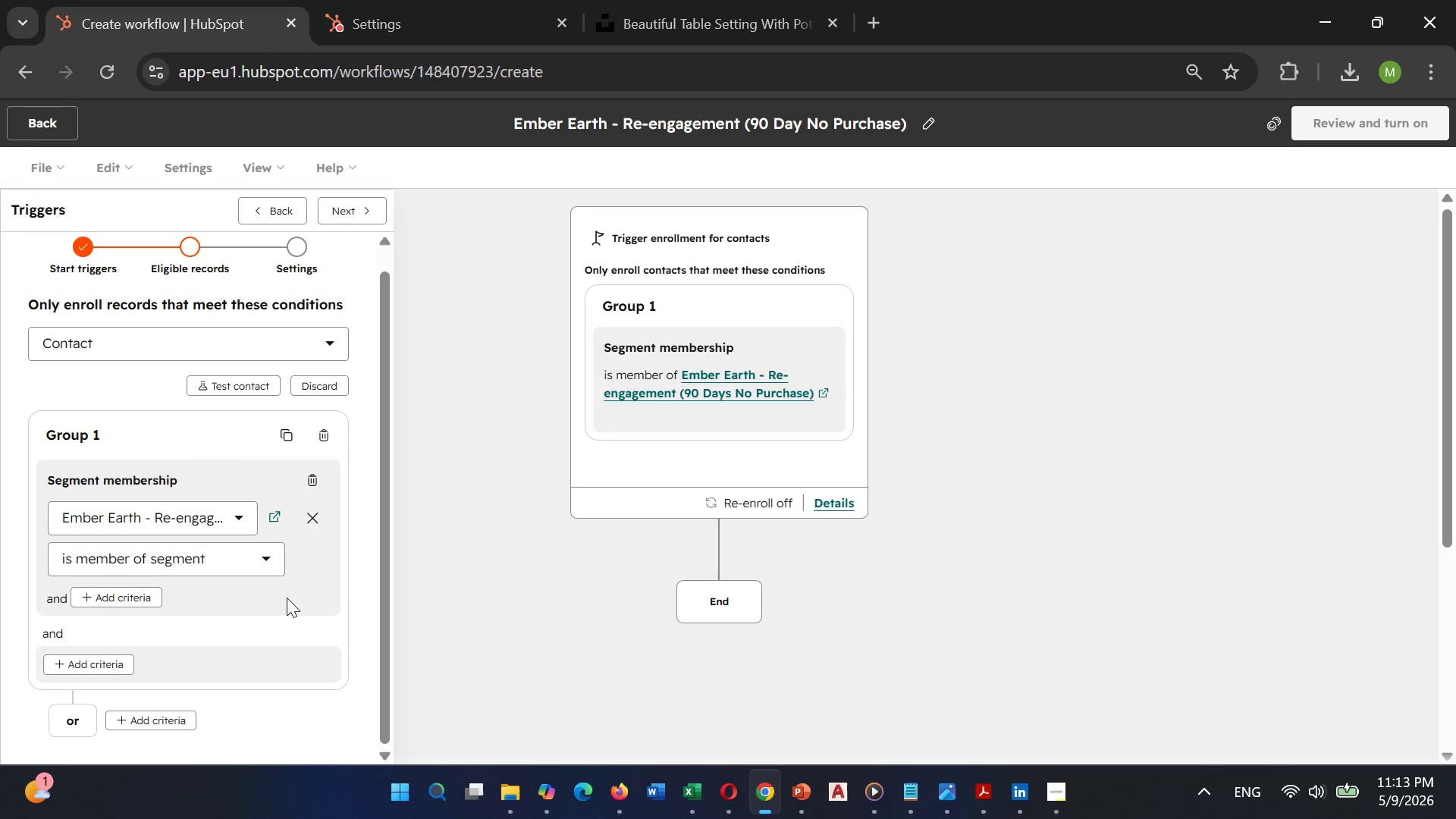 
wait(10.3)
 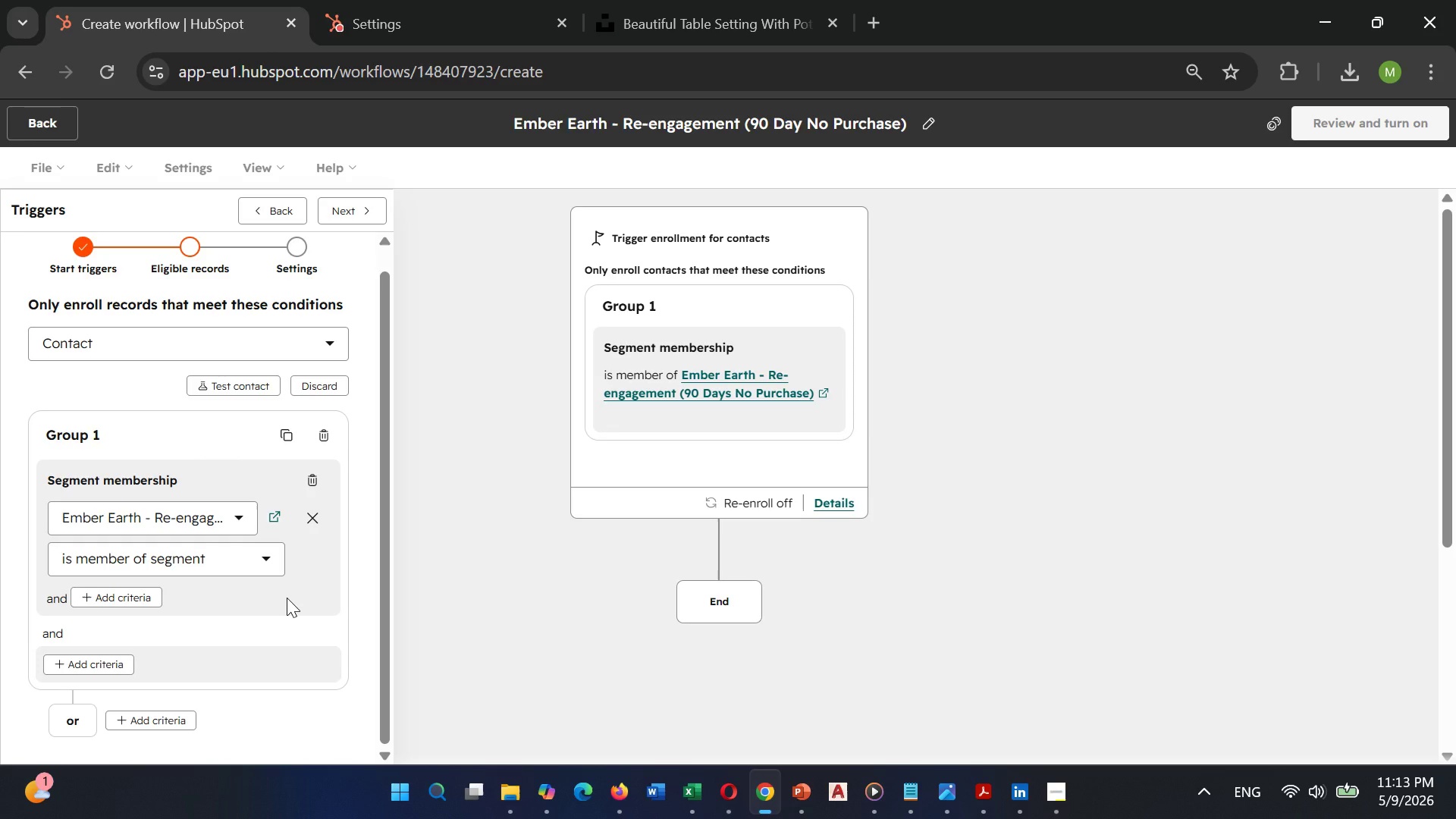 
left_click([350, 206])
 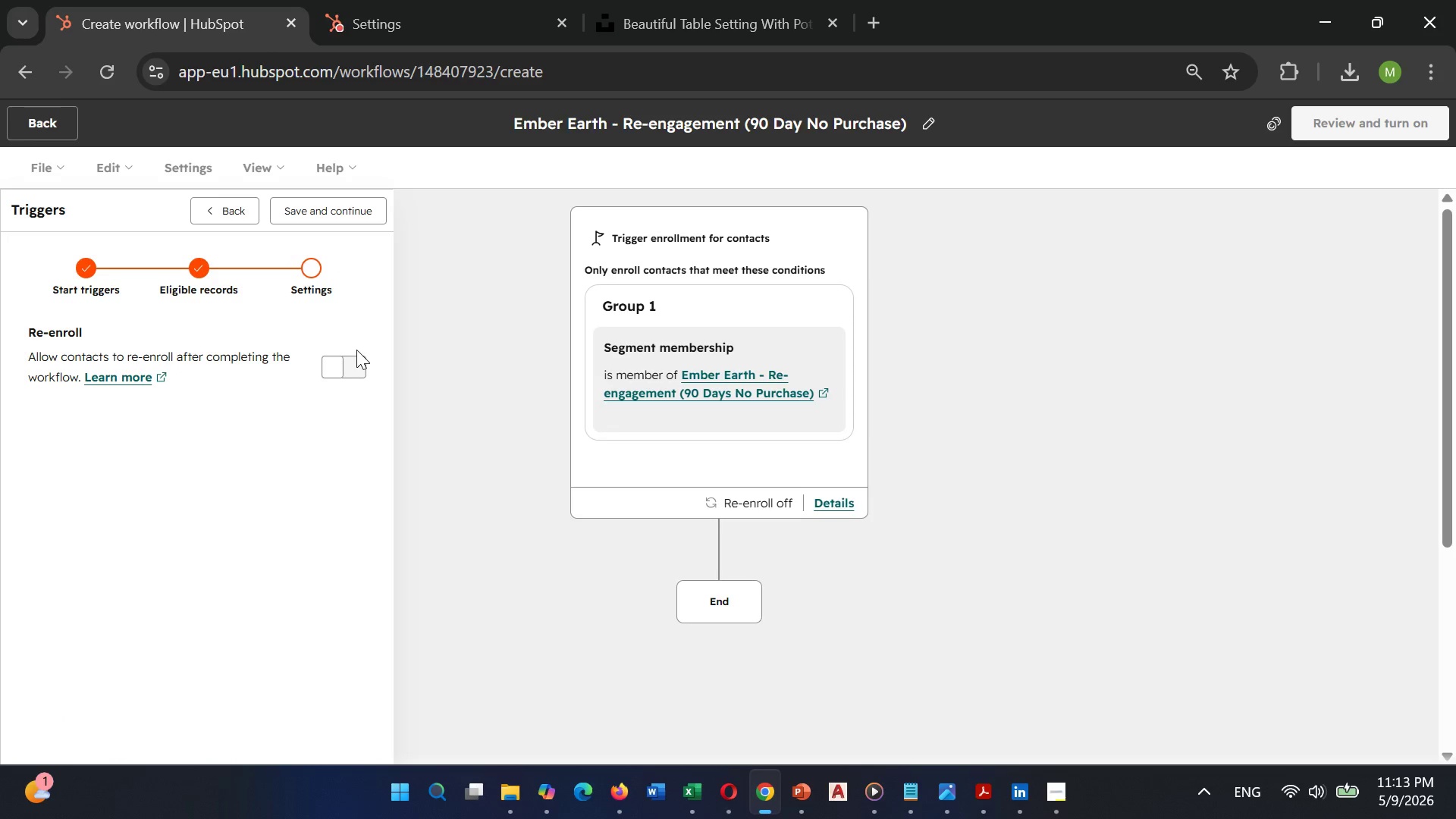 
left_click([349, 366])
 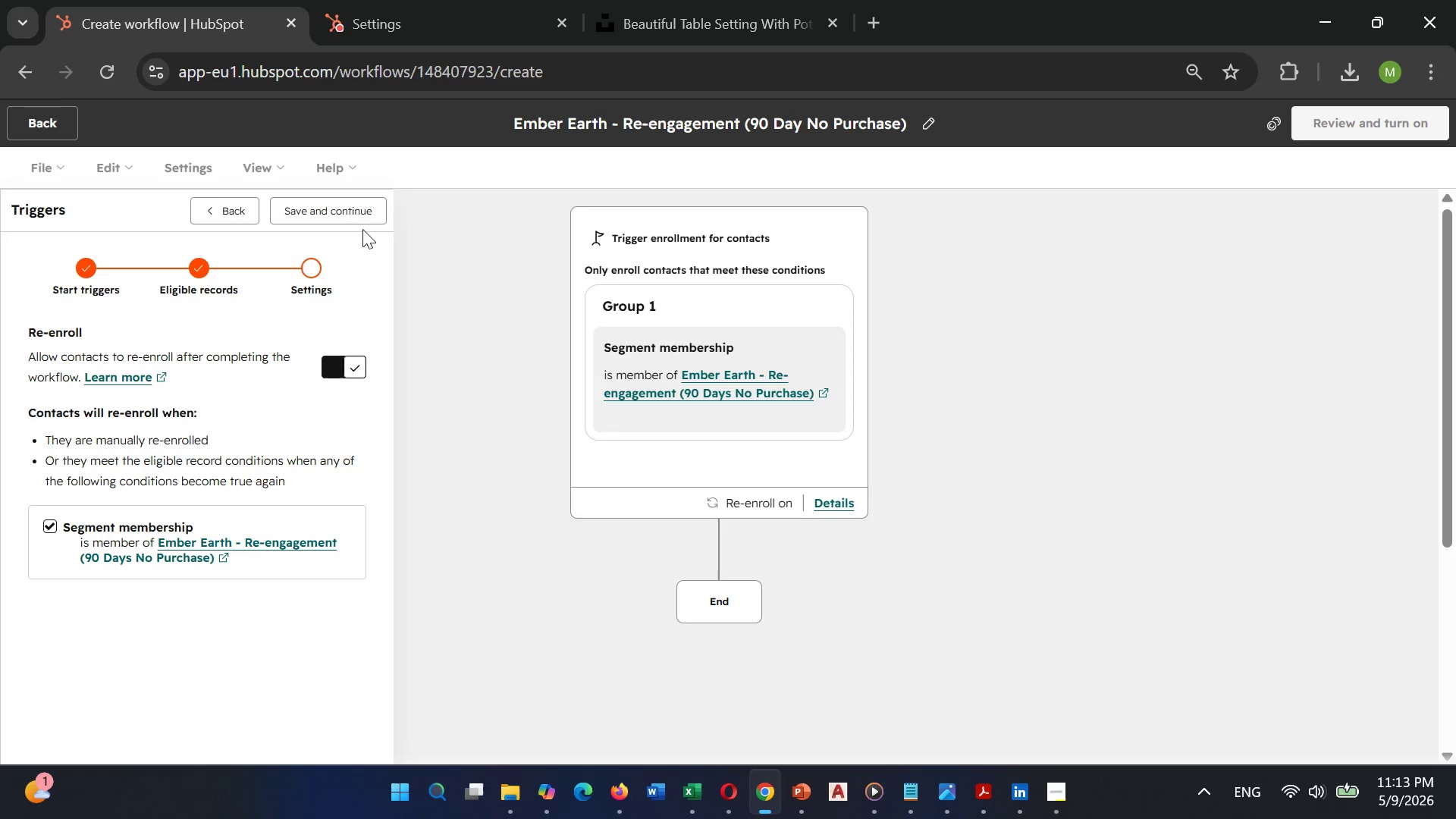 
left_click([366, 214])
 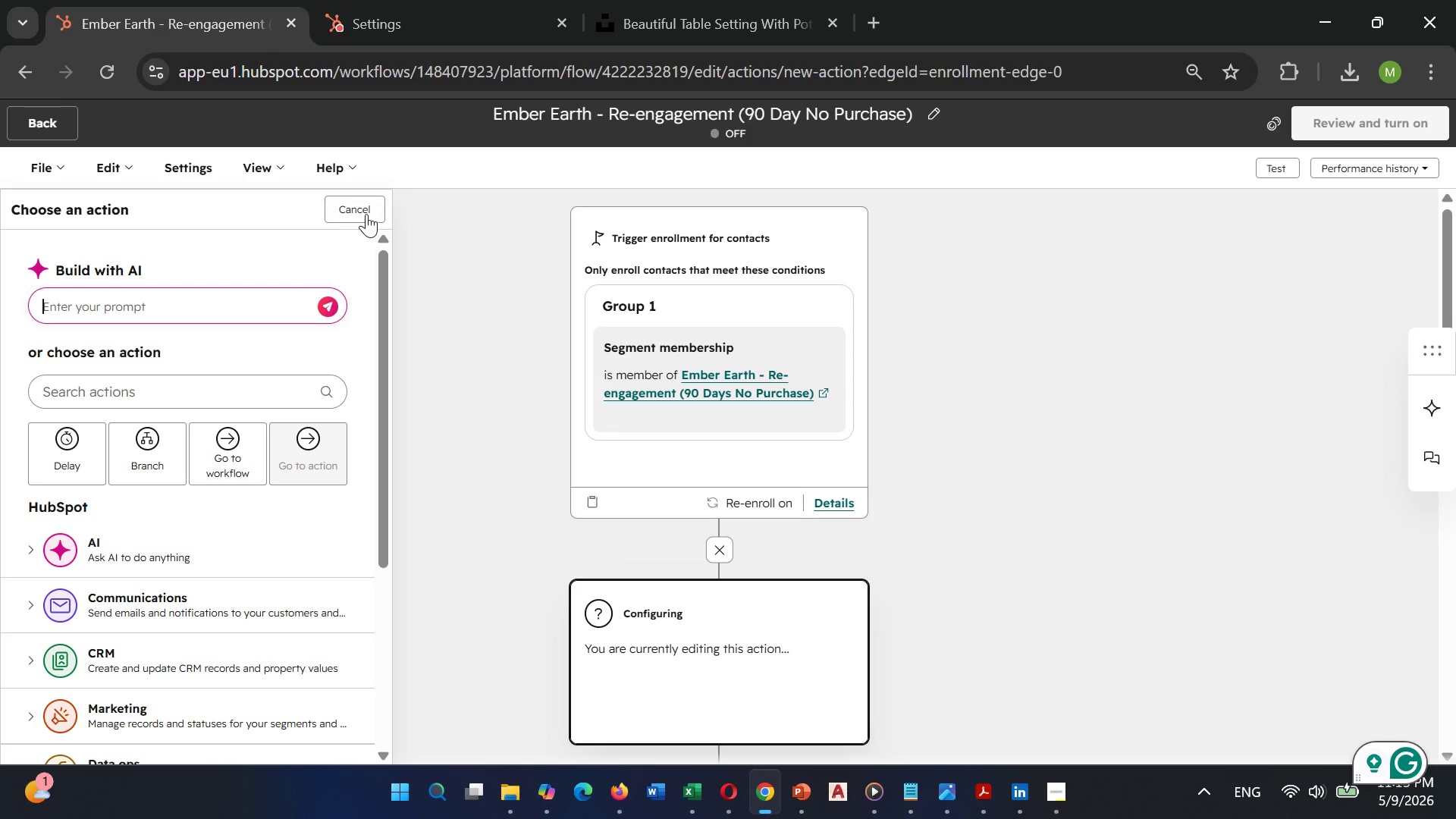 
wait(7.72)
 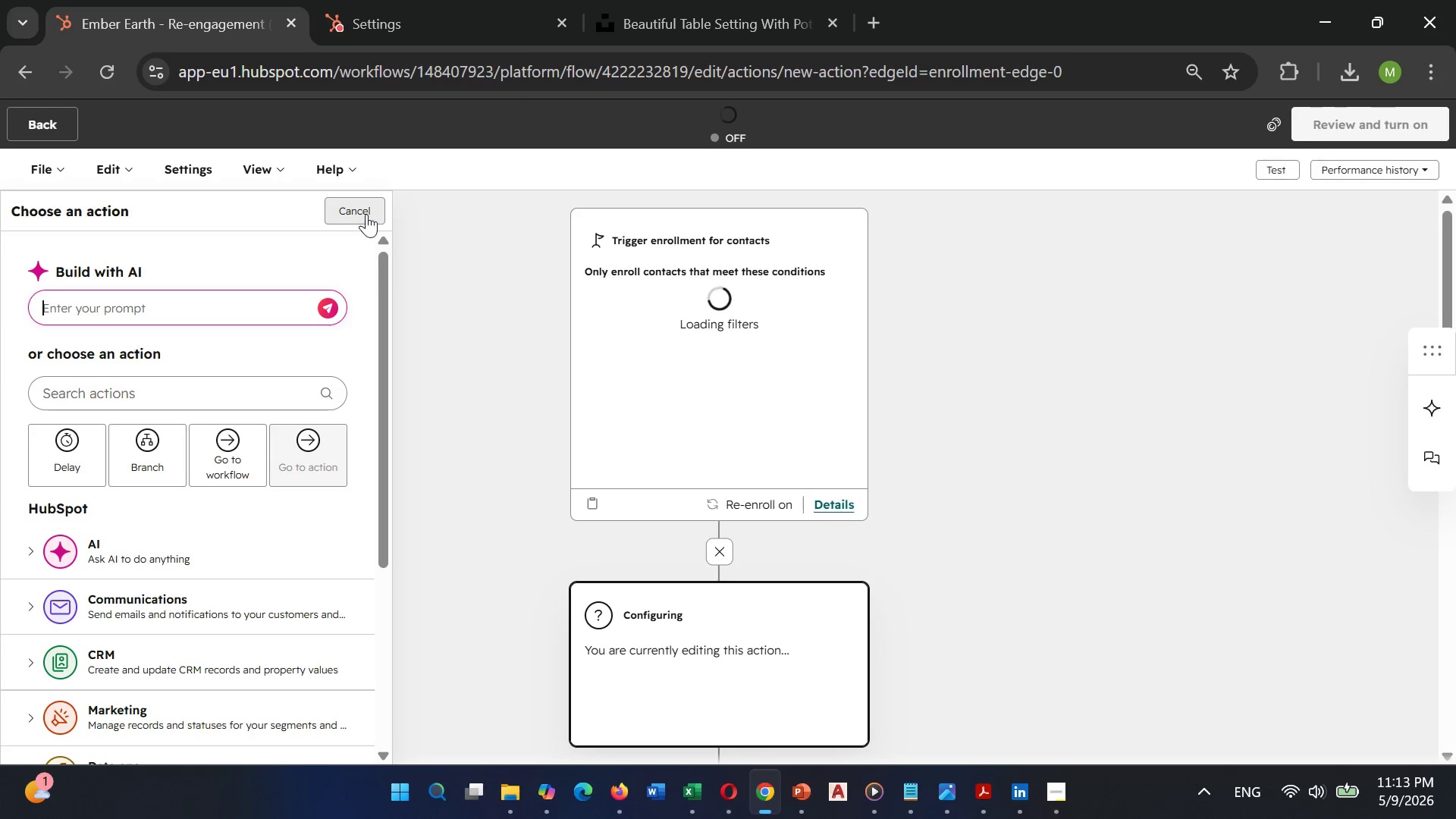 
scroll: coordinate [714, 520], scroll_direction: down, amount: 2.0
 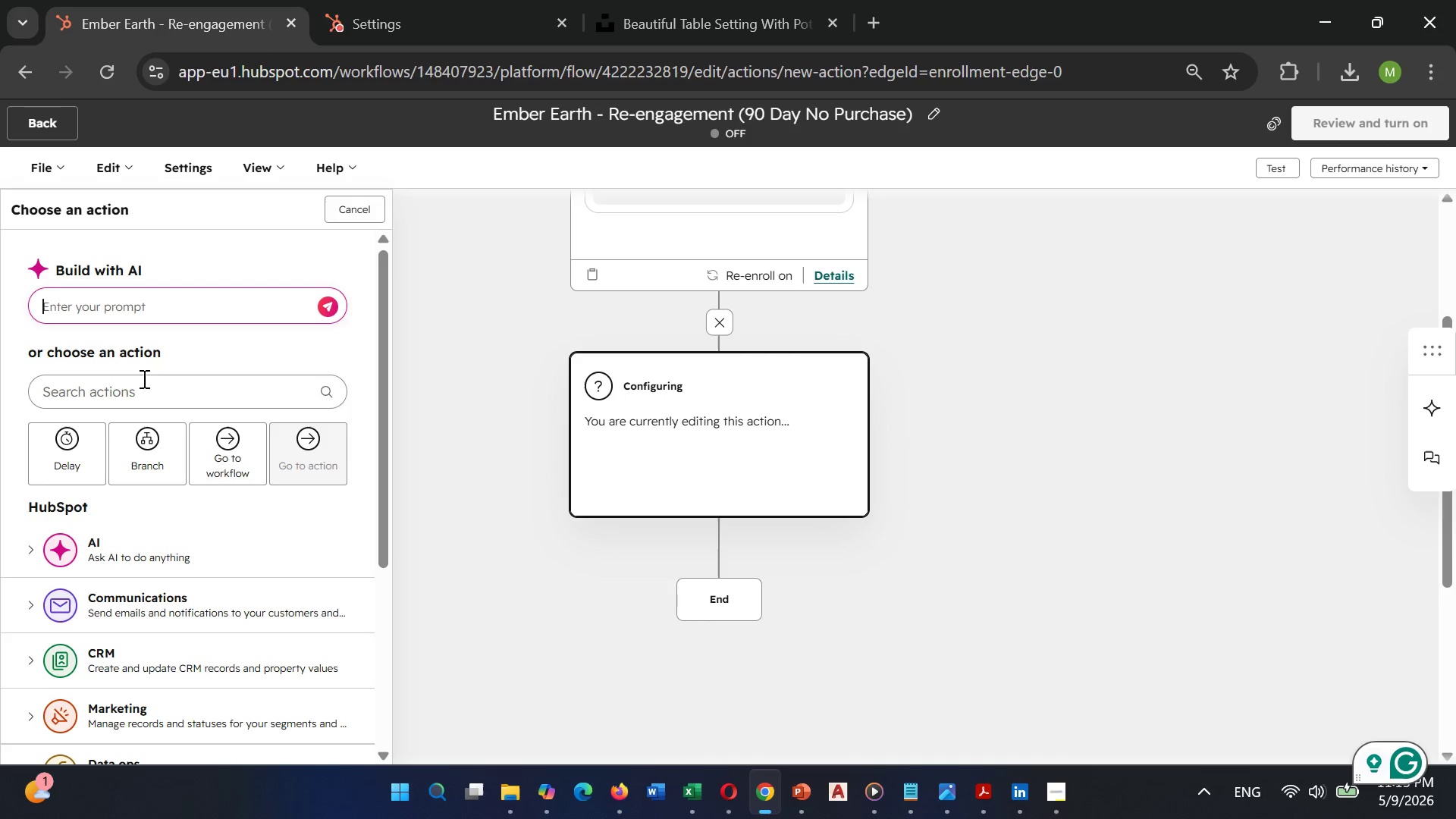 
left_click([136, 380])
 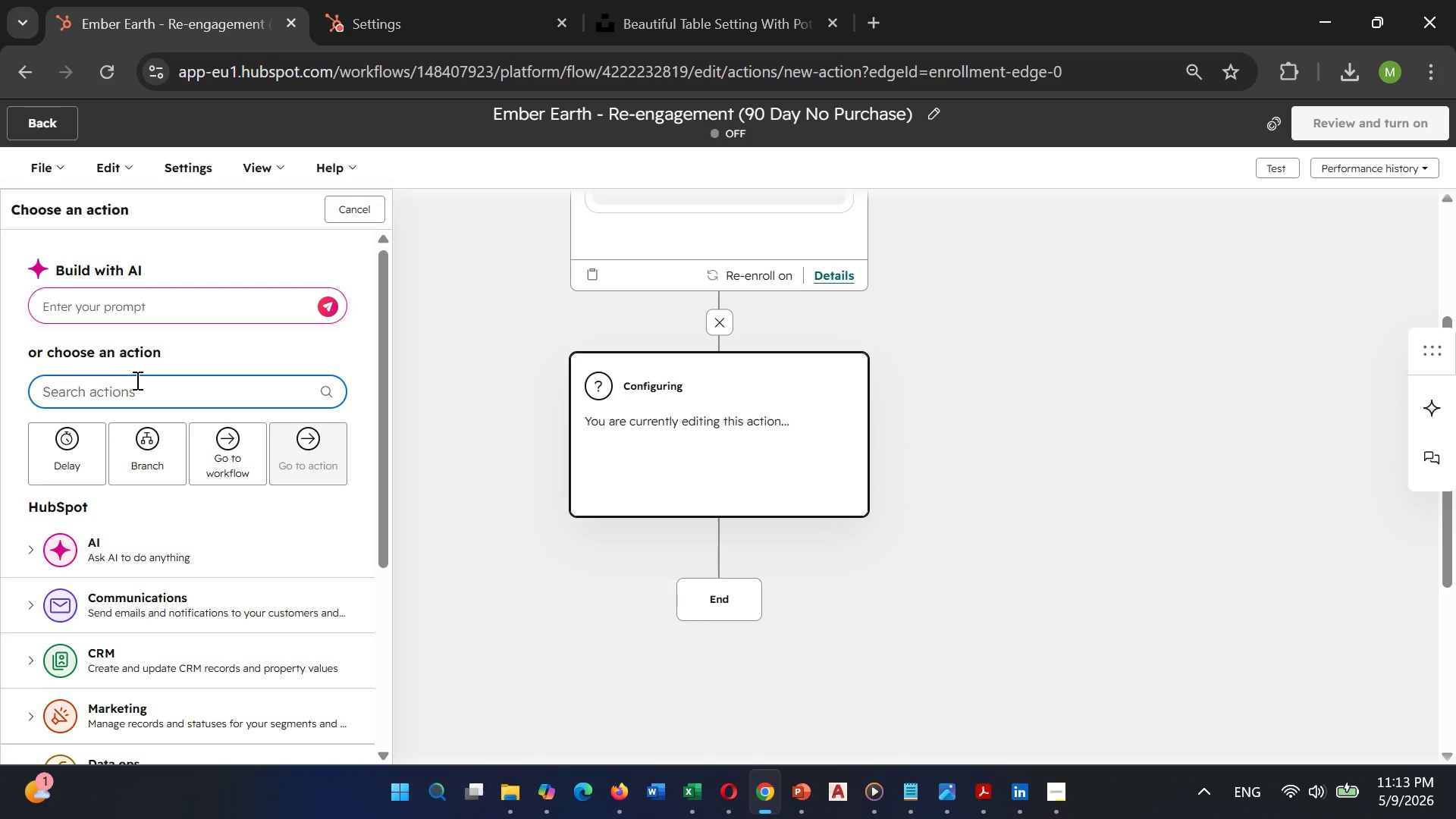 
type(se)
 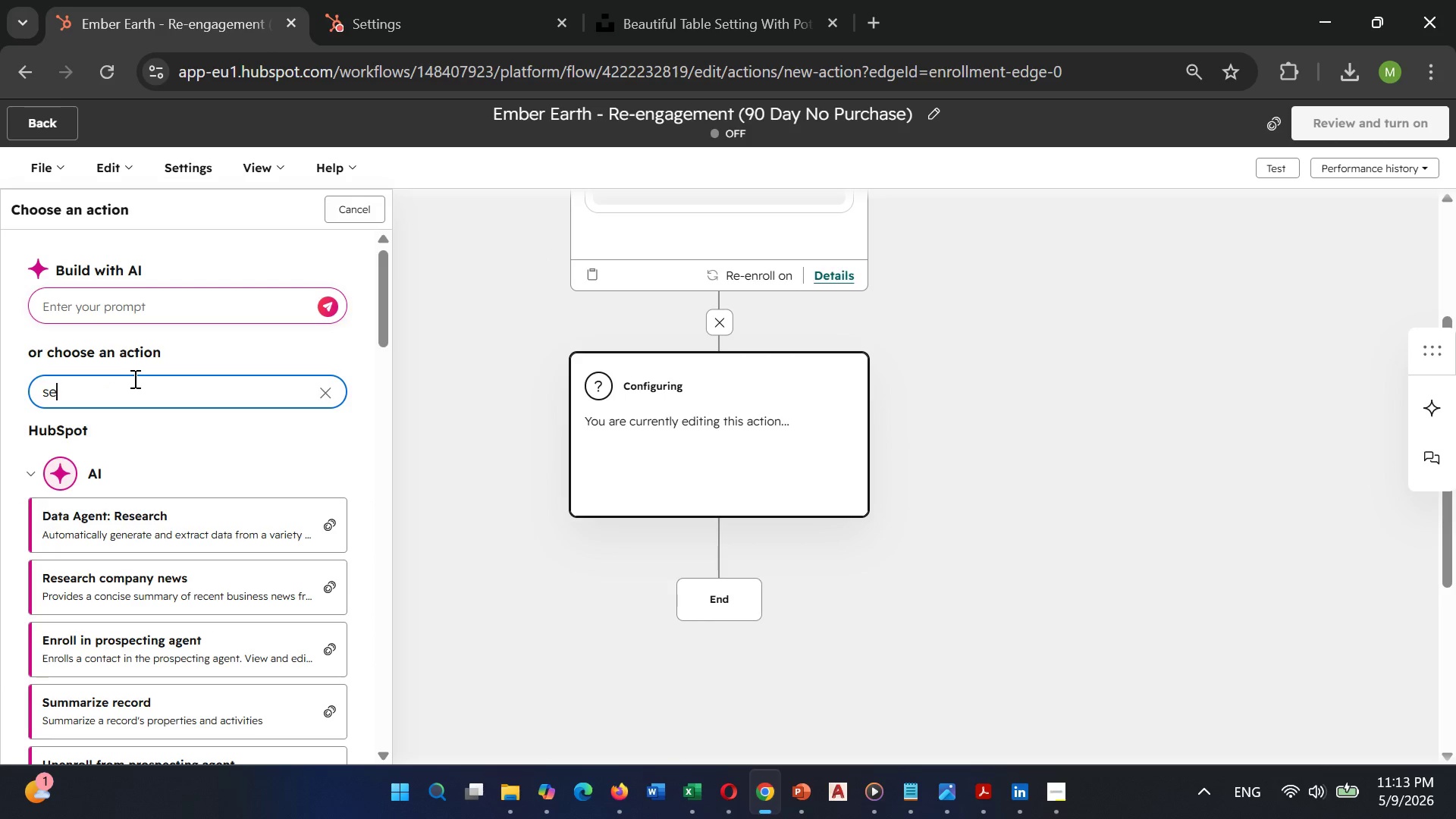 
type(nd email)
 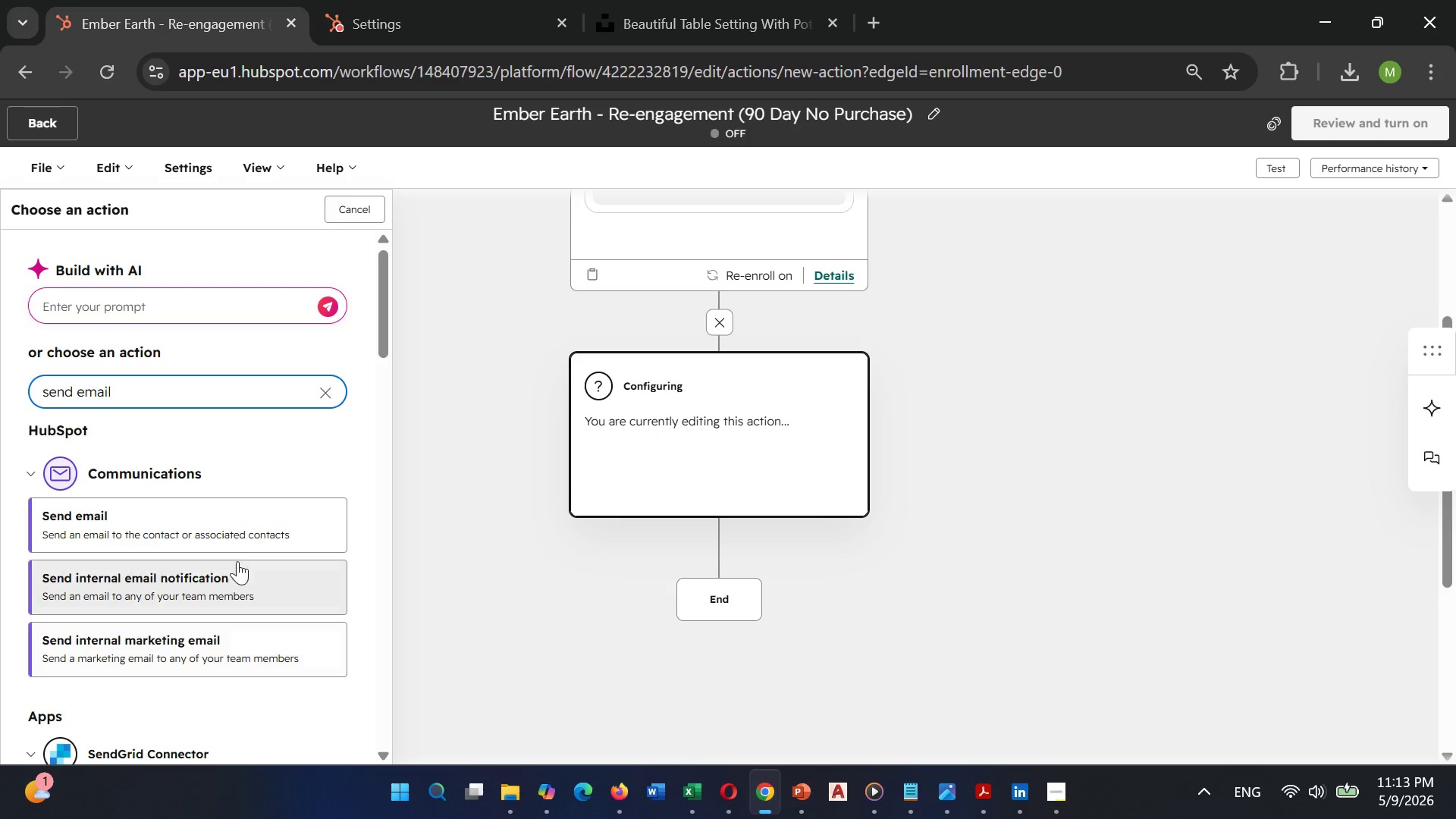 
left_click([244, 538])
 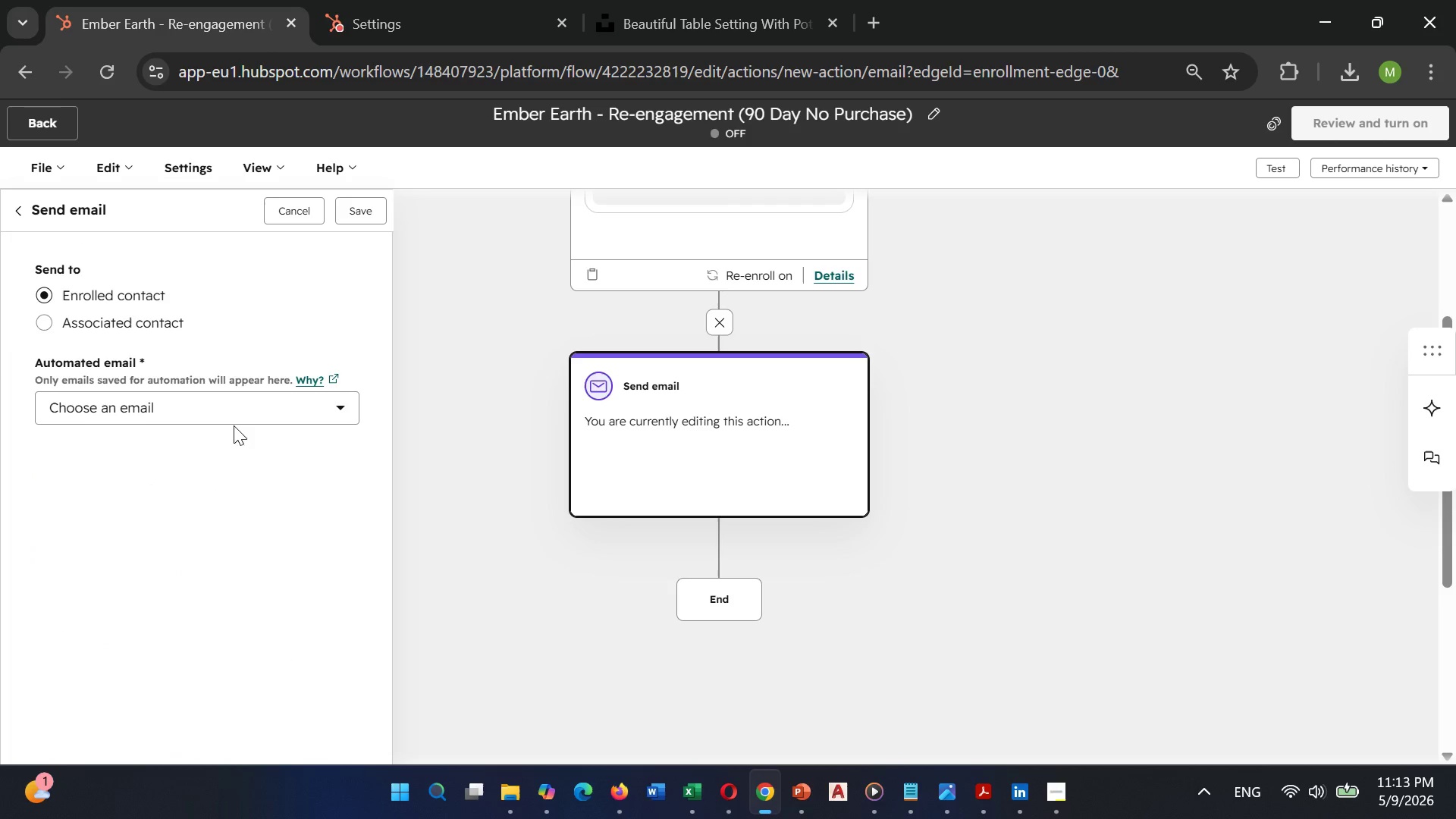 
left_click([235, 419])
 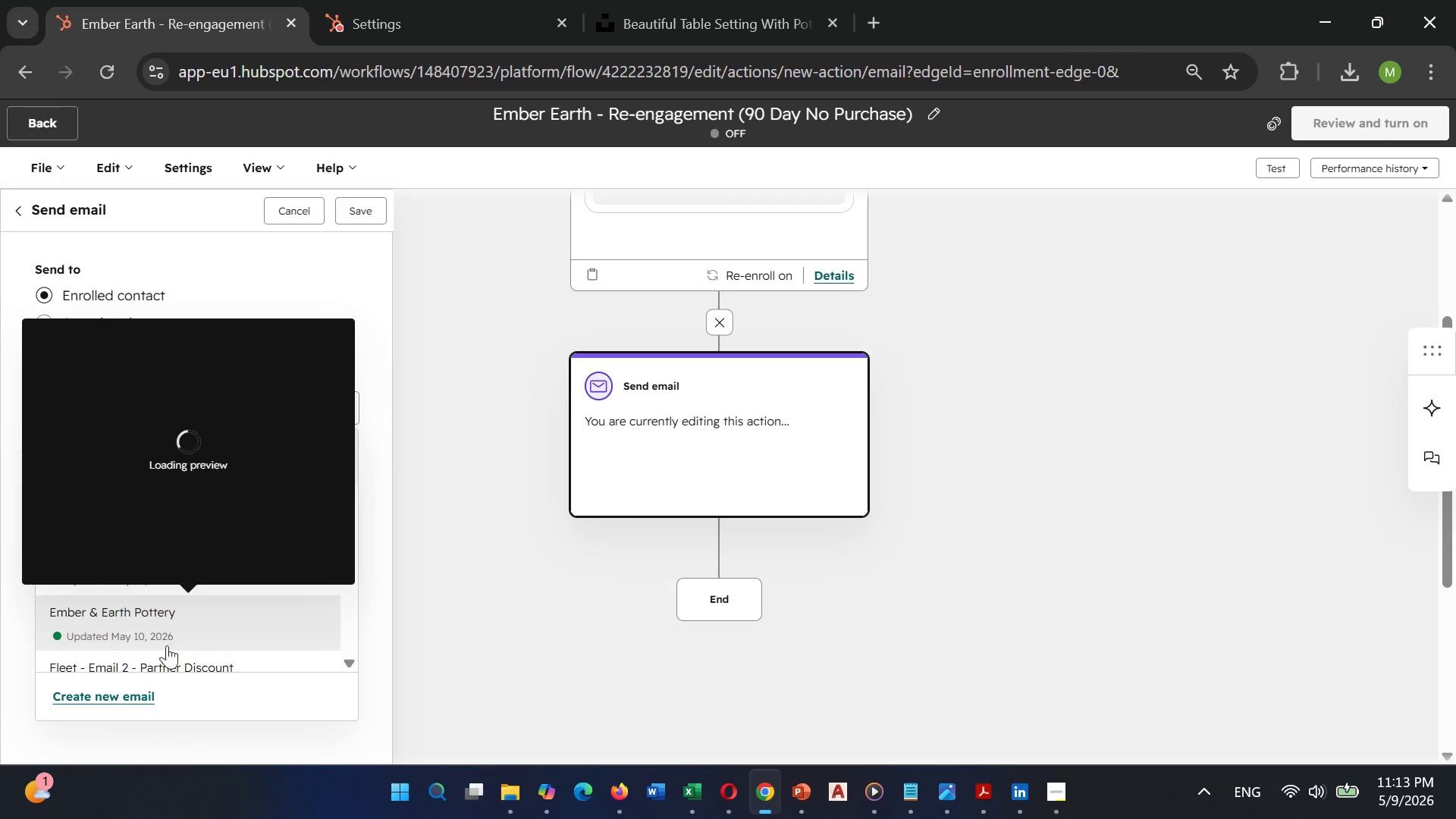 
wait(6.19)
 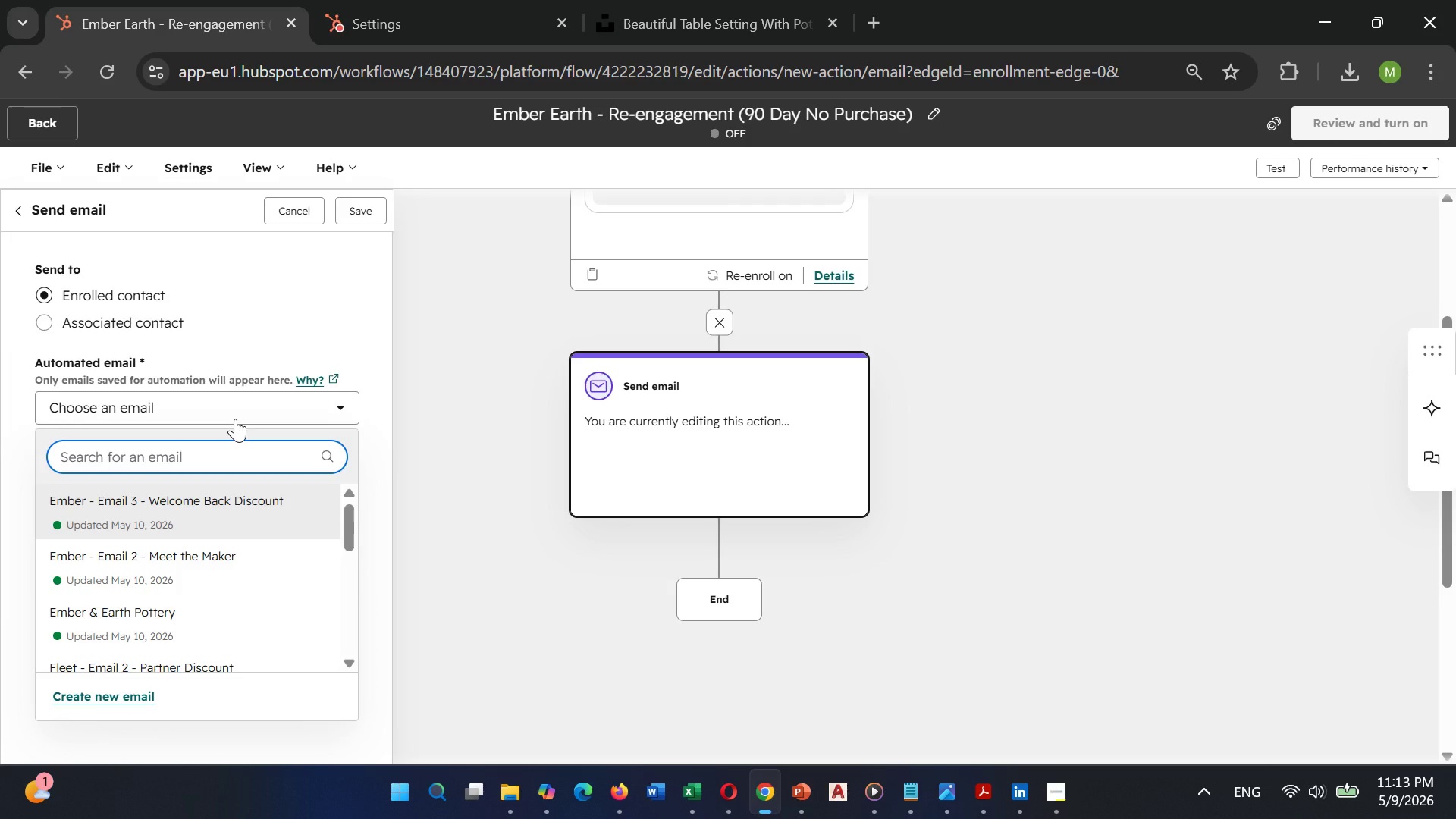 
scroll: coordinate [218, 644], scroll_direction: down, amount: 1.0
 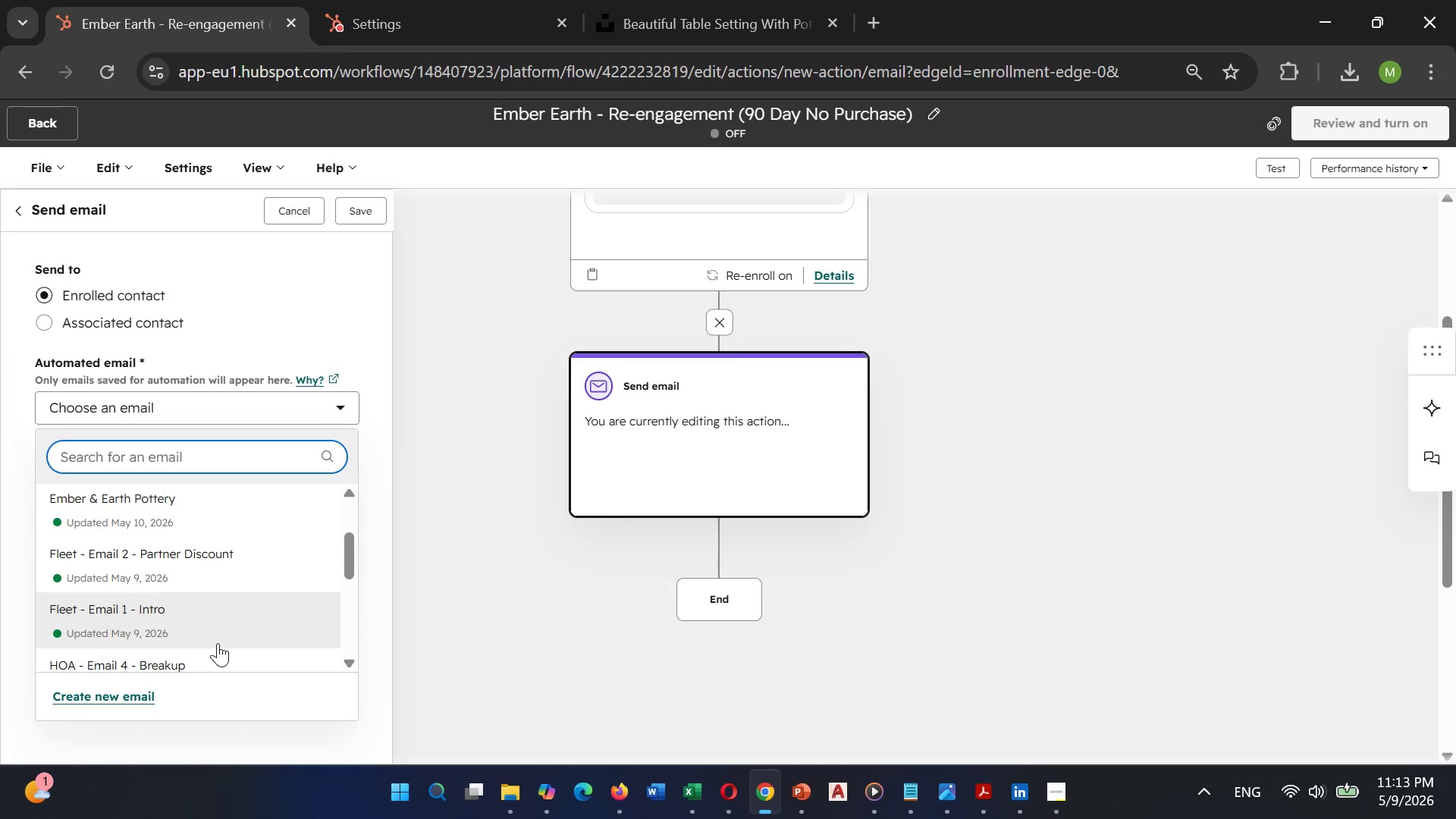 
mouse_move([210, 629])
 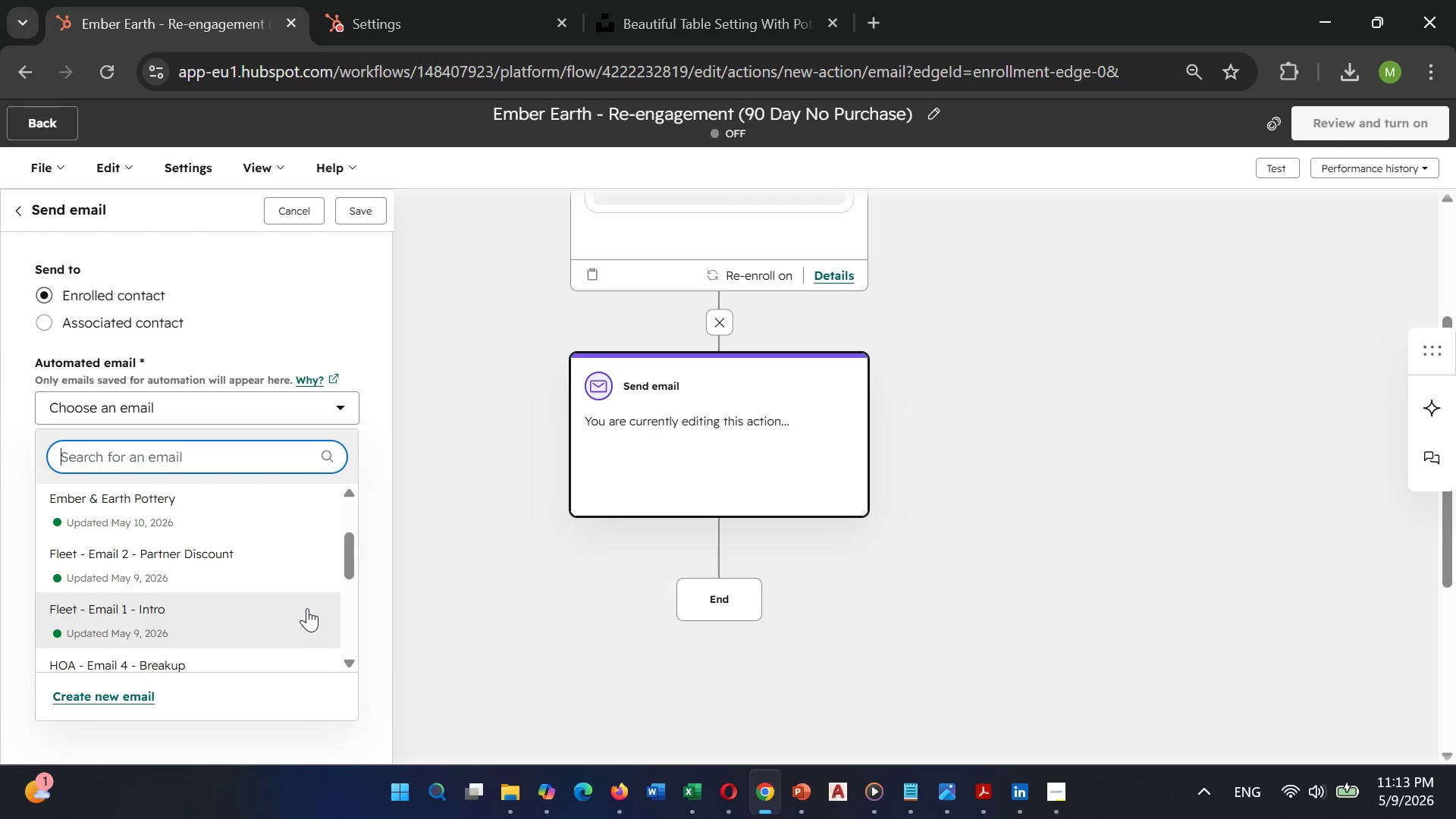 
scroll: coordinate [306, 601], scroll_direction: up, amount: 4.0
 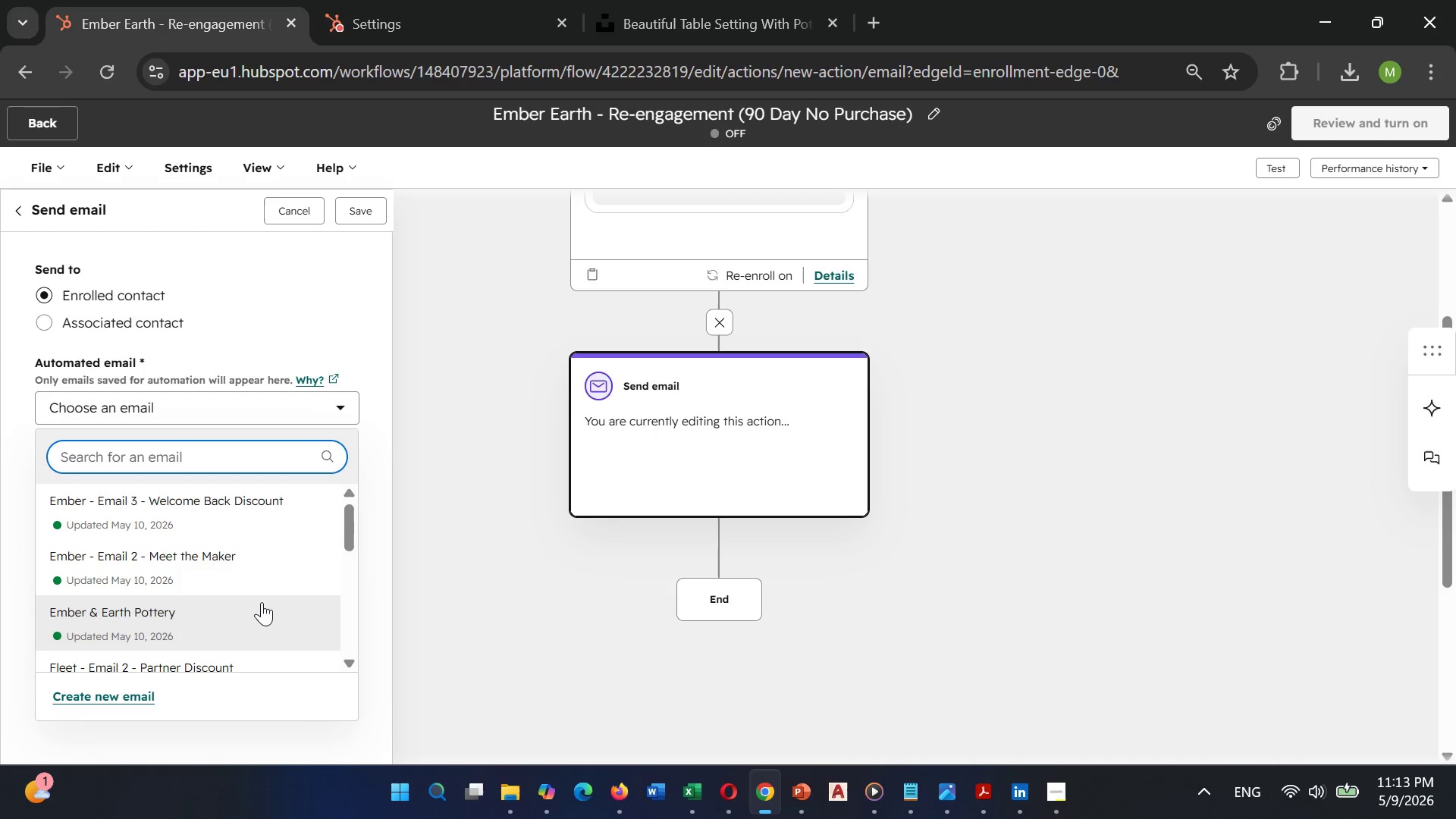 
scroll: coordinate [262, 602], scroll_direction: down, amount: 1.0
 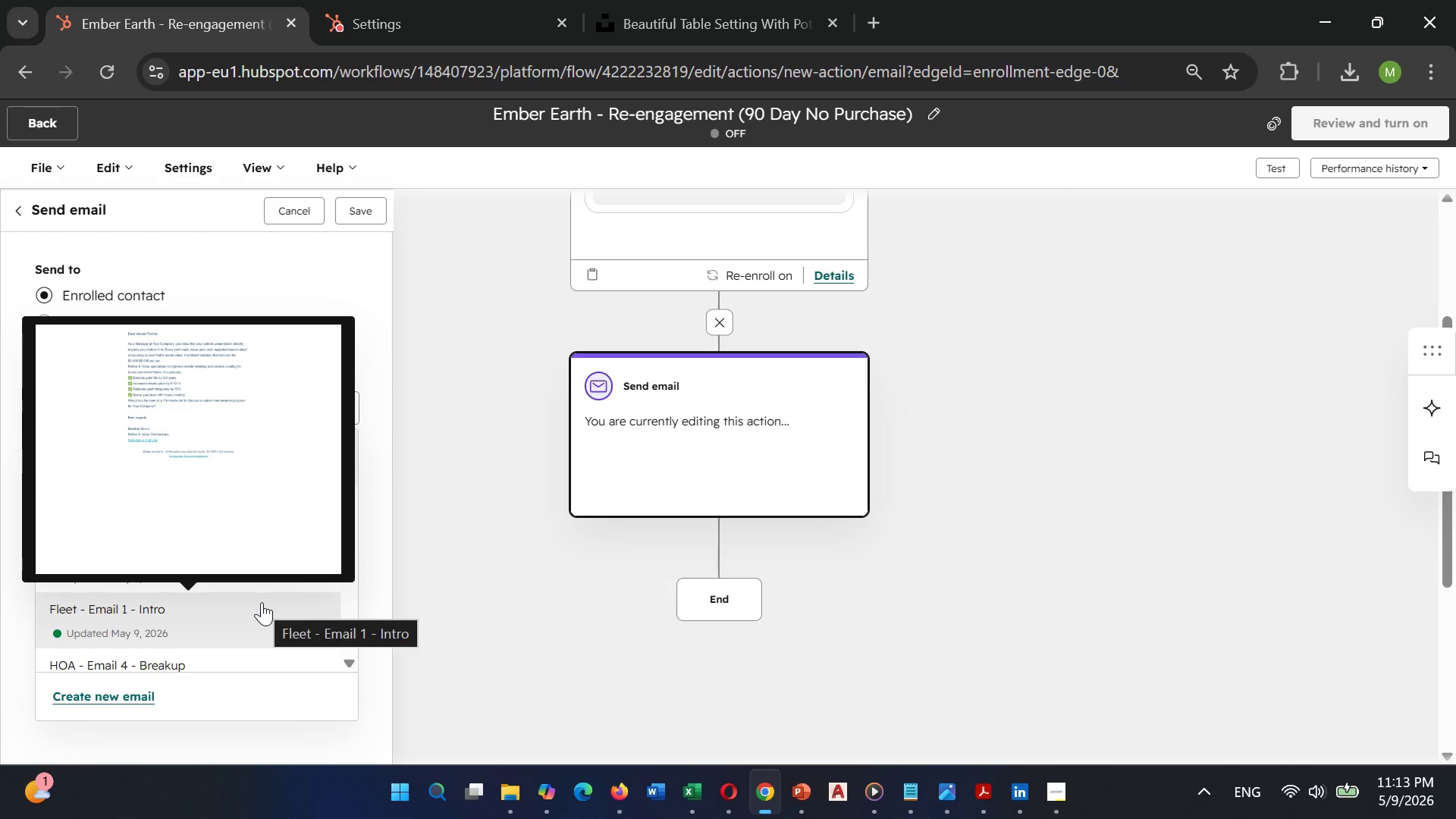 
wait(8.59)
 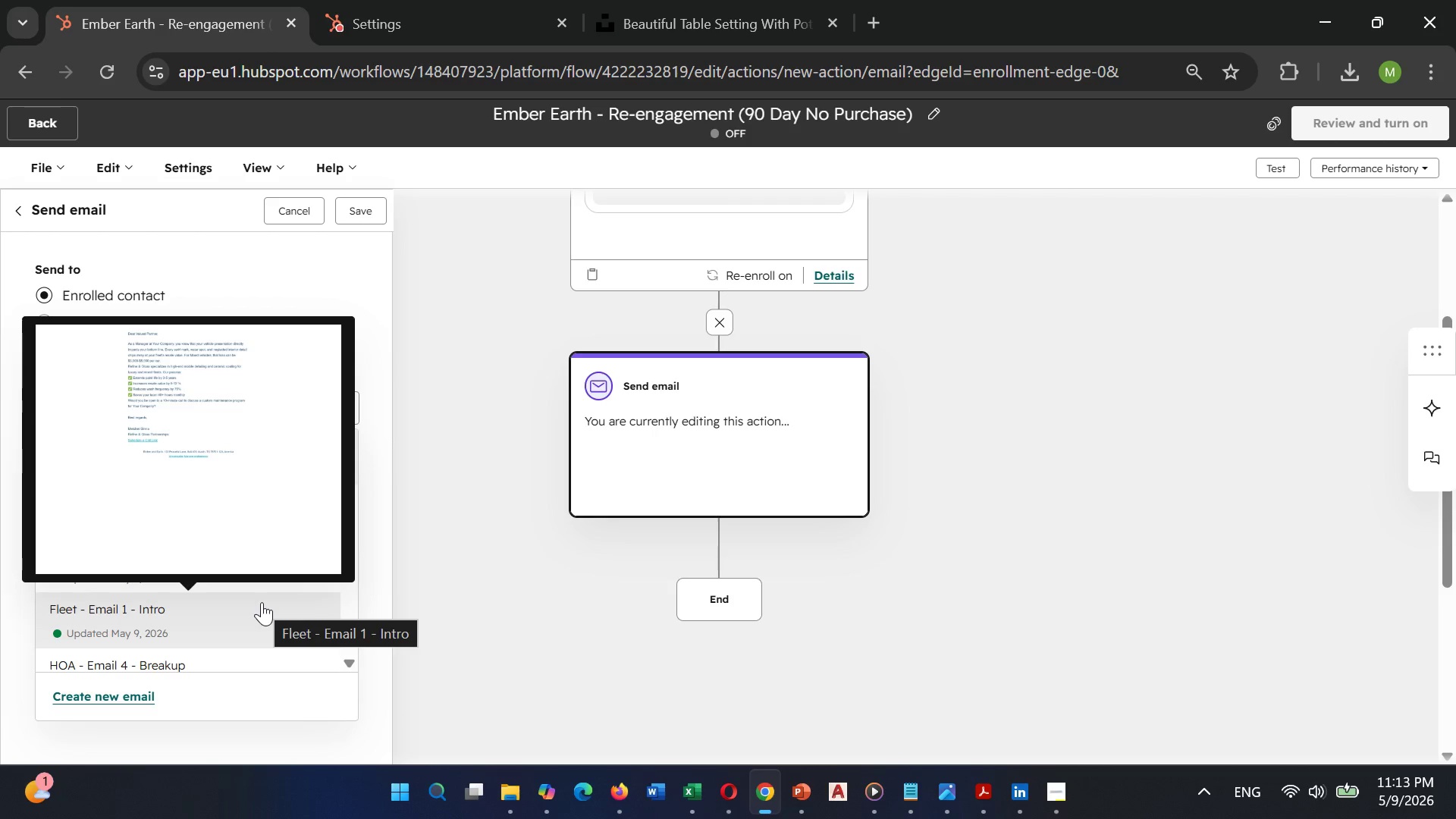 
mouse_move([199, 484])
 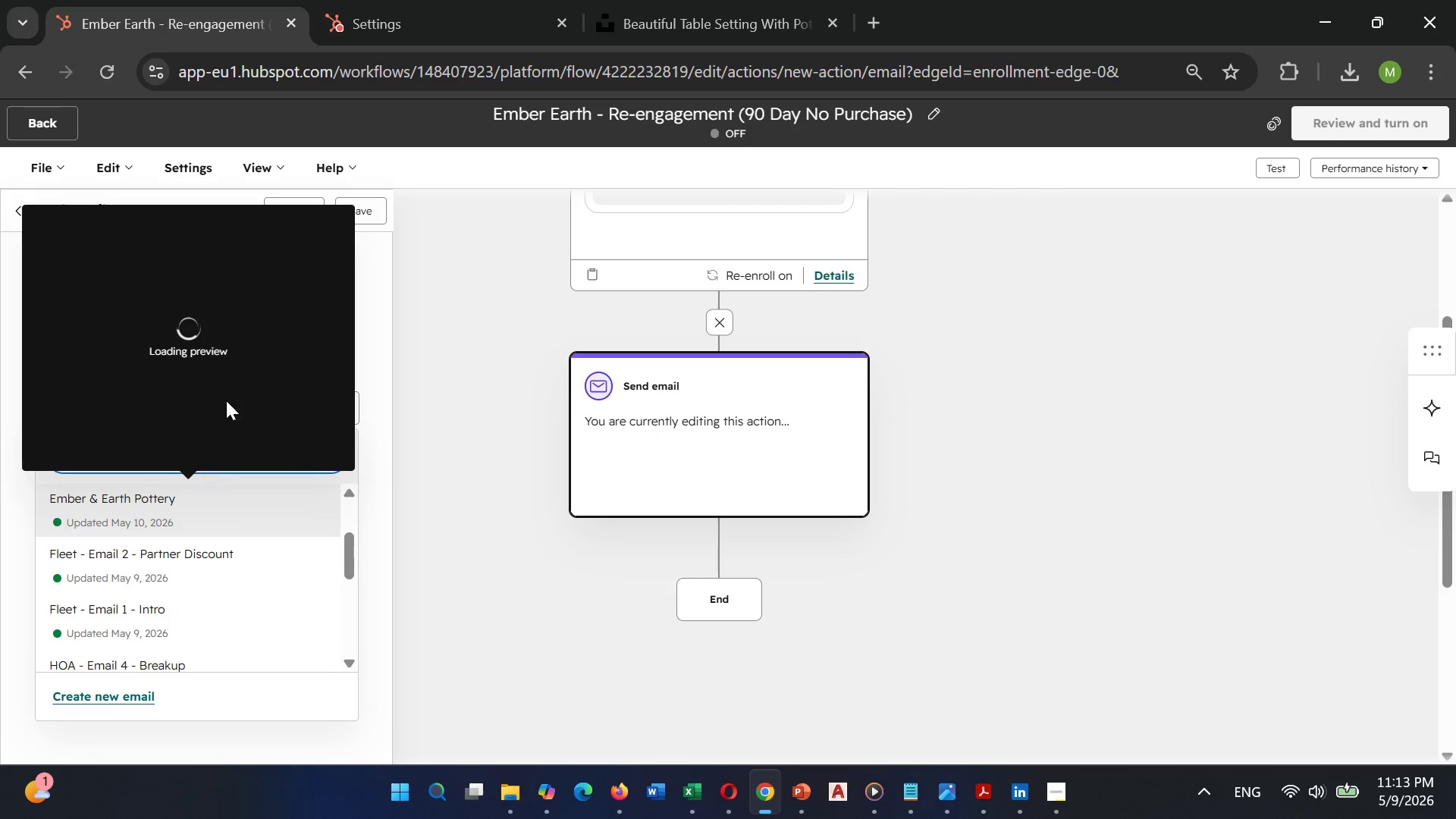 
mouse_move([206, 435])
 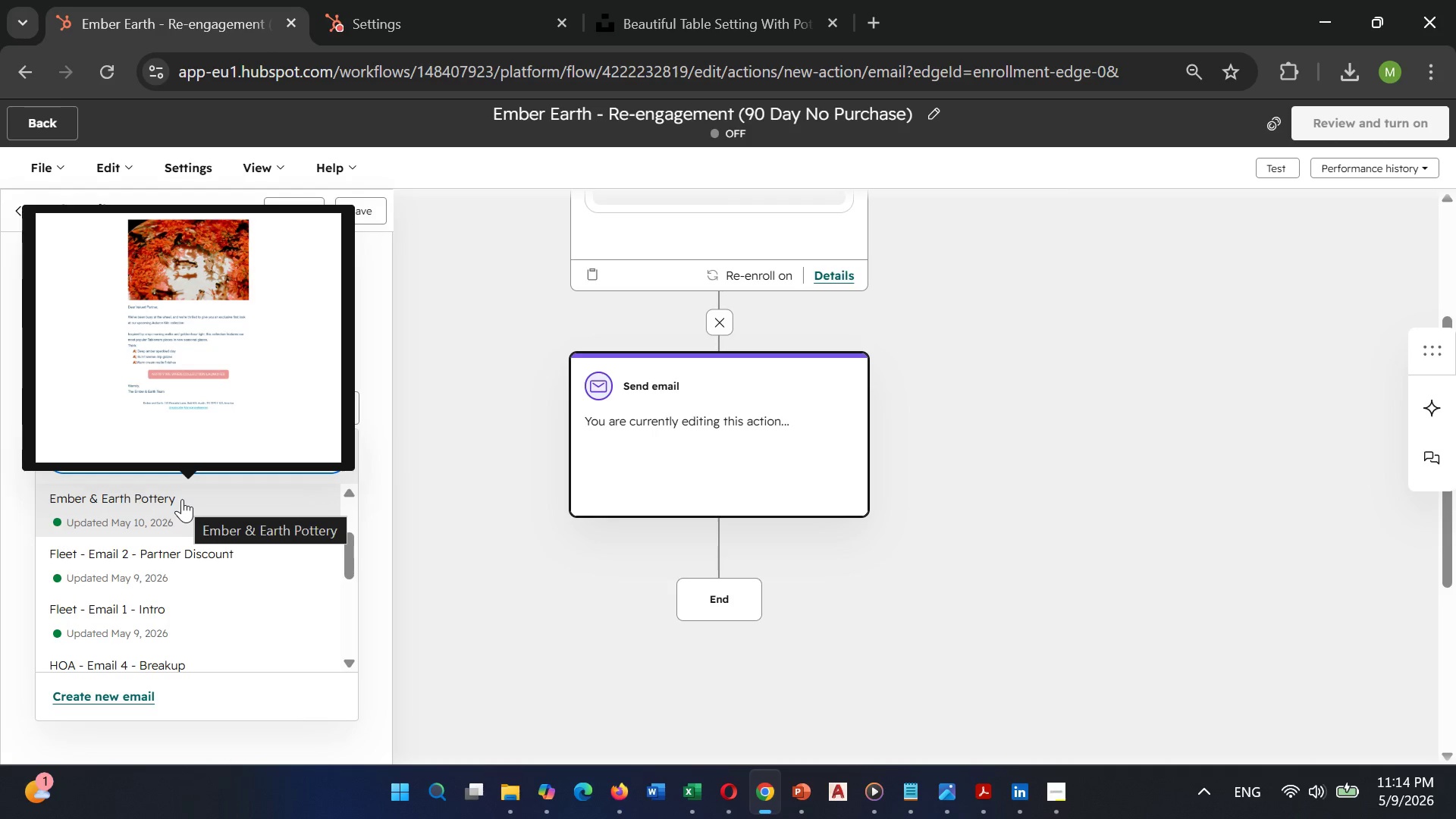 
left_click([182, 499])
 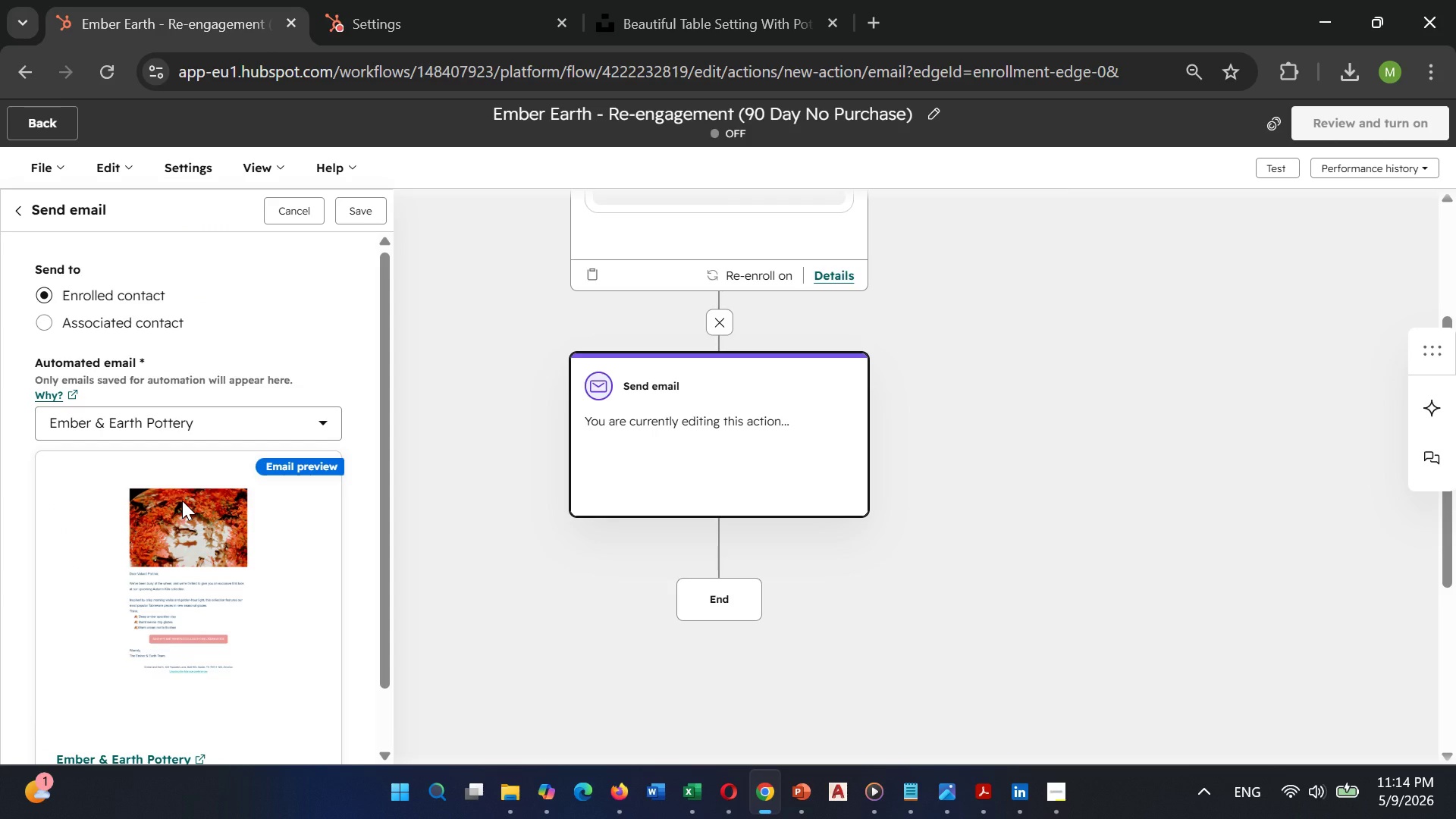 
wait(12.36)
 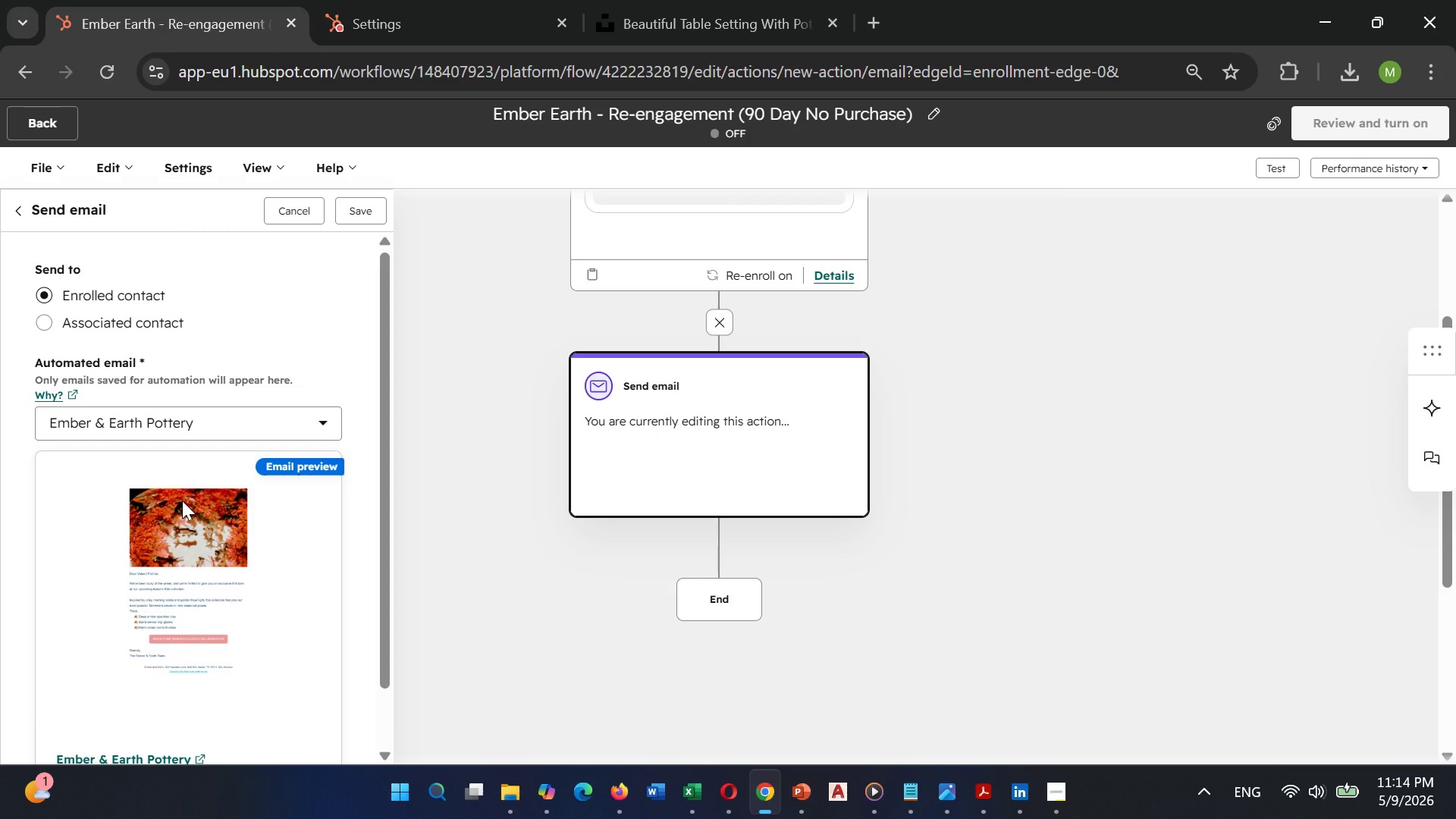 
scroll: coordinate [152, 552], scroll_direction: down, amount: 2.0
 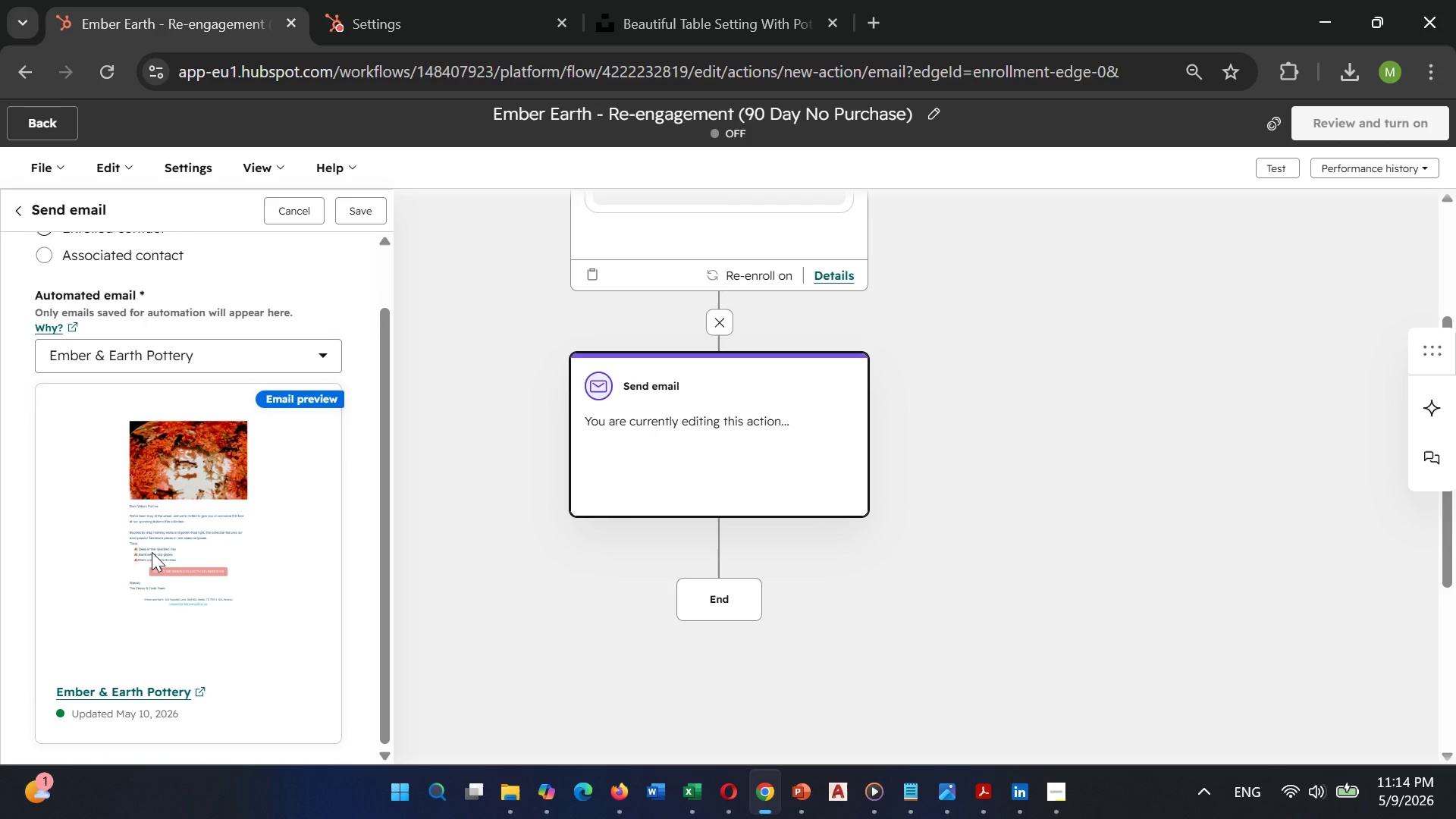 
scroll: coordinate [152, 552], scroll_direction: up, amount: 2.0
 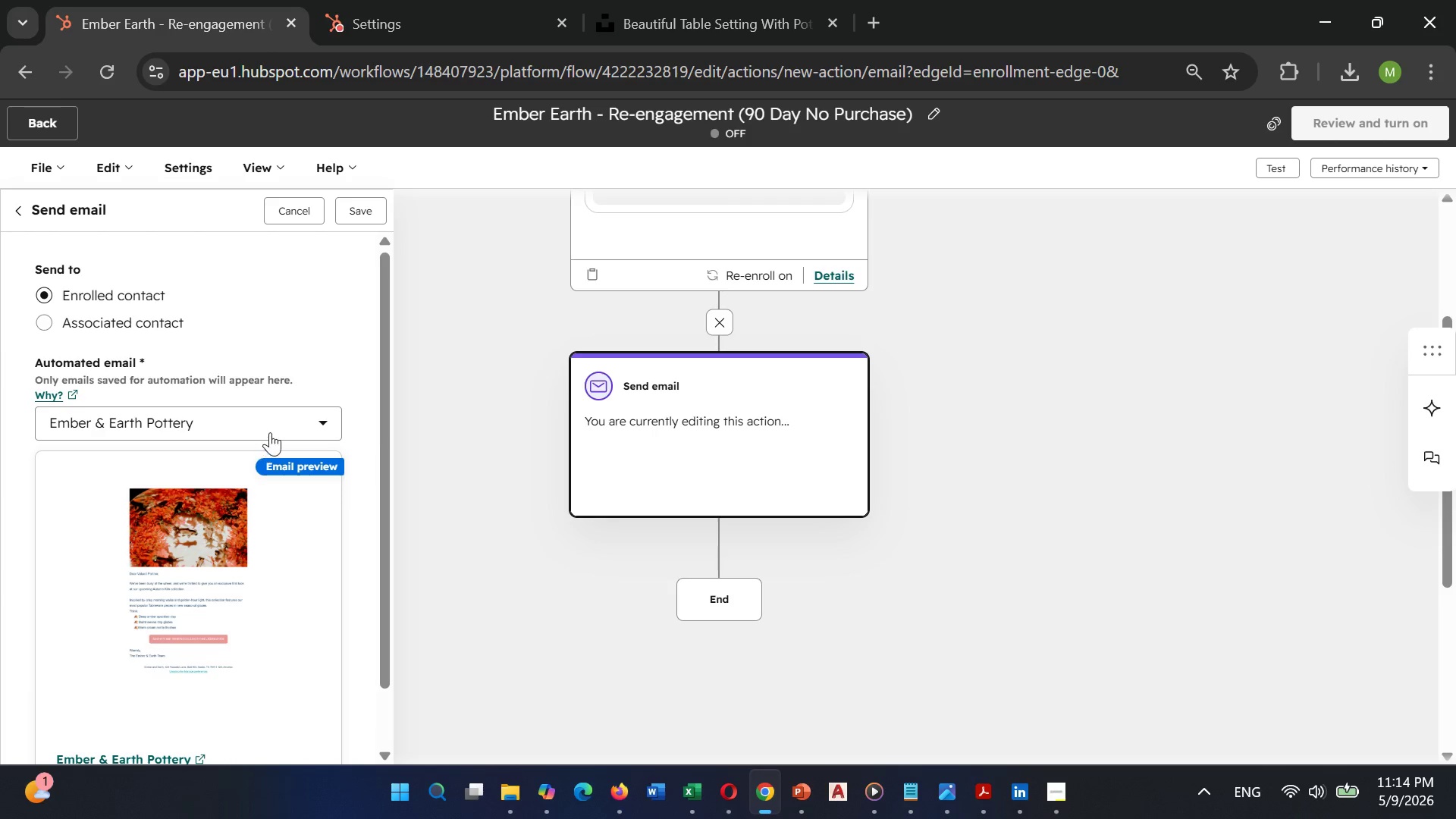 
left_click([271, 432])
 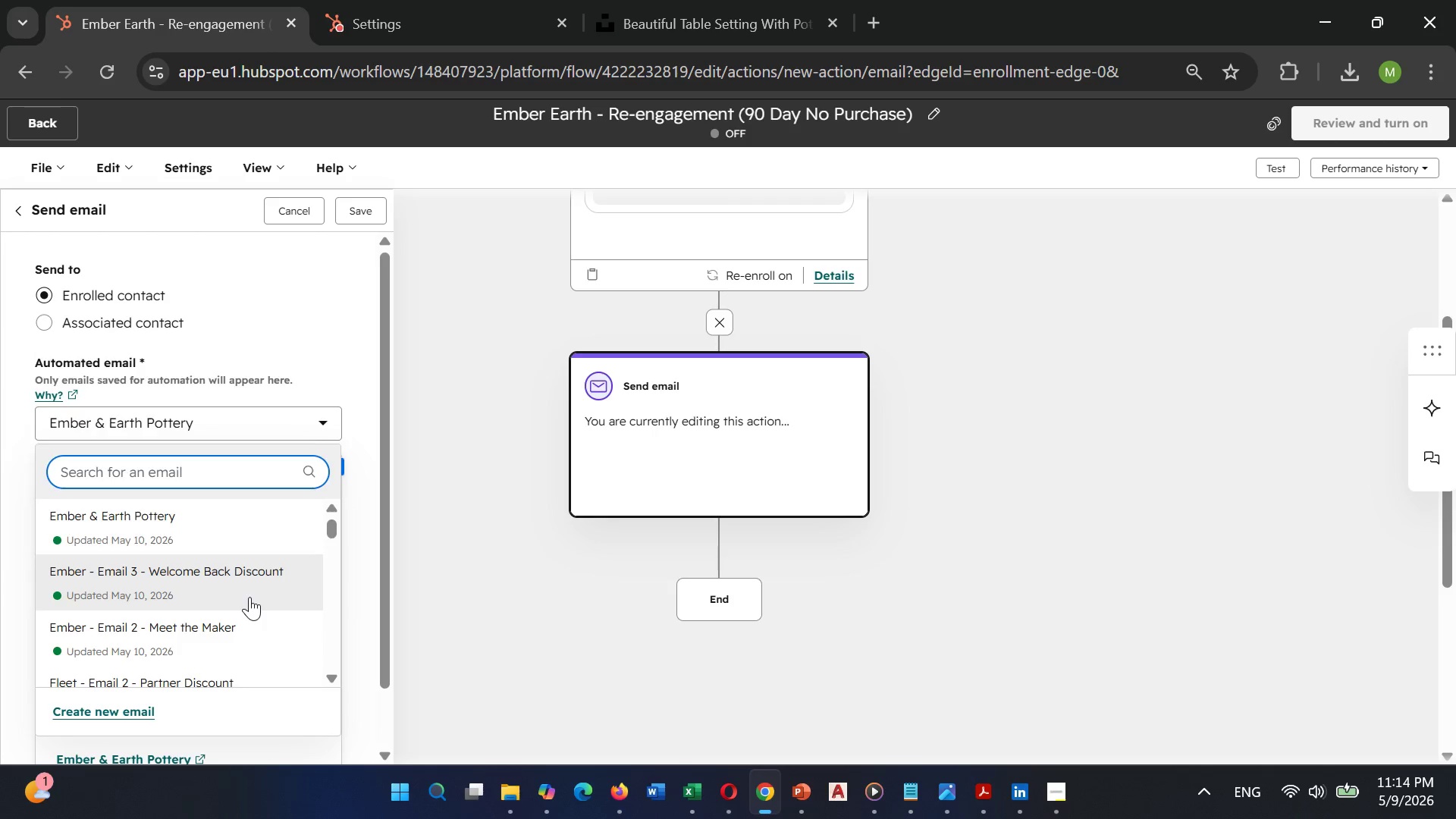 
scroll: coordinate [230, 610], scroll_direction: up, amount: 2.0
 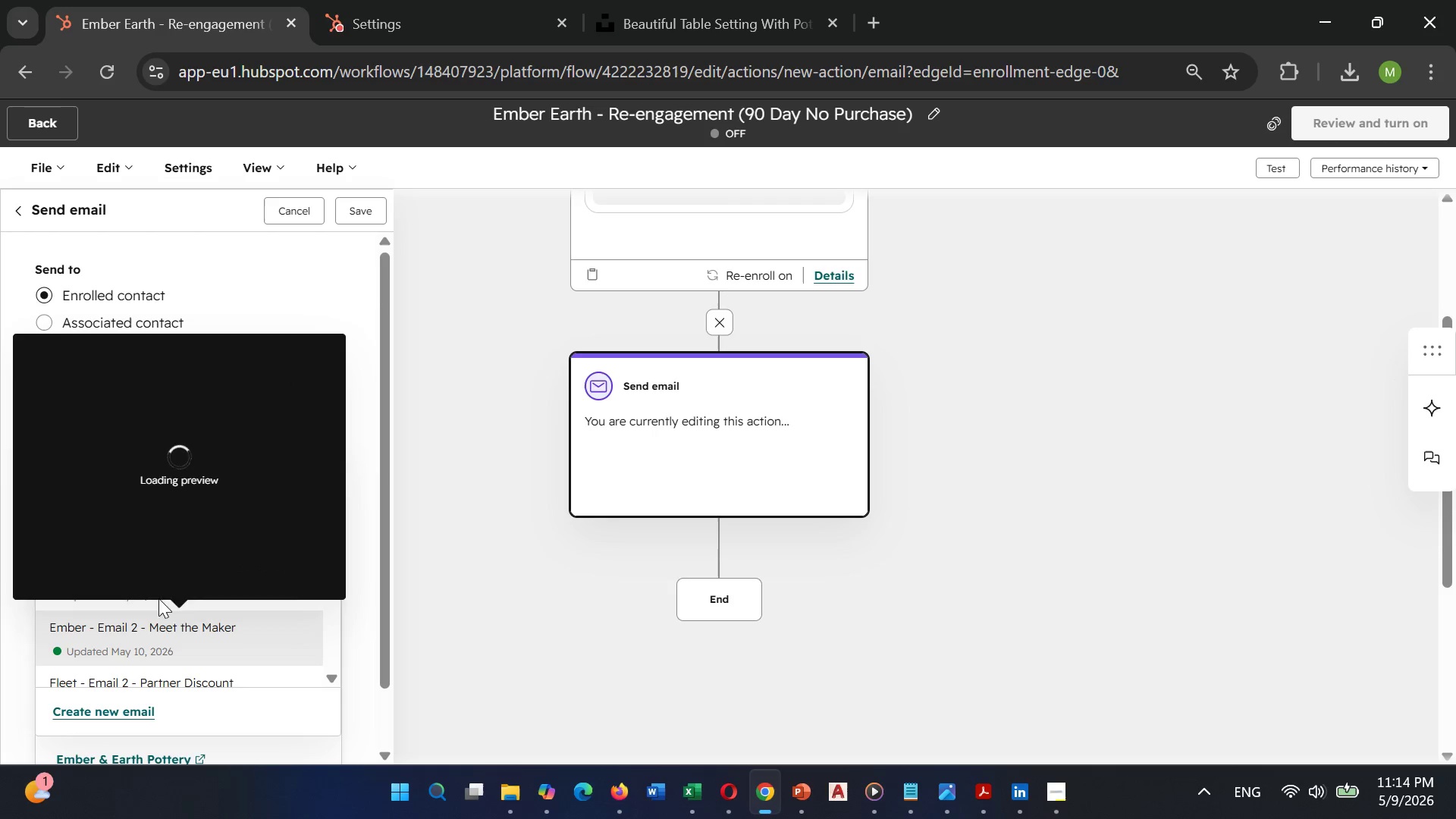 
scroll: coordinate [193, 610], scroll_direction: down, amount: 2.0
 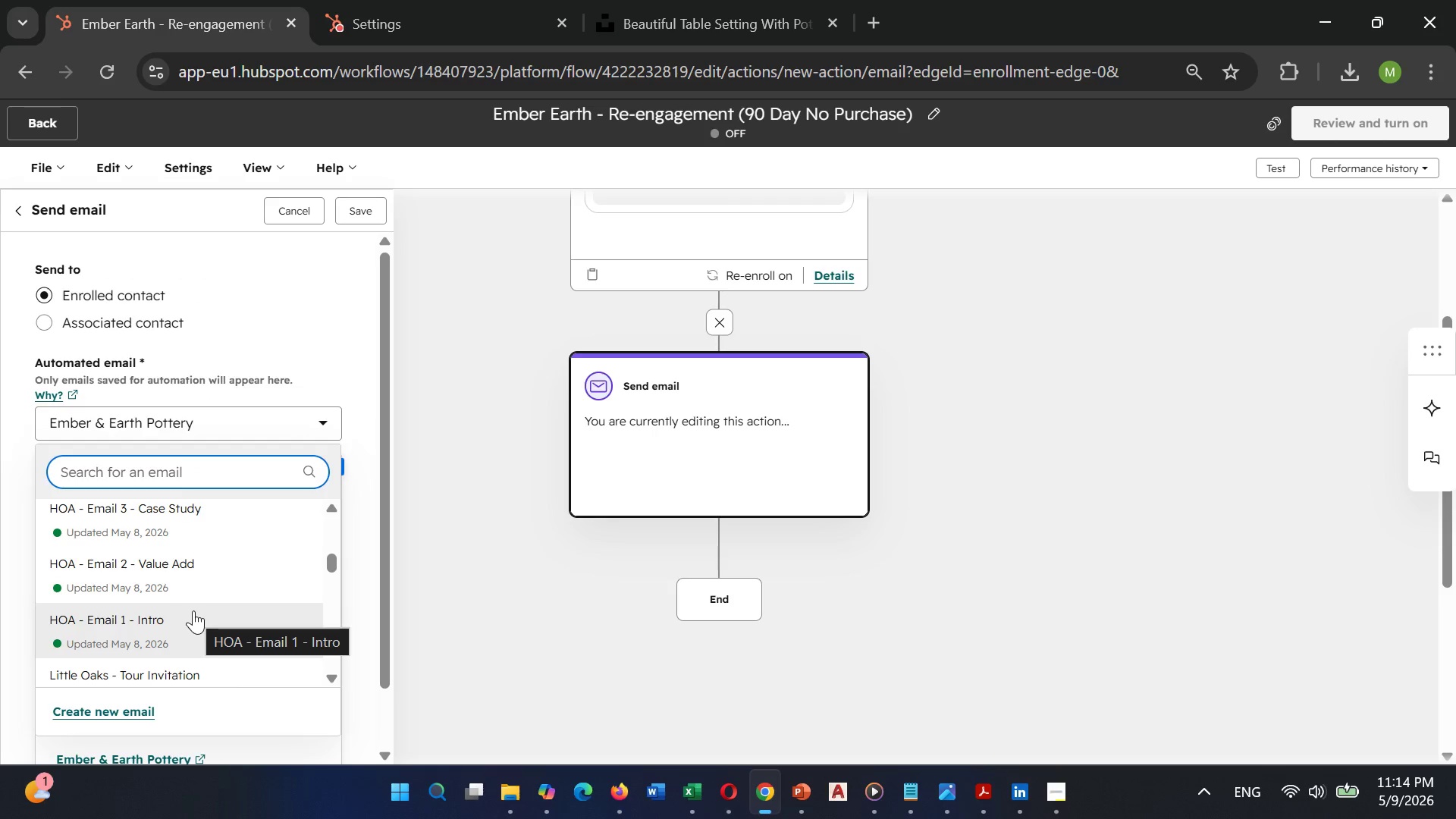 
scroll: coordinate [198, 594], scroll_direction: up, amount: 3.0
 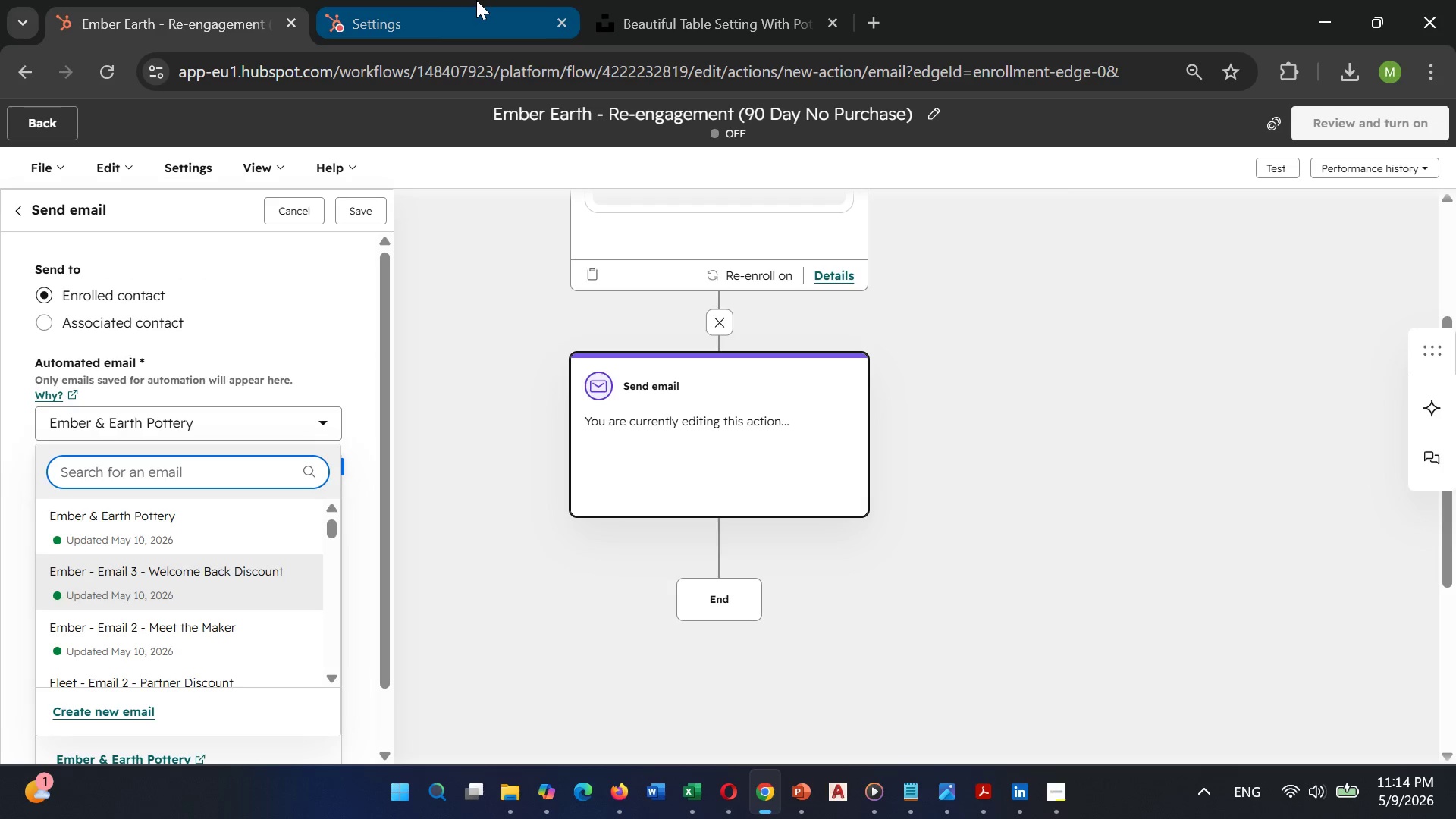 
left_click([476, 0])
 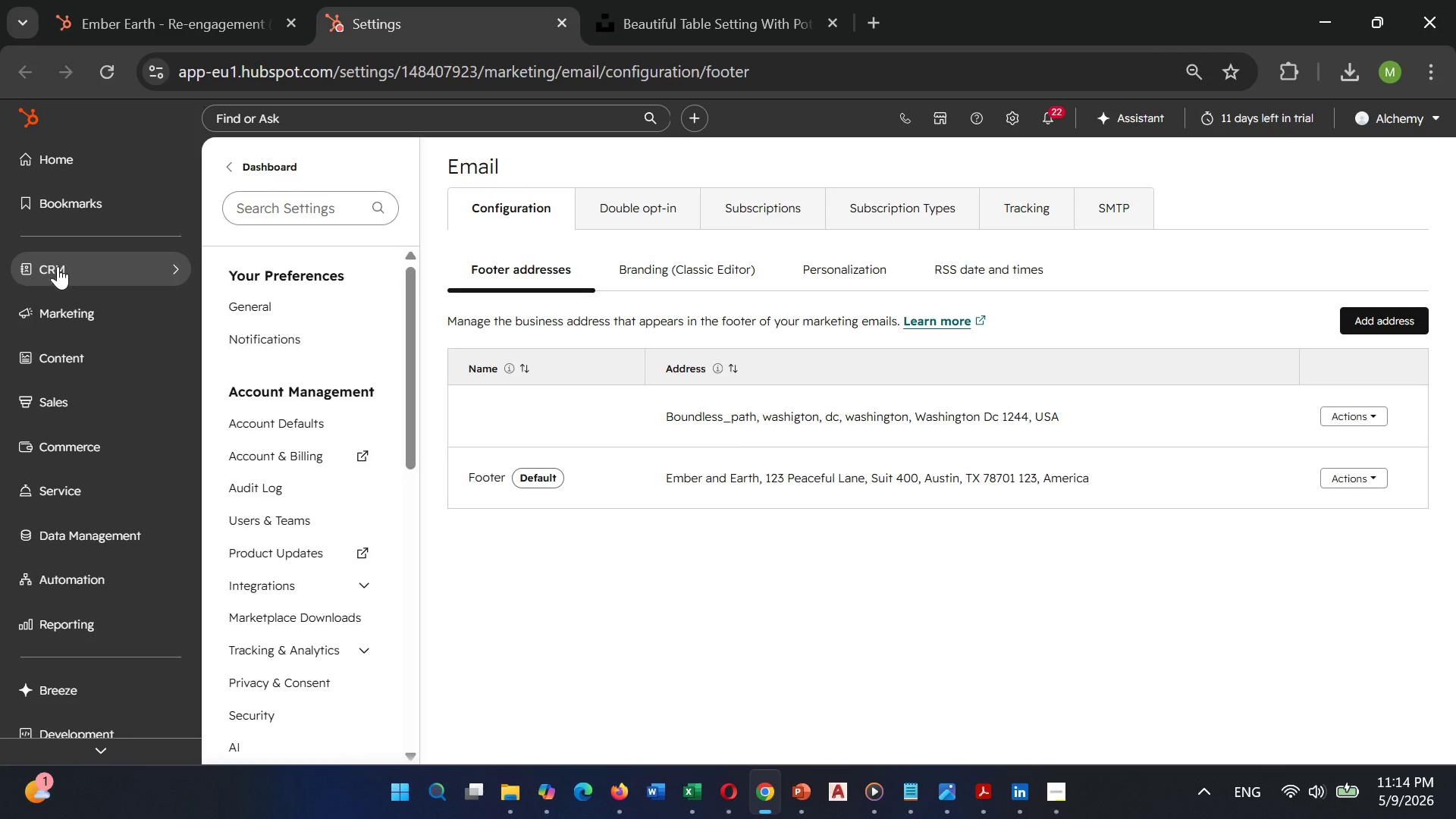 
left_click([58, 300])
 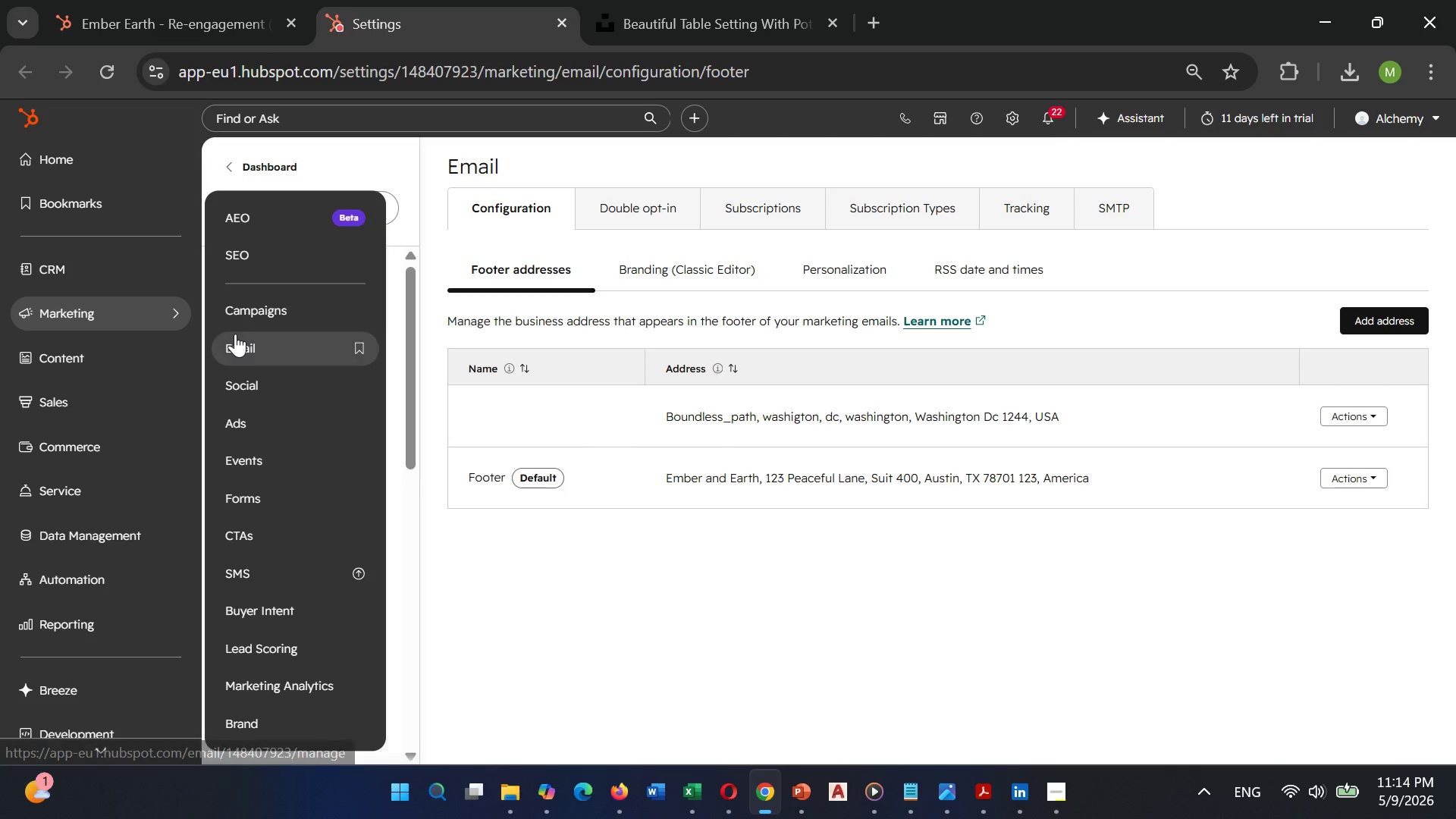 
left_click_drag(start_coordinate=[235, 334], to_coordinate=[237, 338])
 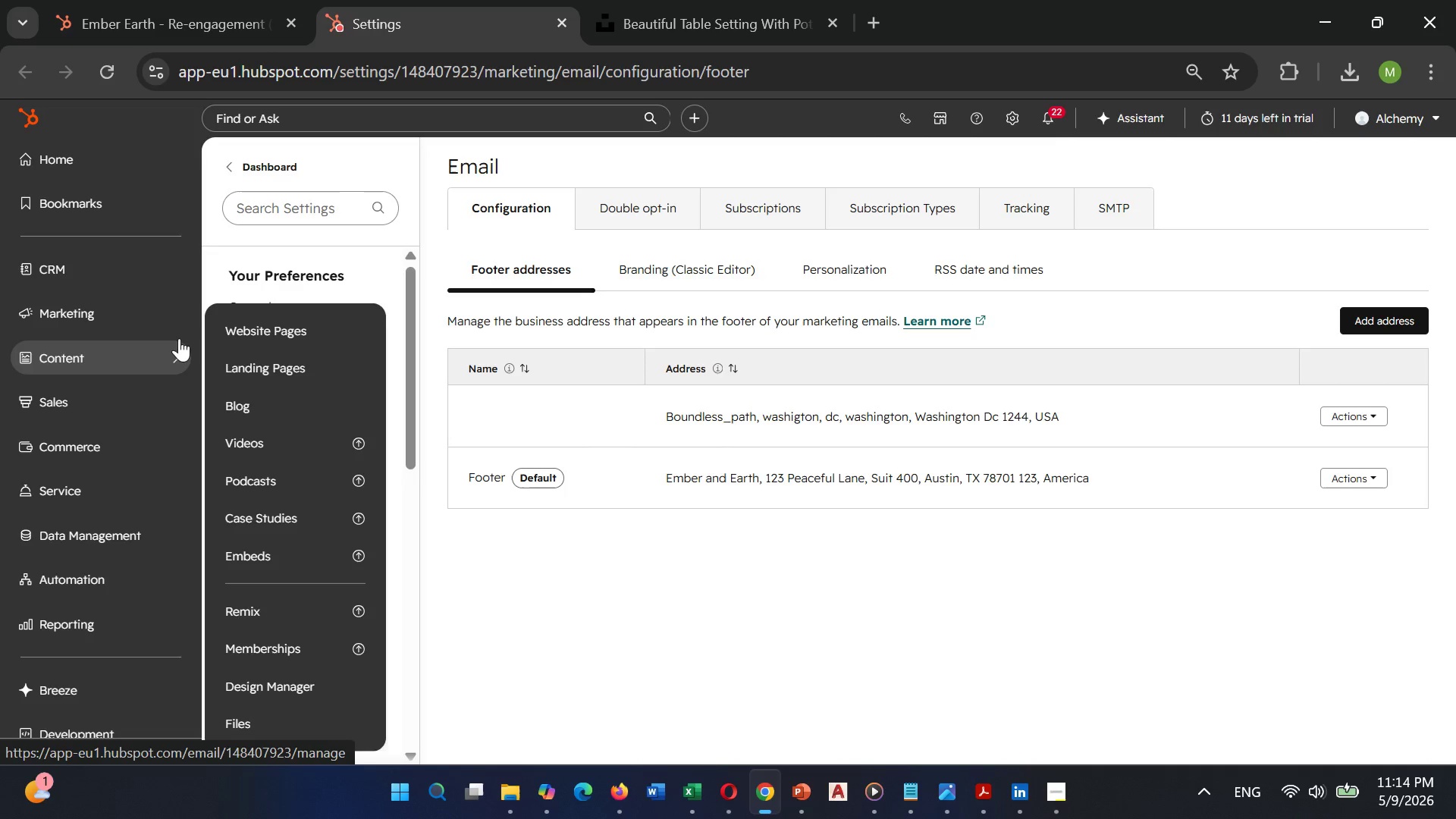 
mouse_move([199, 341])
 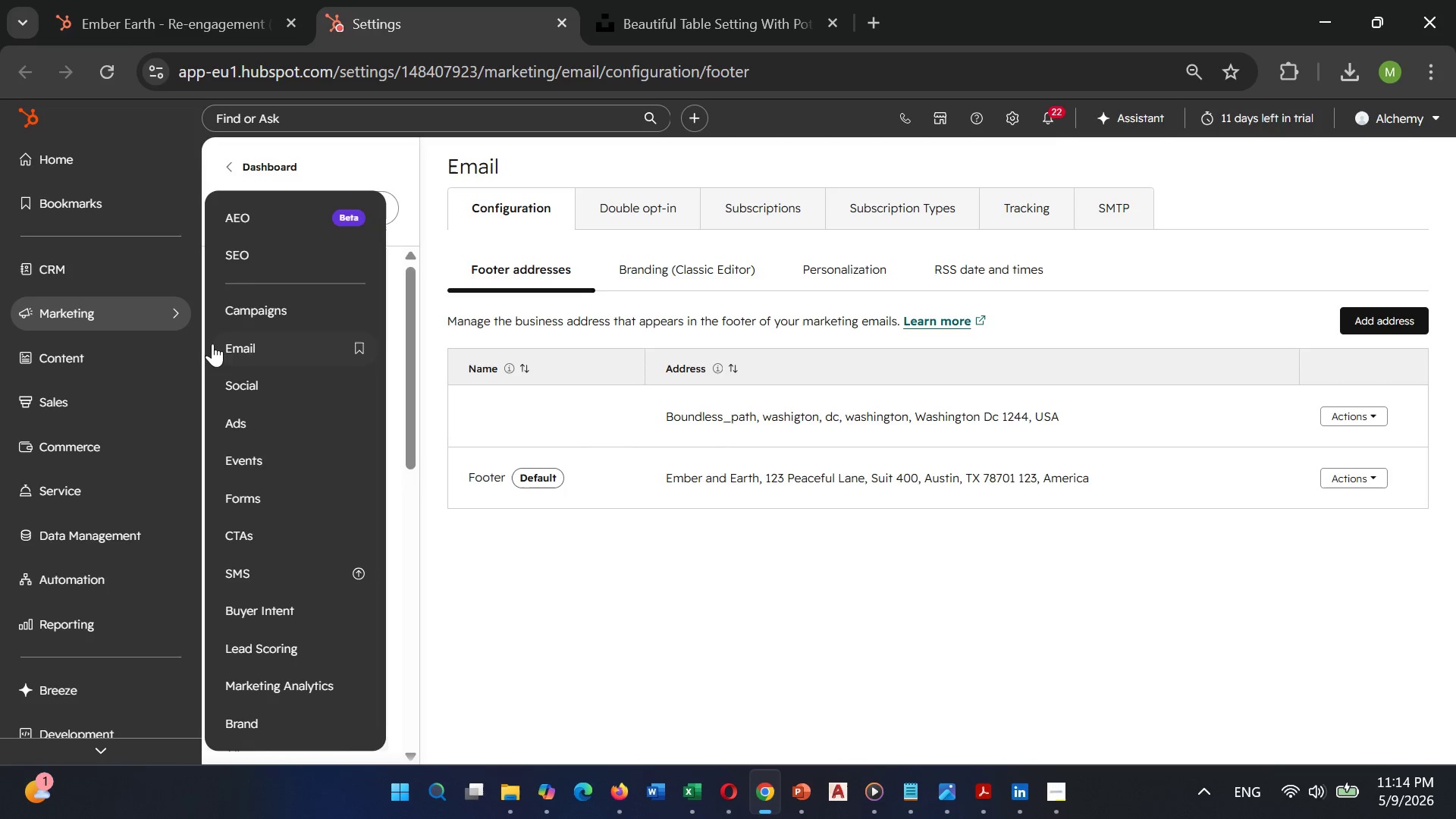 
left_click([237, 365])
 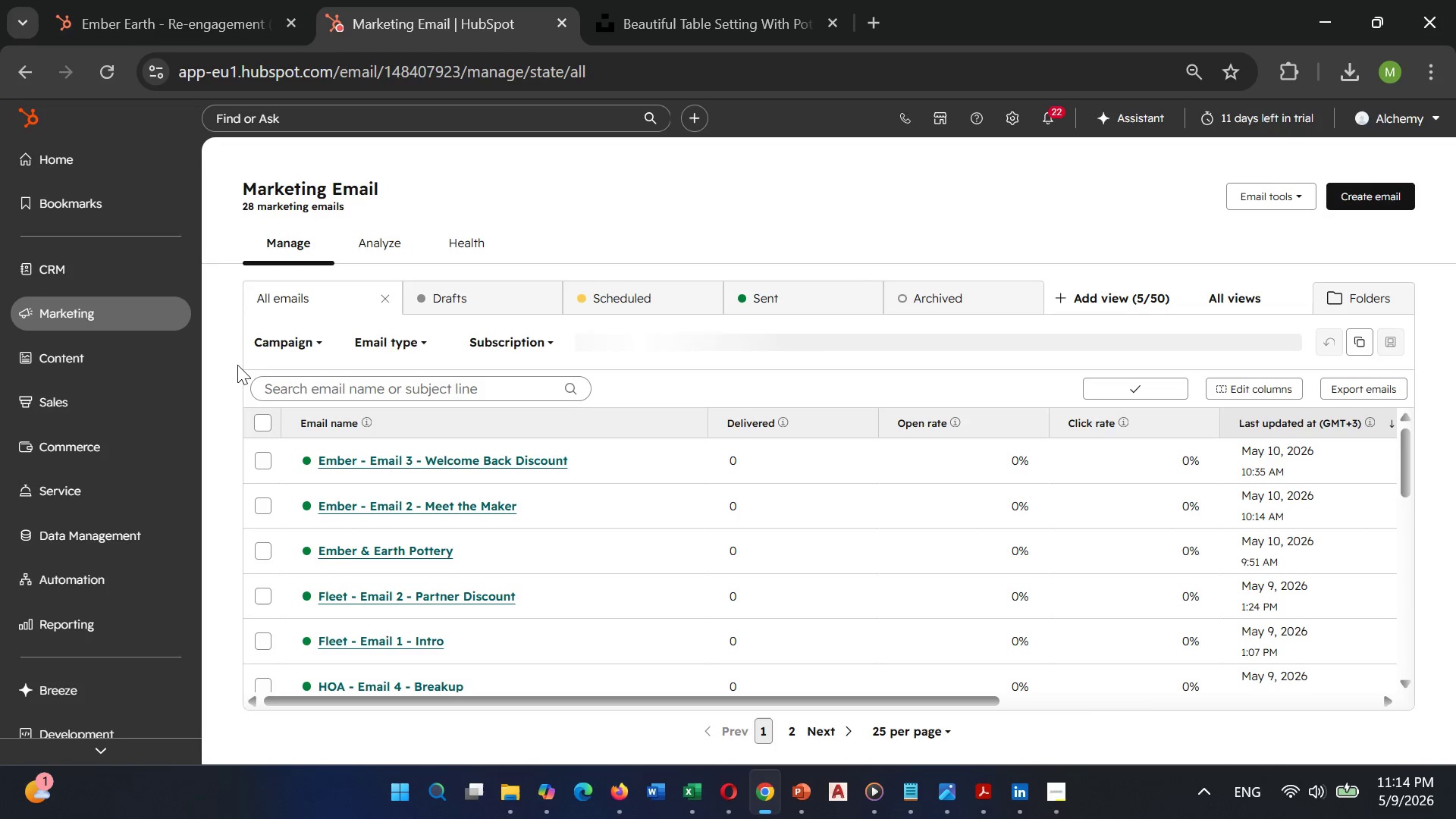 
wait(8.25)
 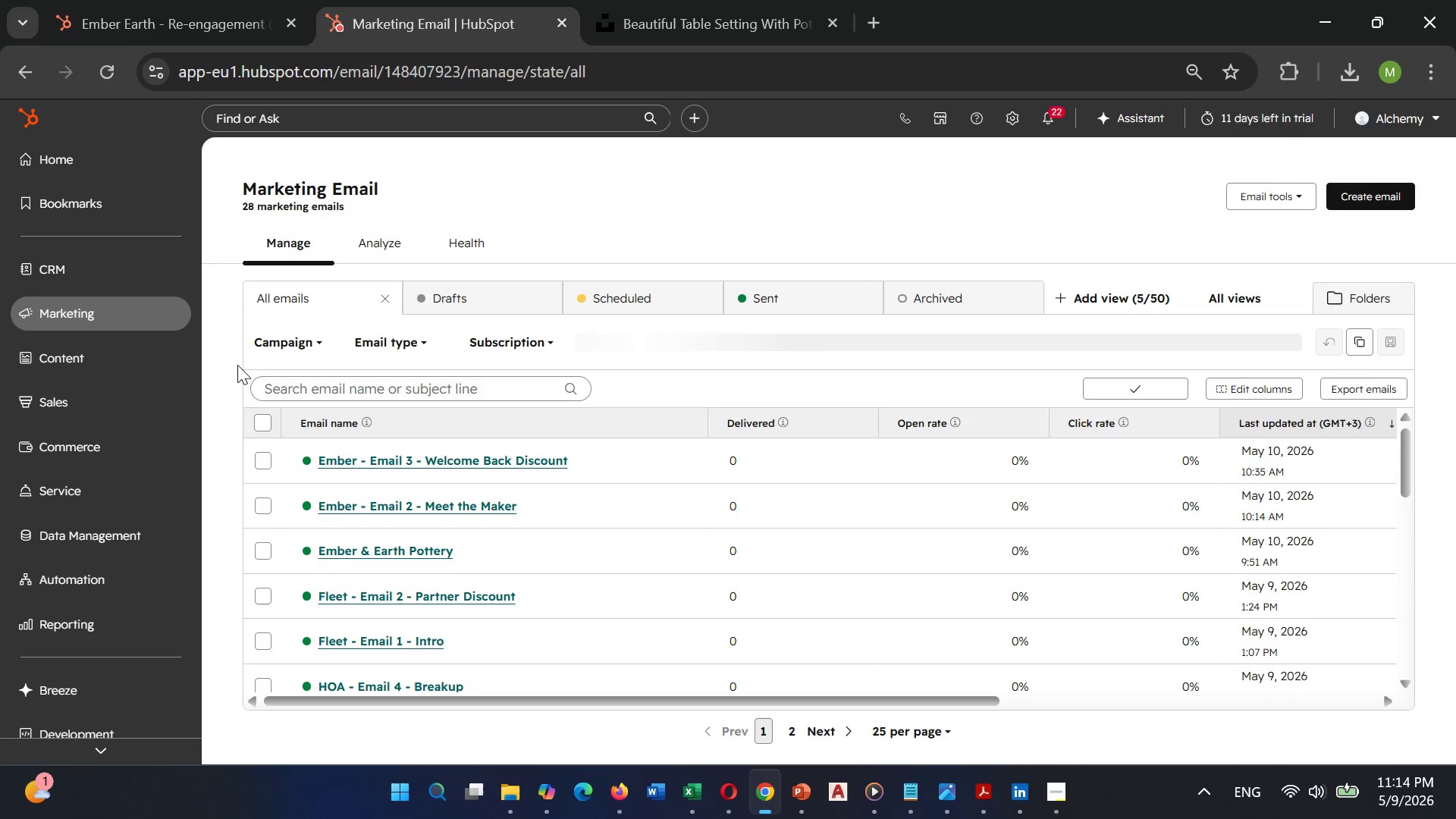 
left_click([403, 550])
 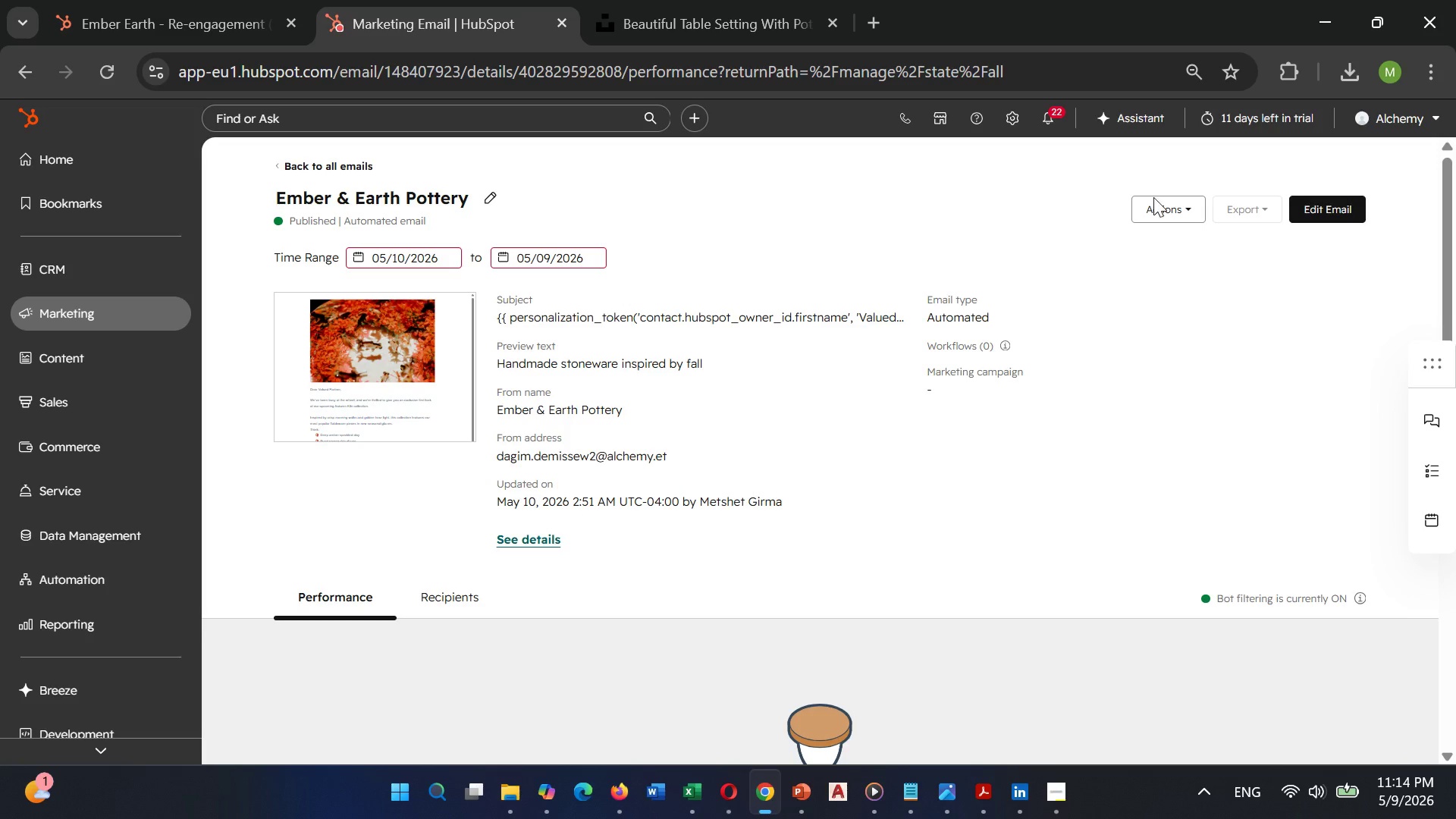 
left_click([1342, 206])
 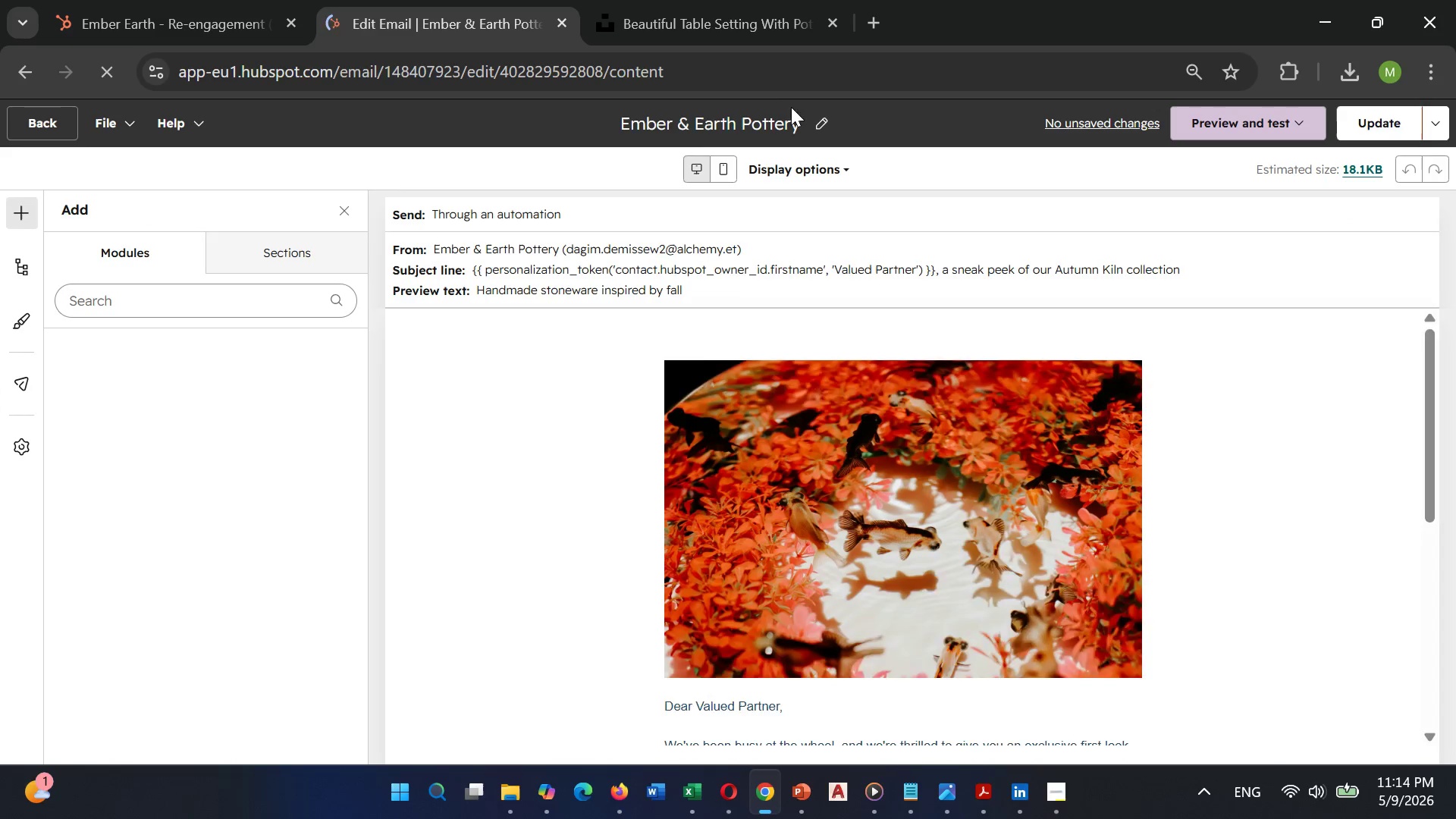 
left_click([817, 127])
 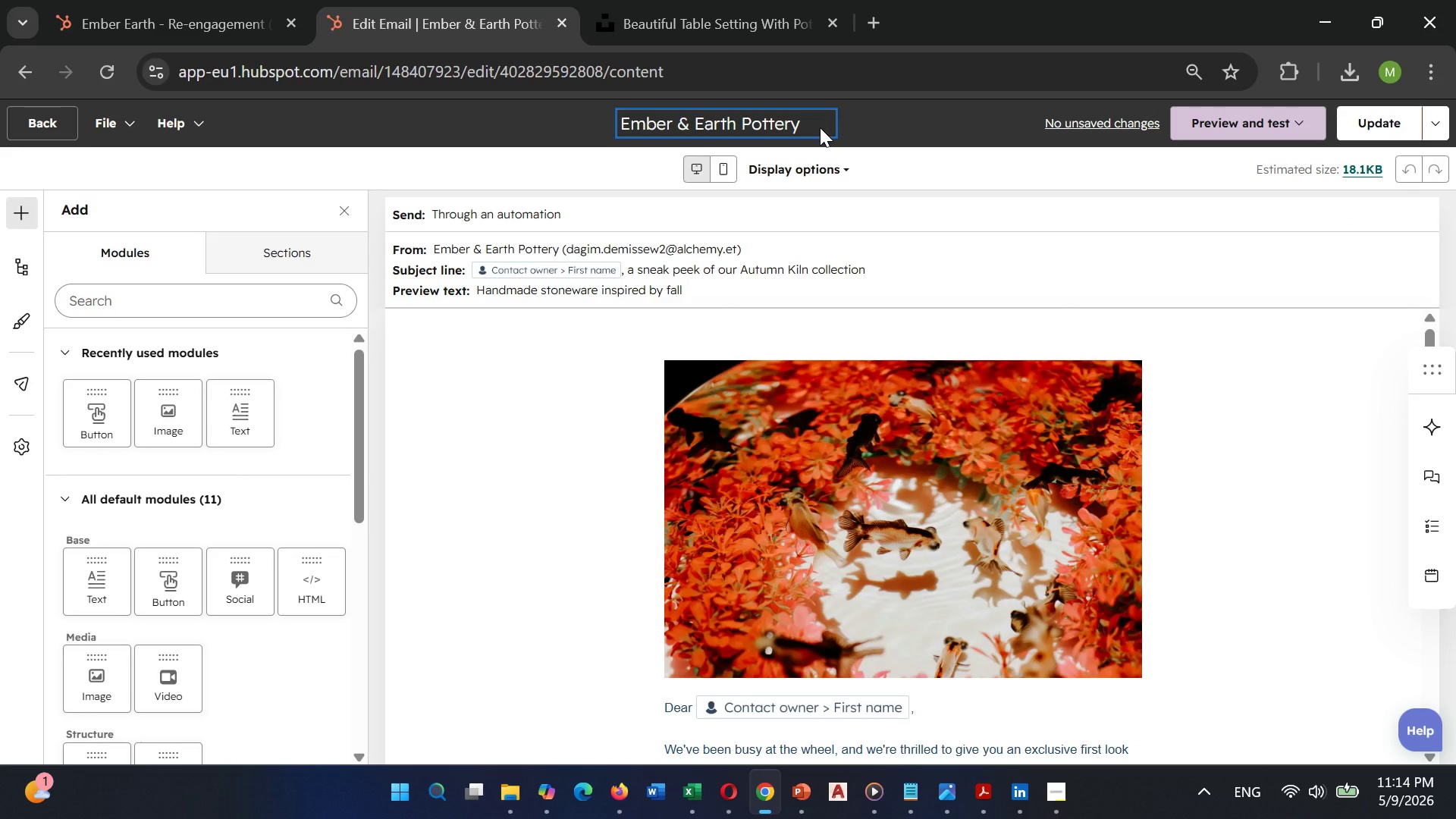 
hold_key(key=Backspace, duration=1.05)
 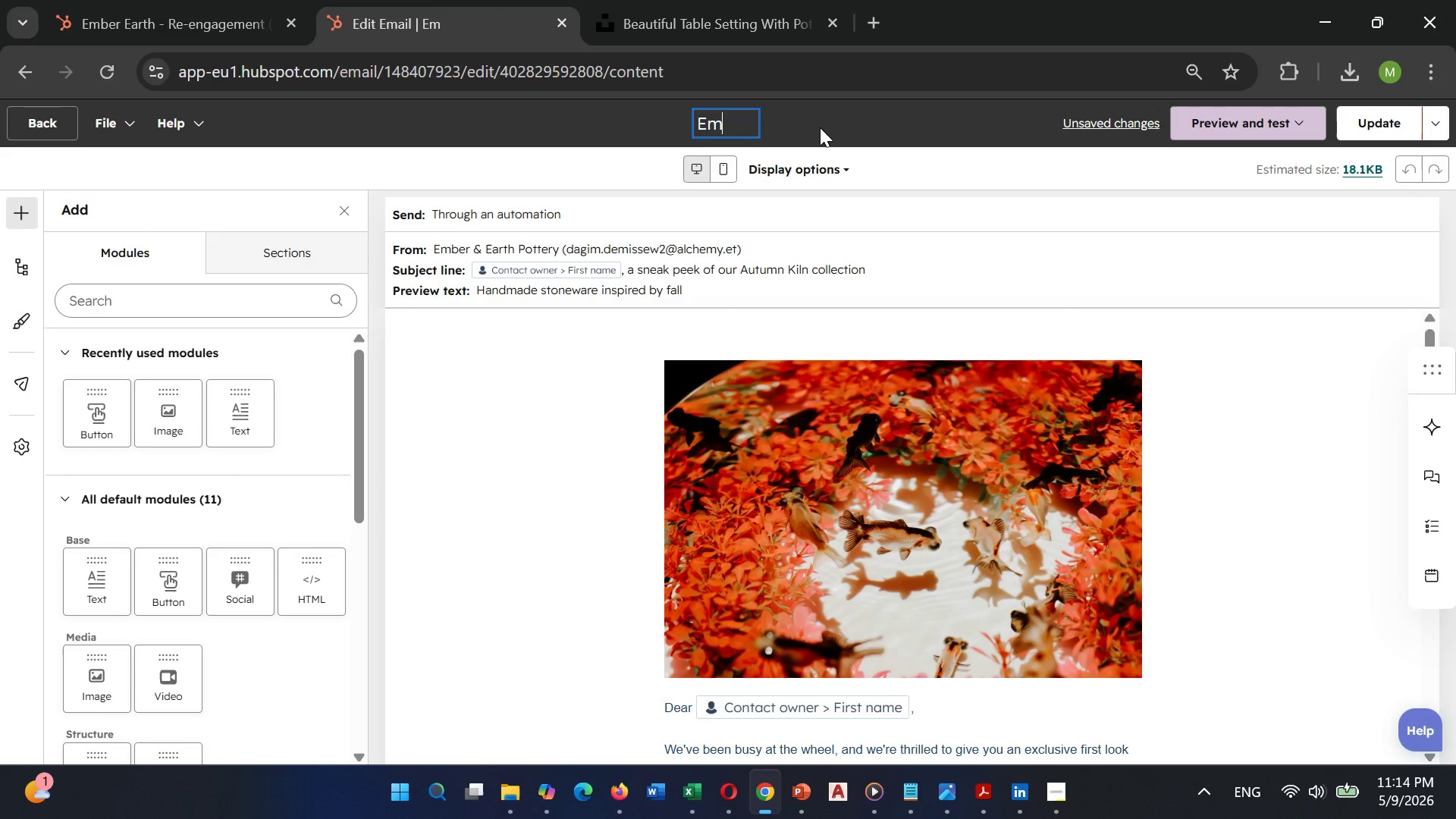 
type(ber - EMail 1 - AUtum Kil)
 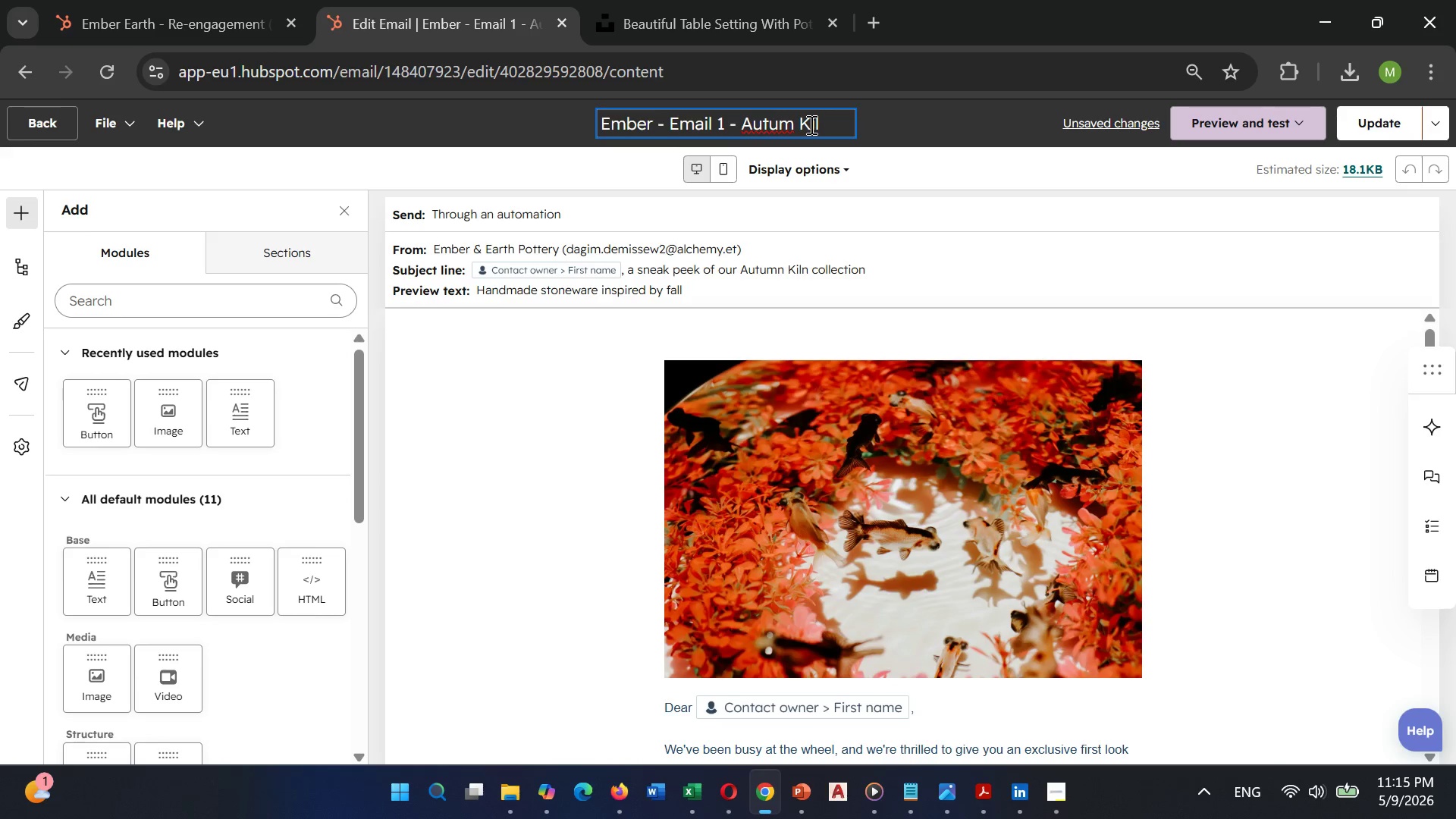 
wait(6.33)
 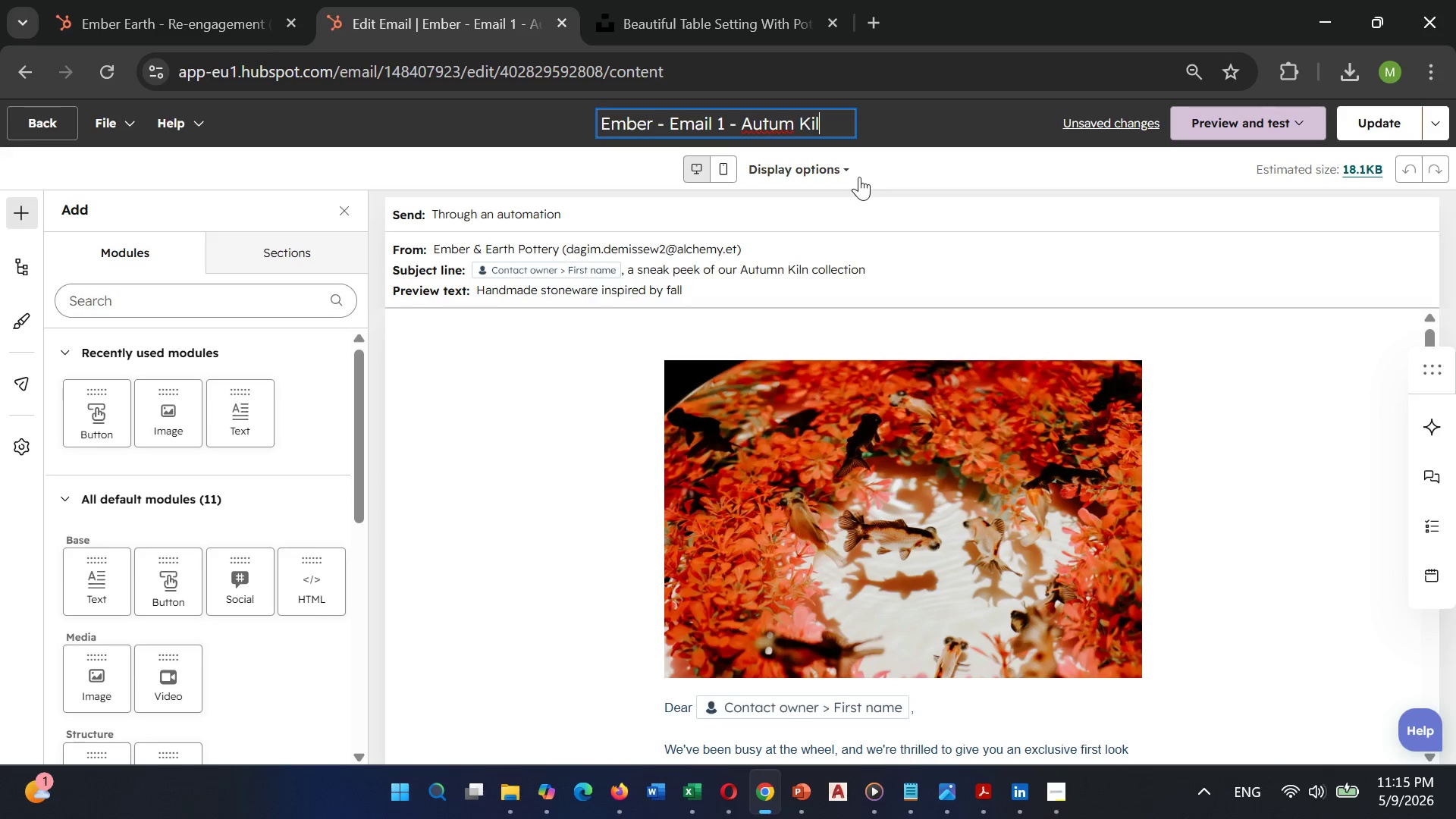 
left_click([781, 123])
 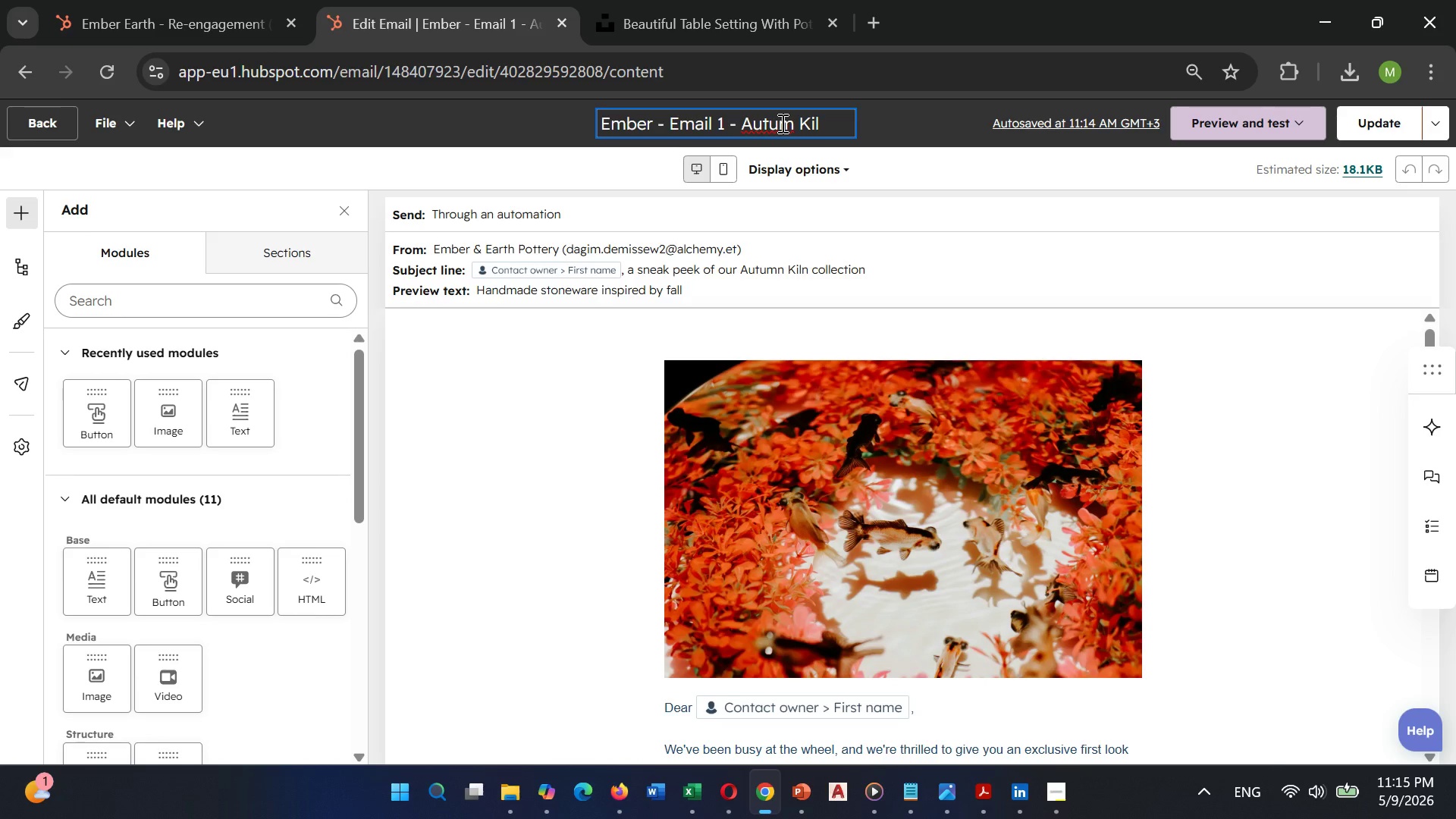 
wait(6.91)
 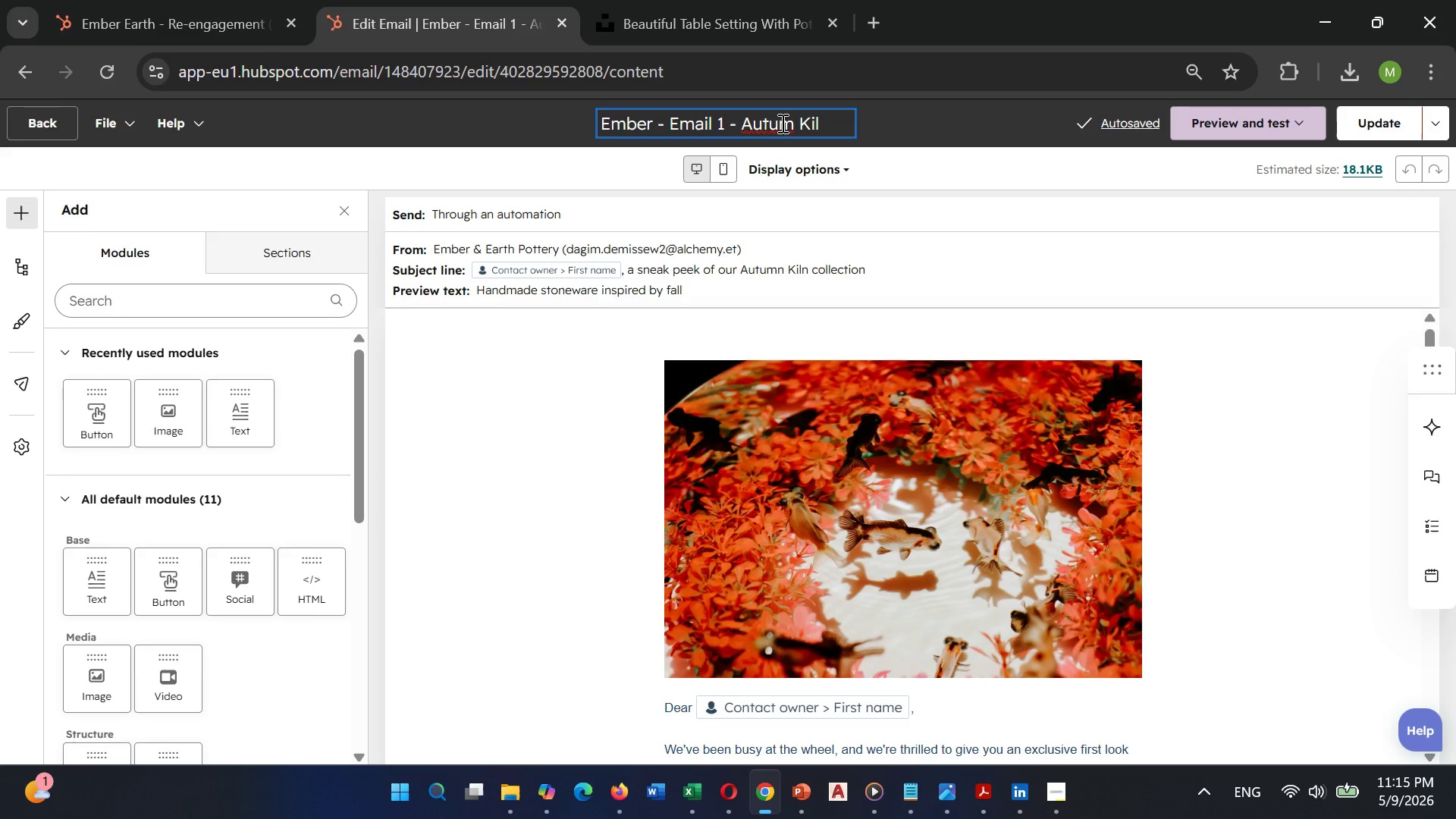 
left_click([792, 123])
 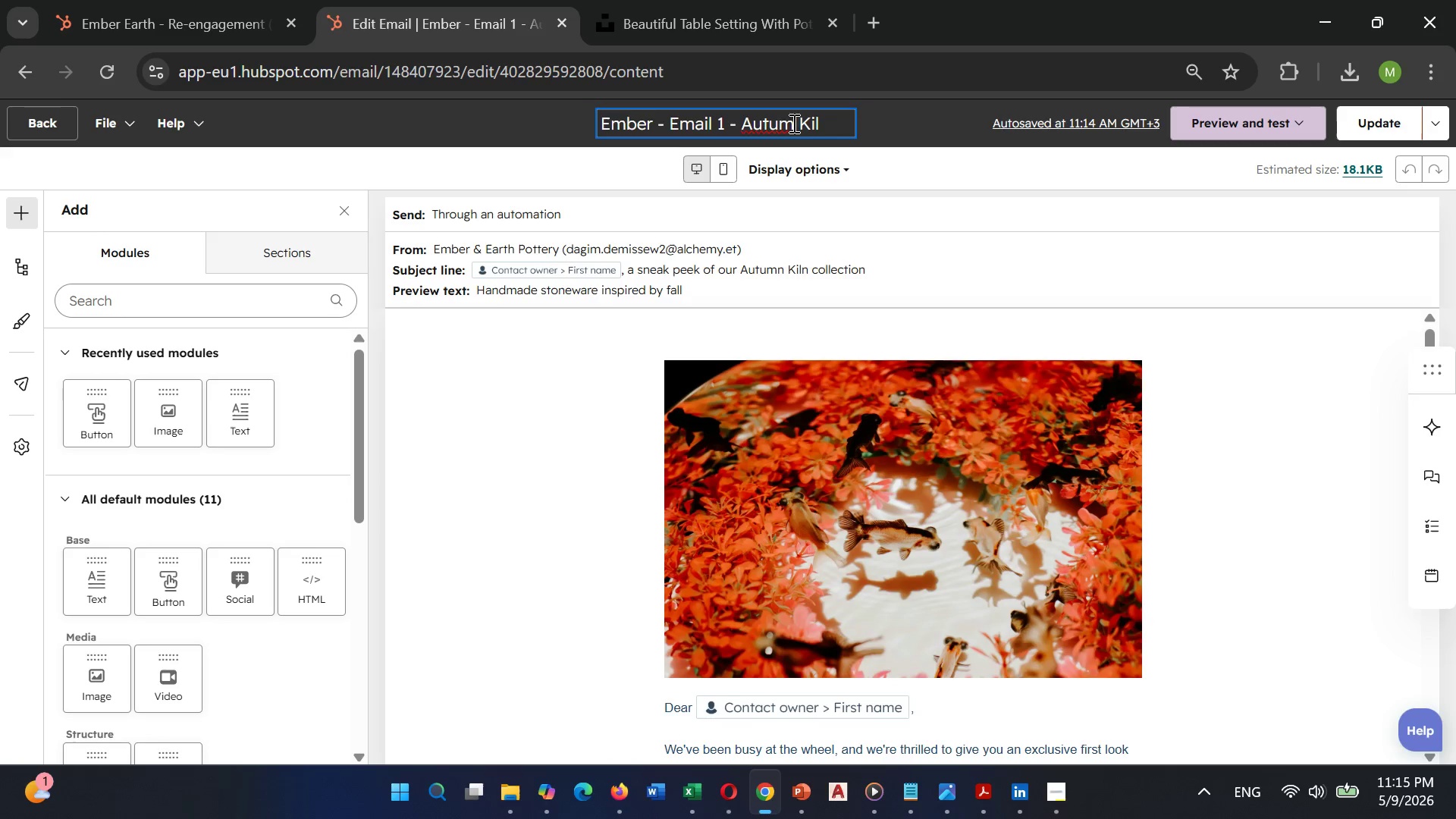 
key(N)
 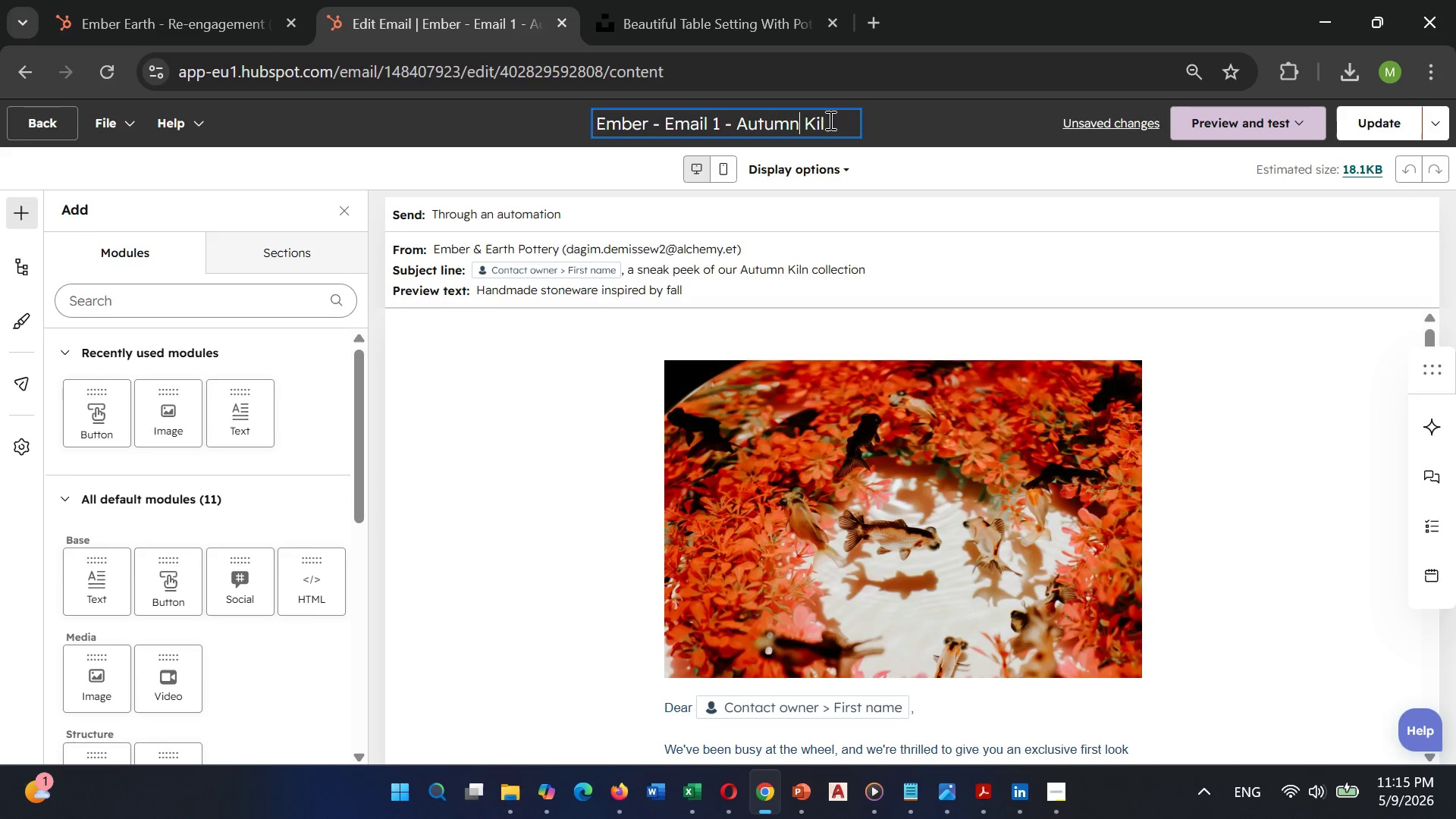 
left_click([826, 116])
 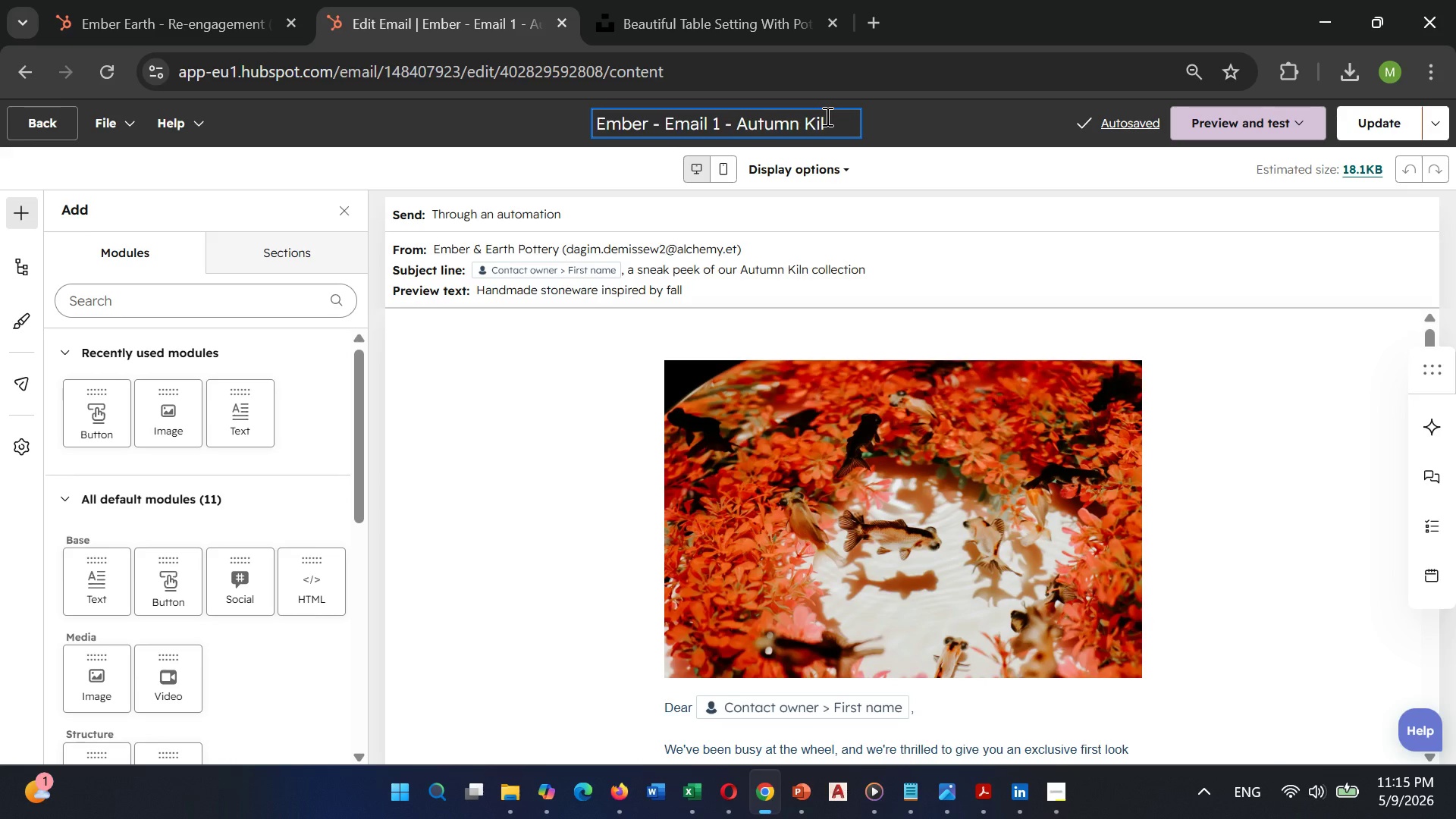 
type(n TEaser)
 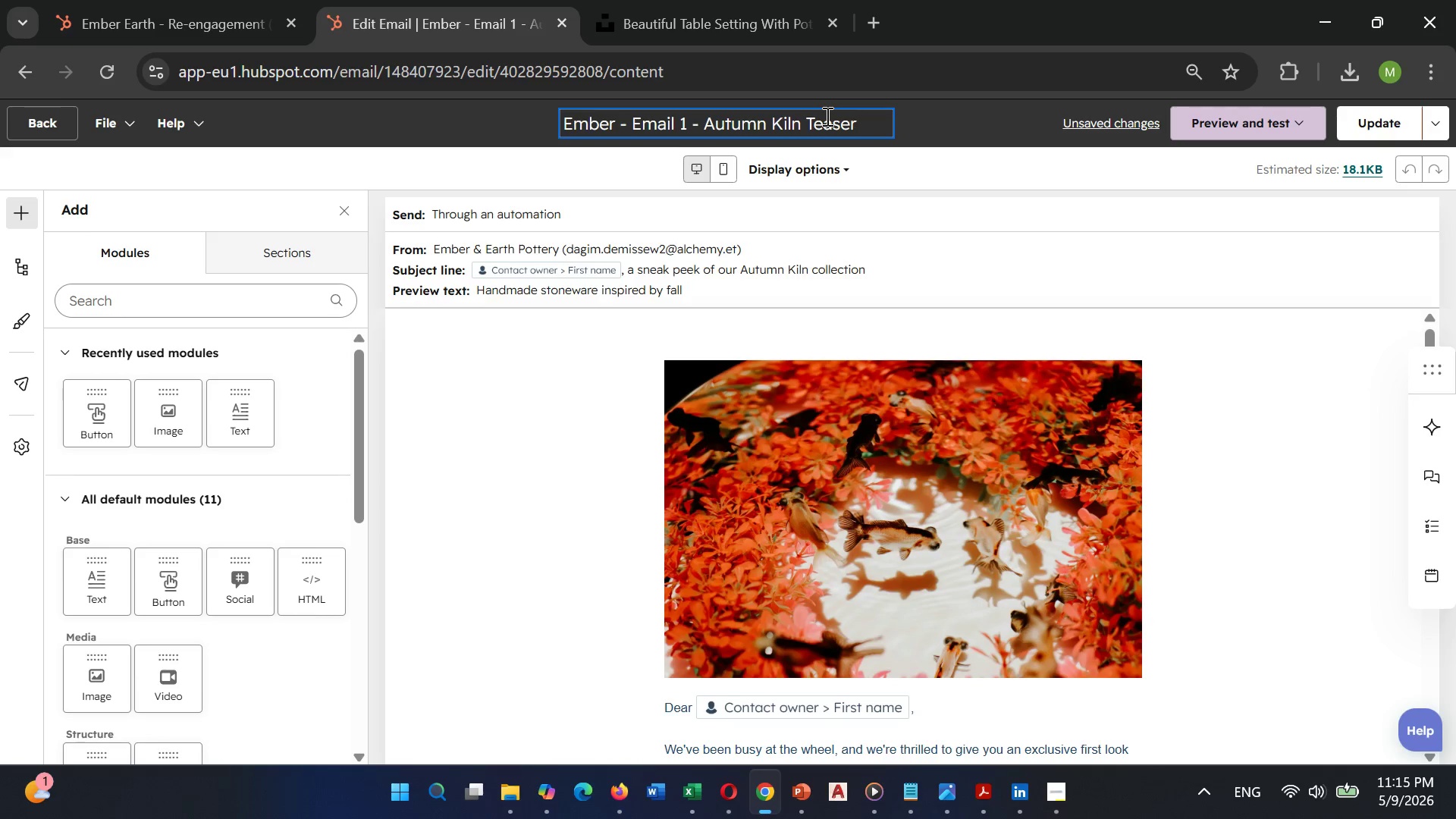 
left_click([950, 215])
 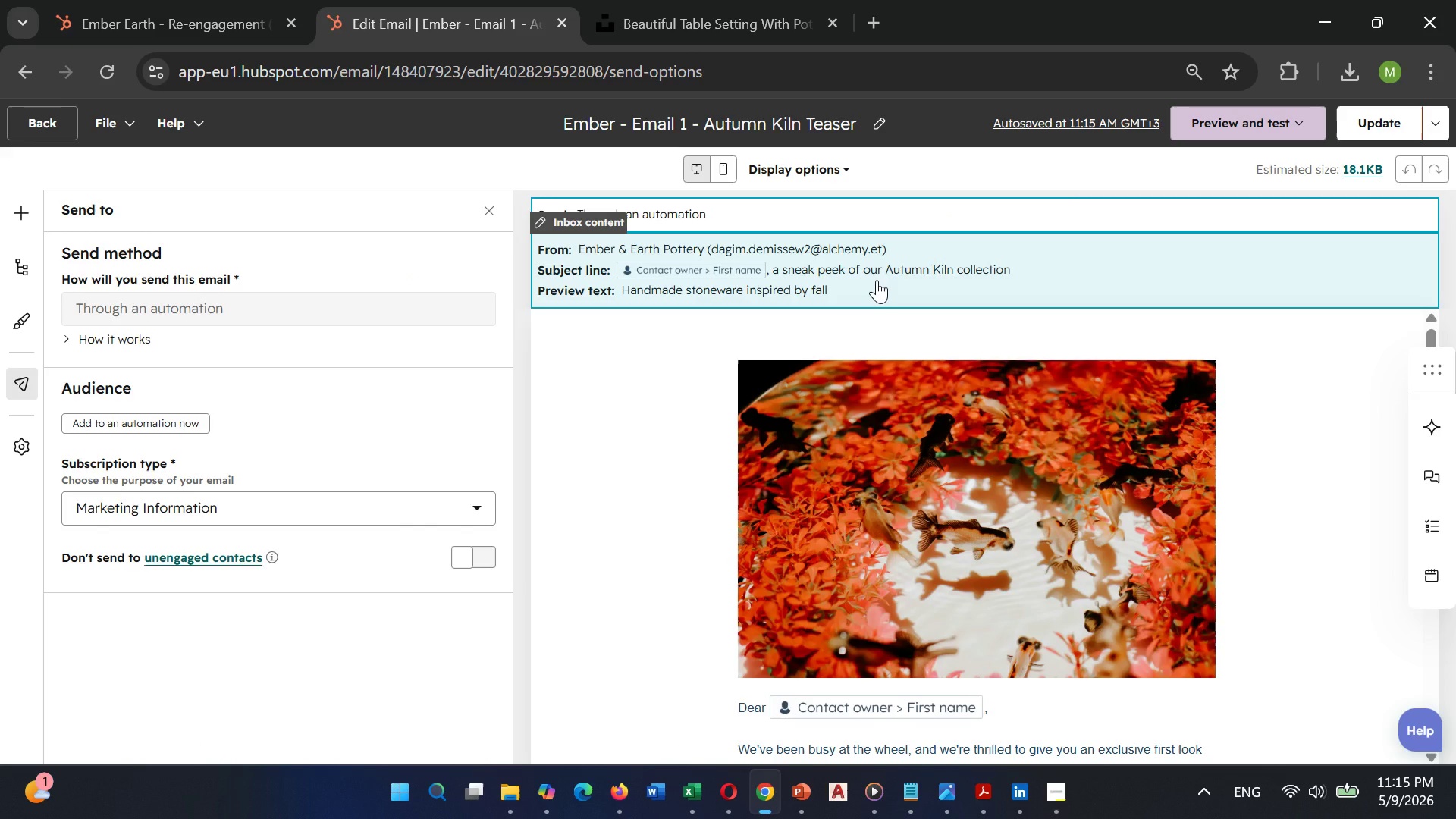 
wait(17.0)
 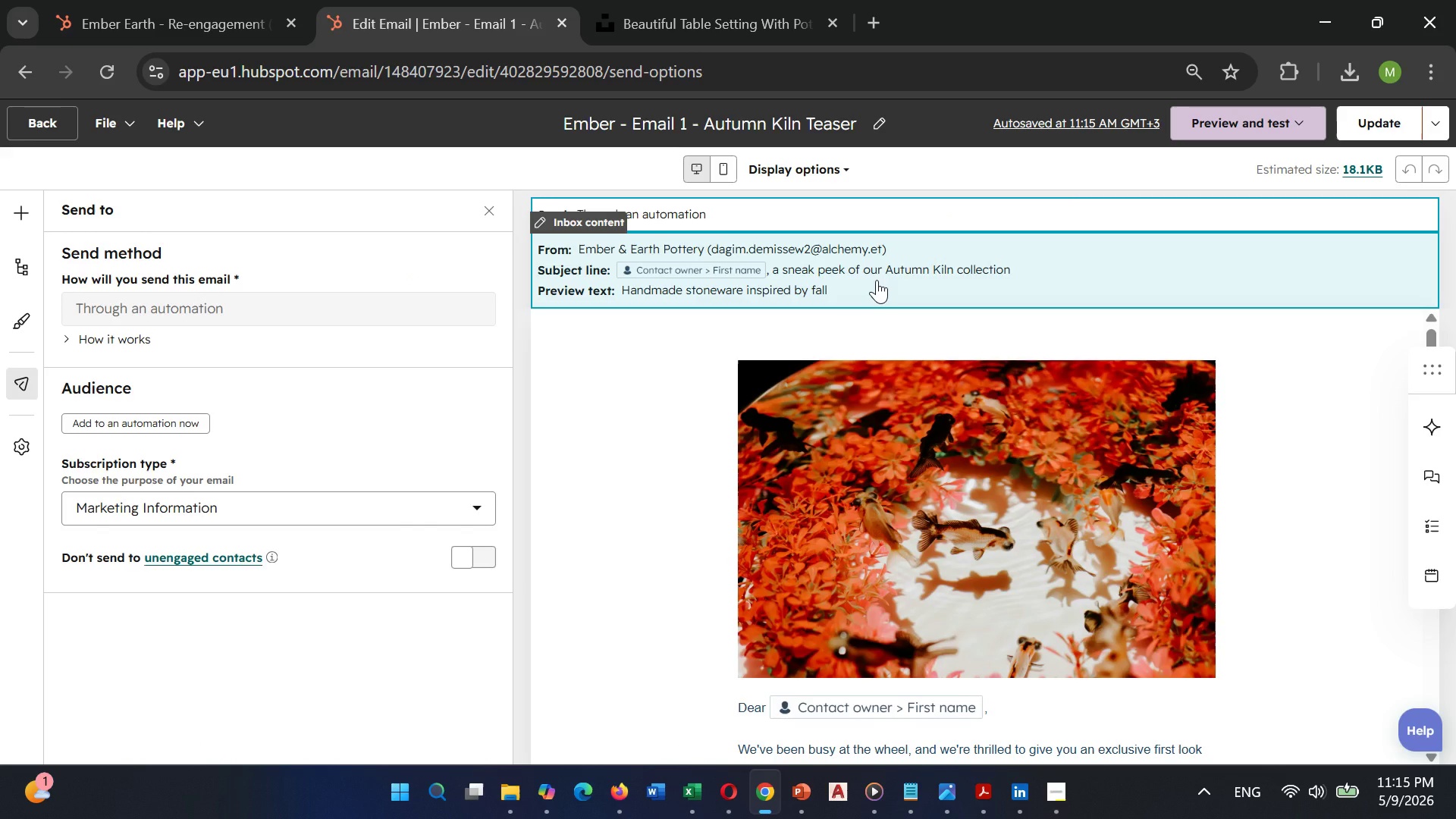 
left_click([1407, 135])
 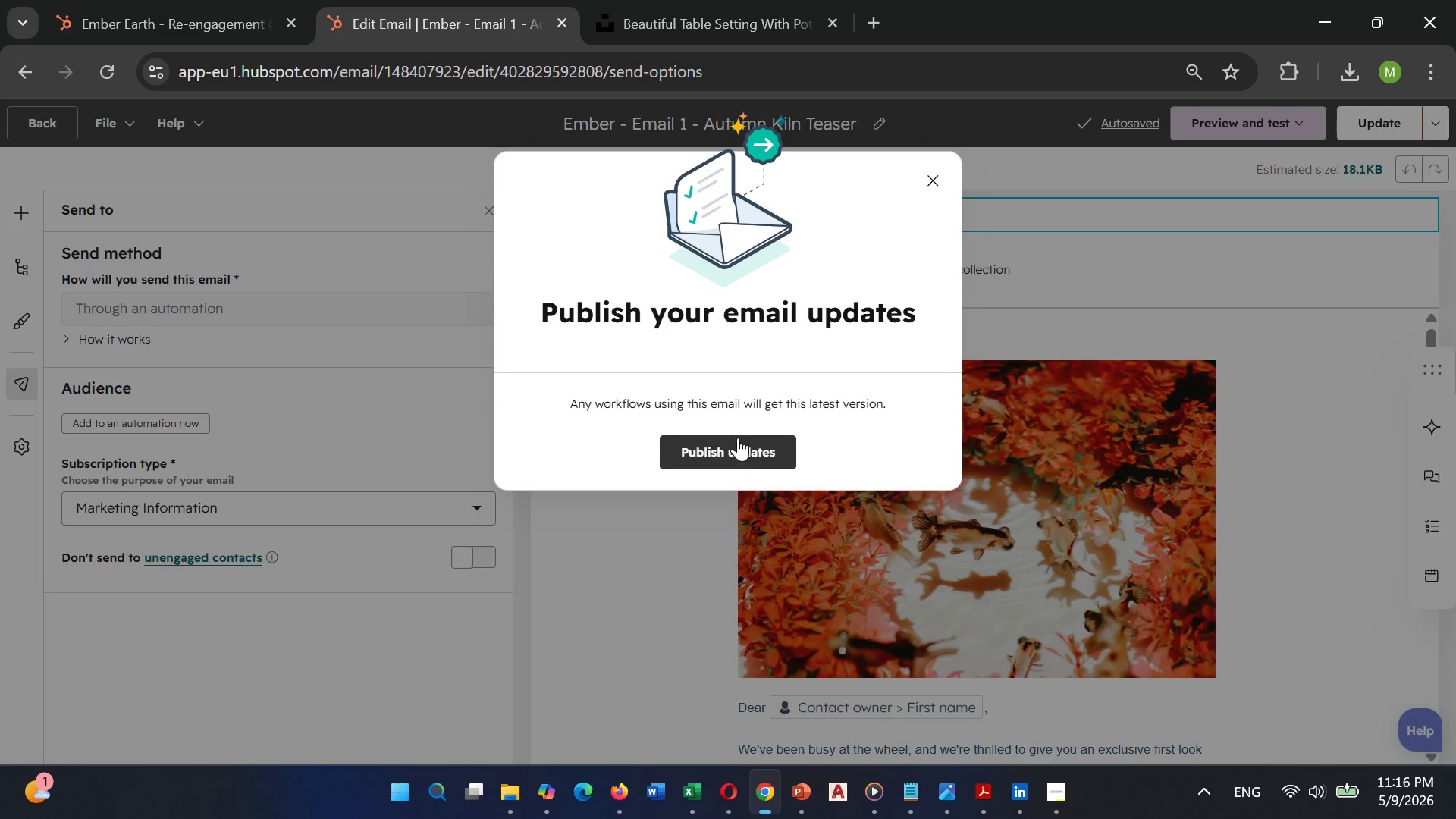 
left_click([742, 449])
 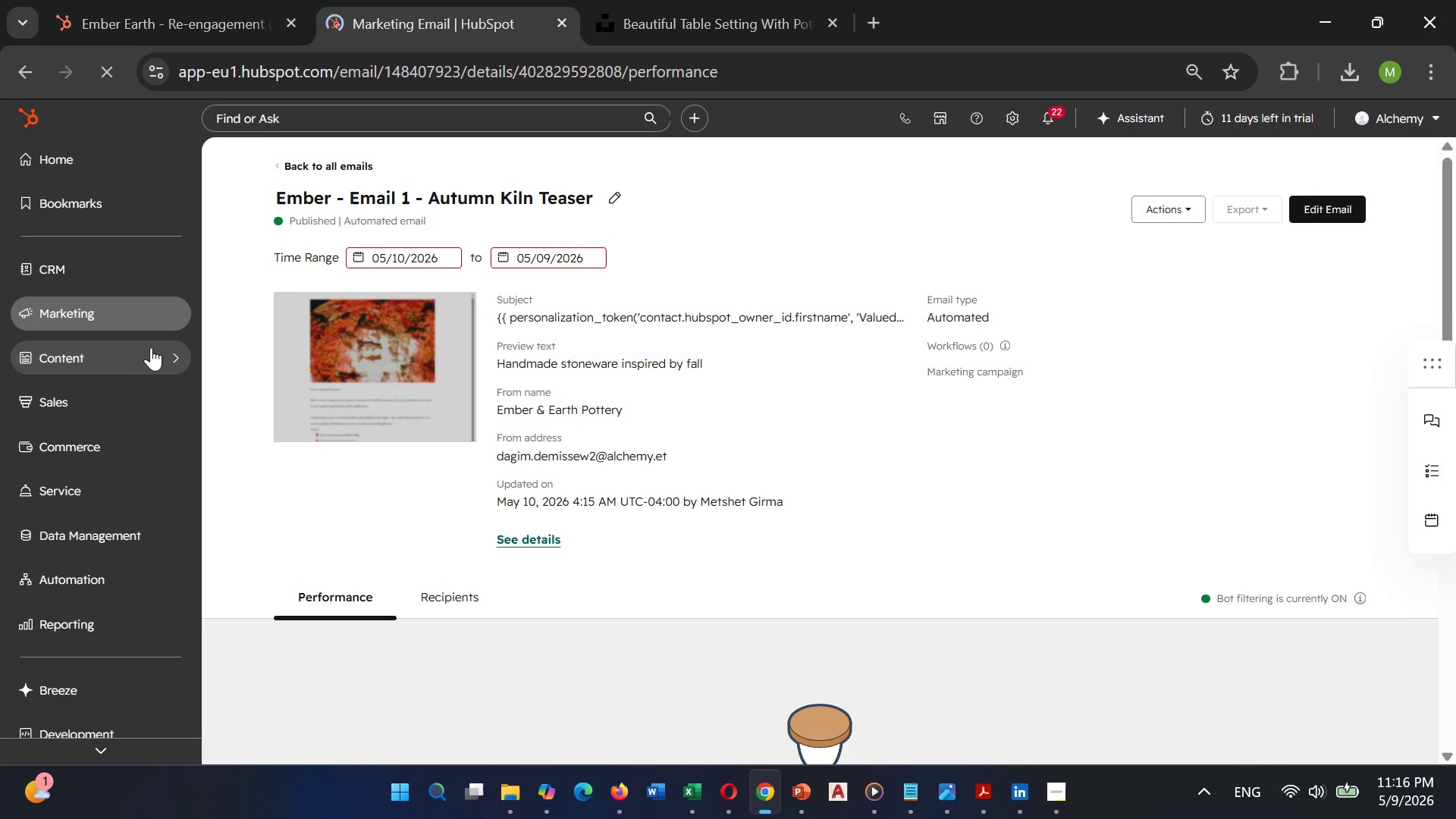 
wait(7.25)
 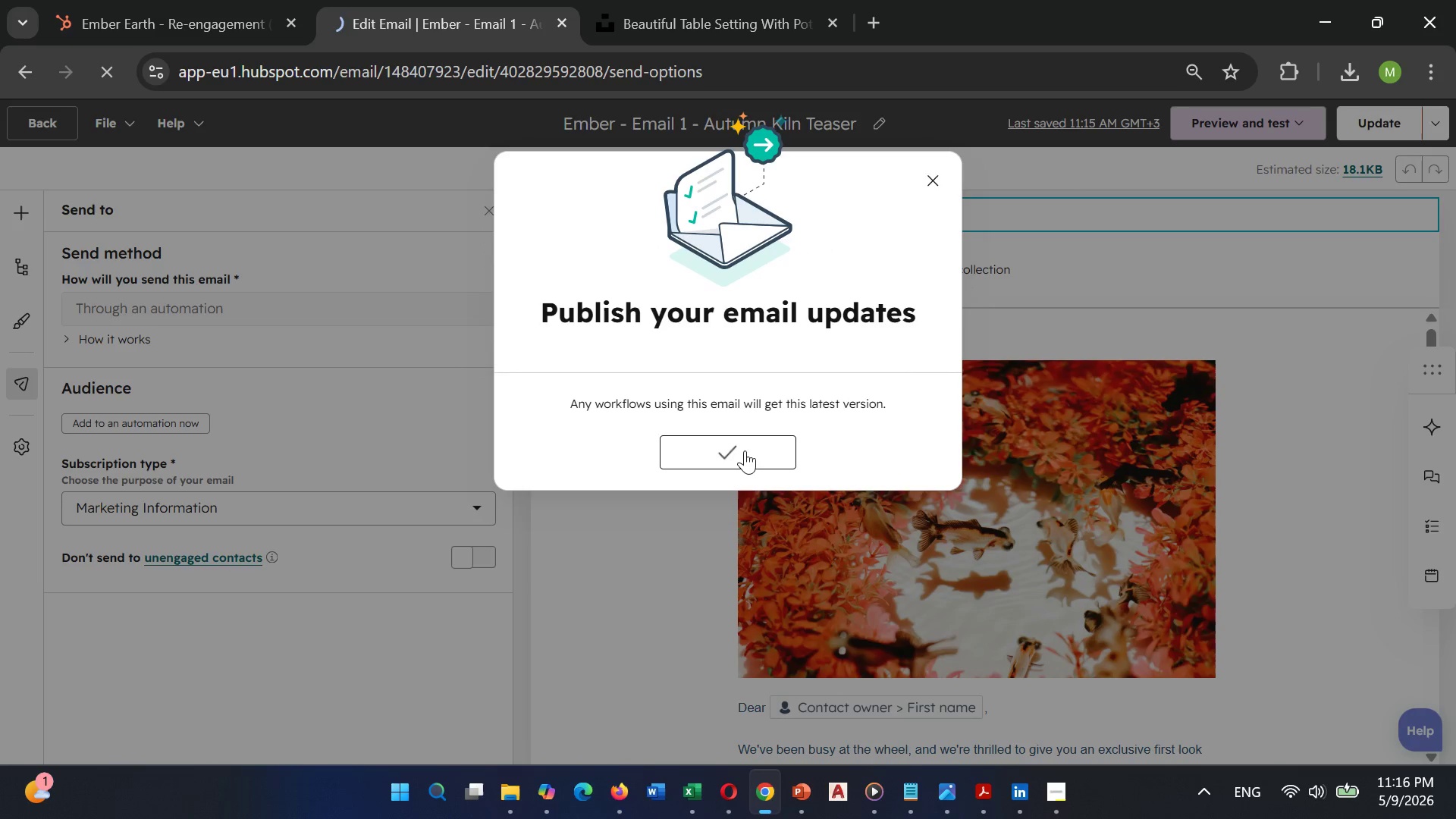 
left_click([79, 577])
 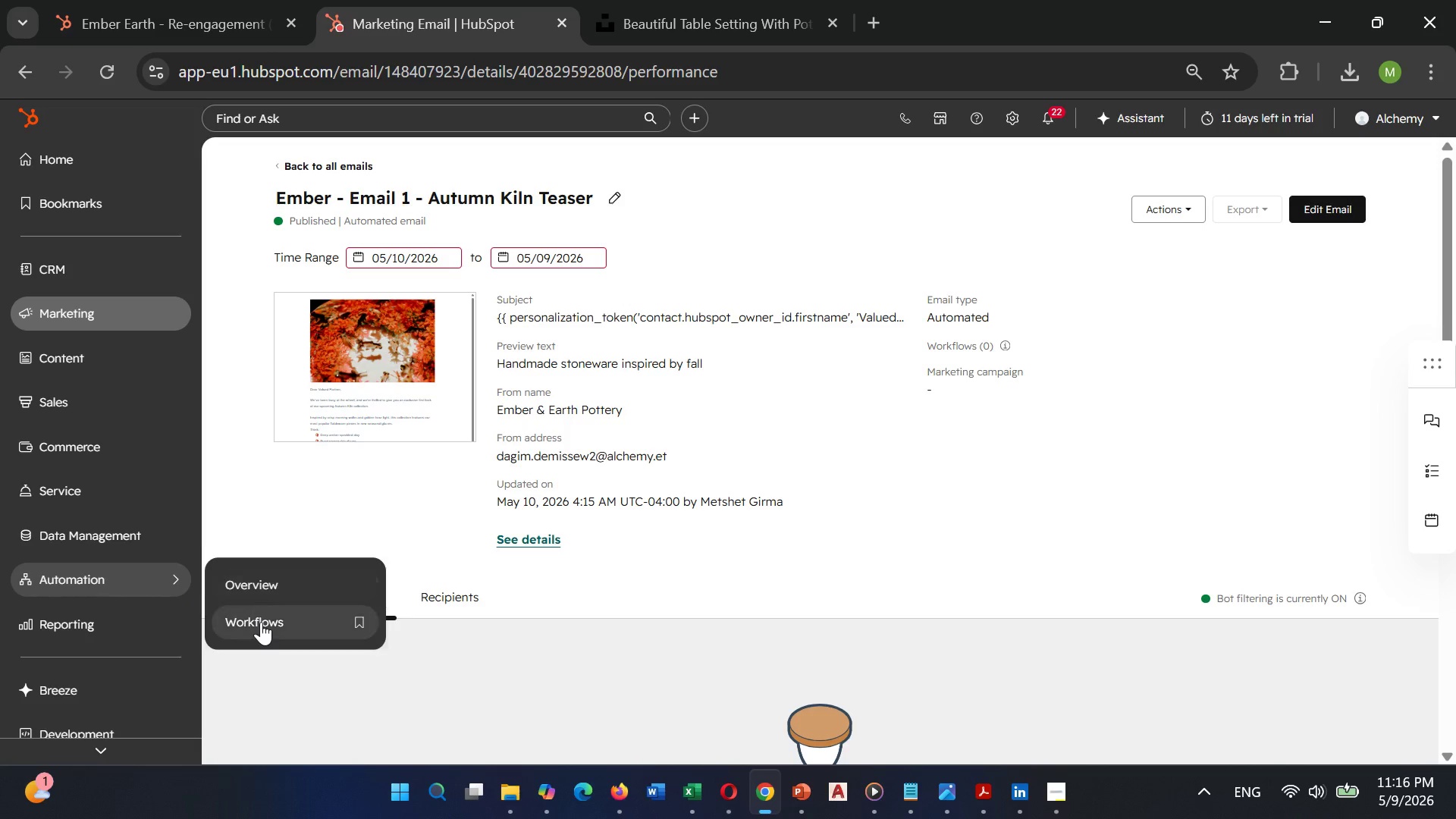 
left_click([261, 622])
 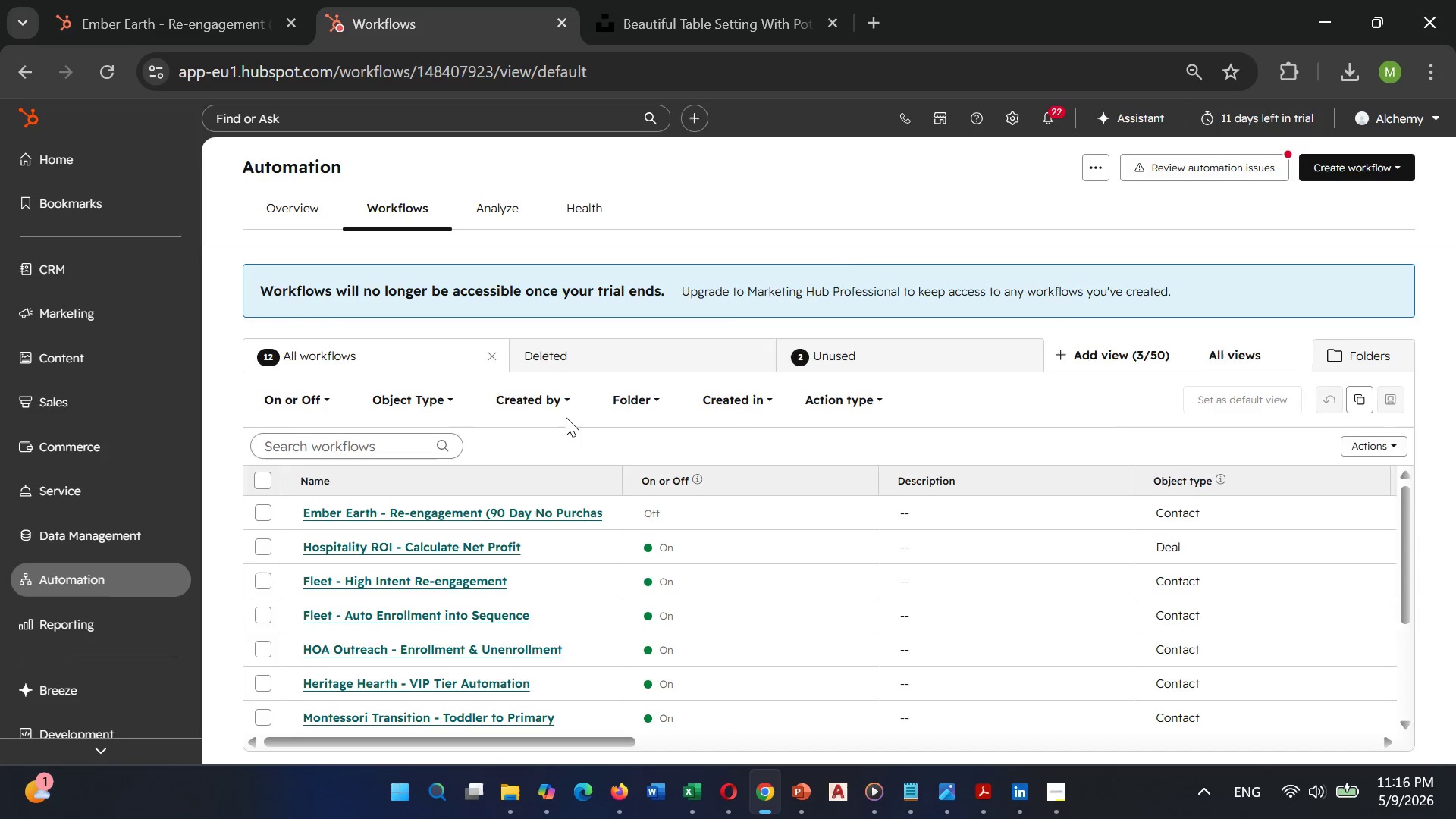 
left_click([1307, 167])
 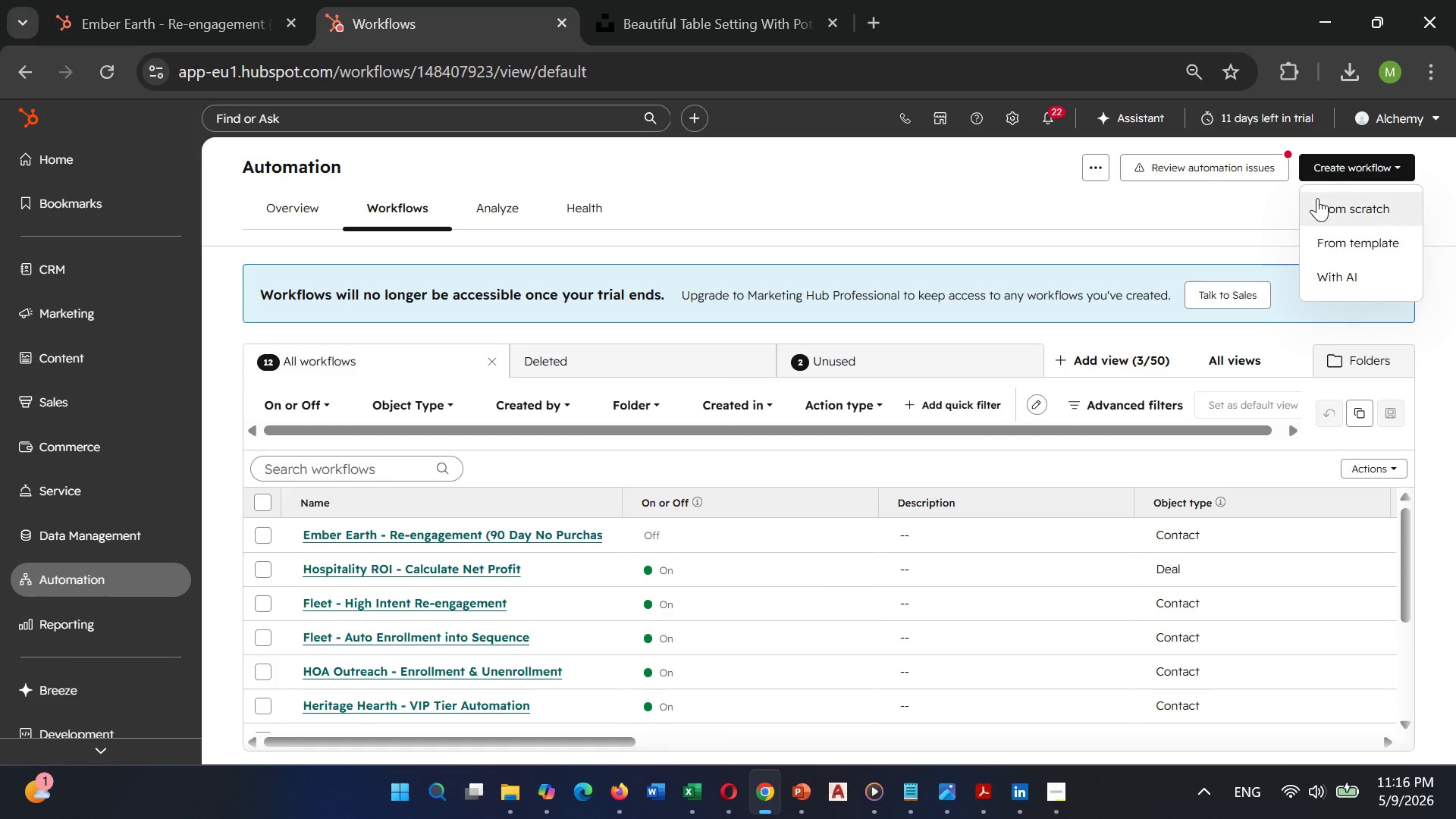 
left_click([1317, 198])
 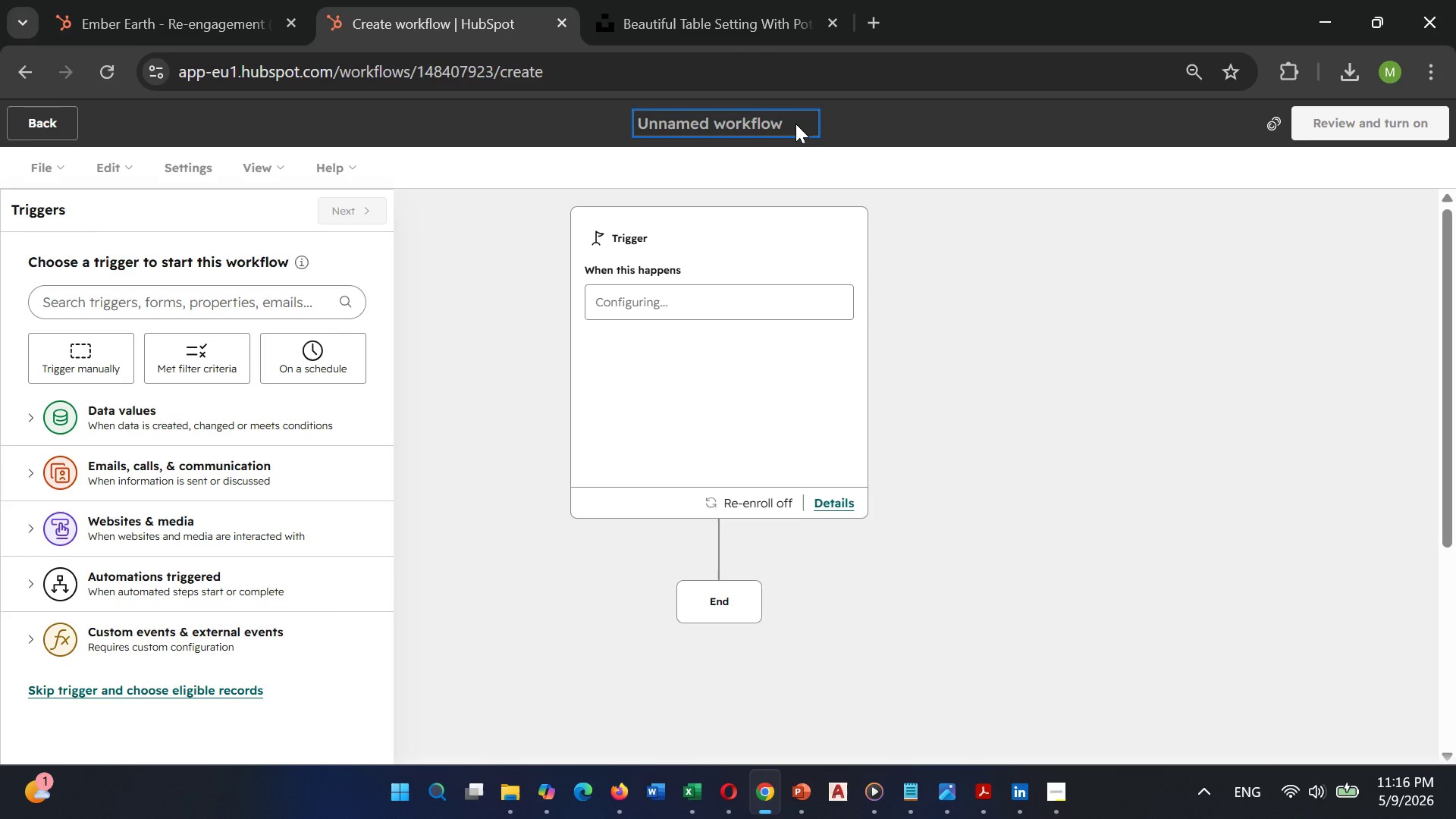 
wait(11.16)
 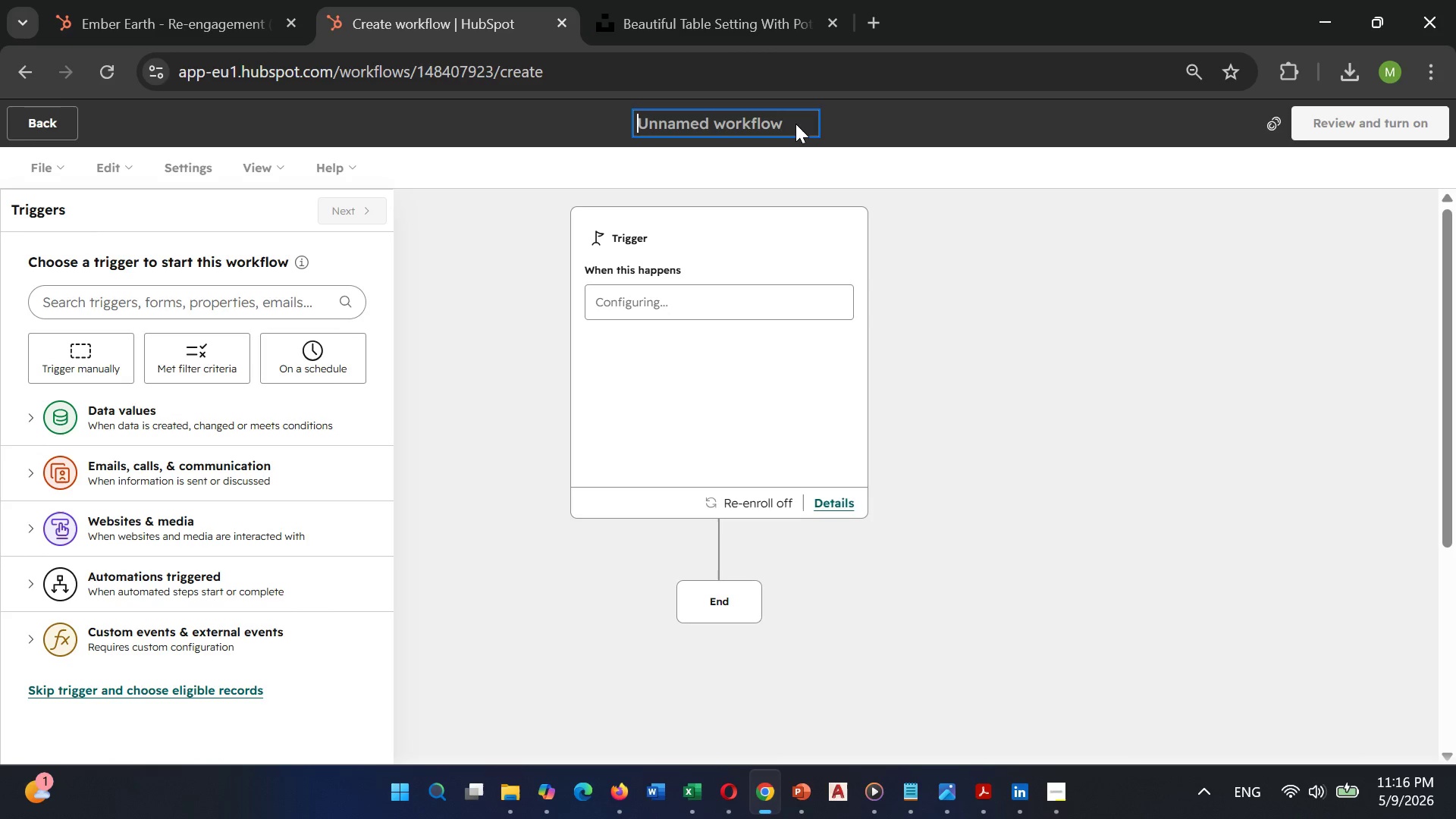 
type(Ember Earth)
 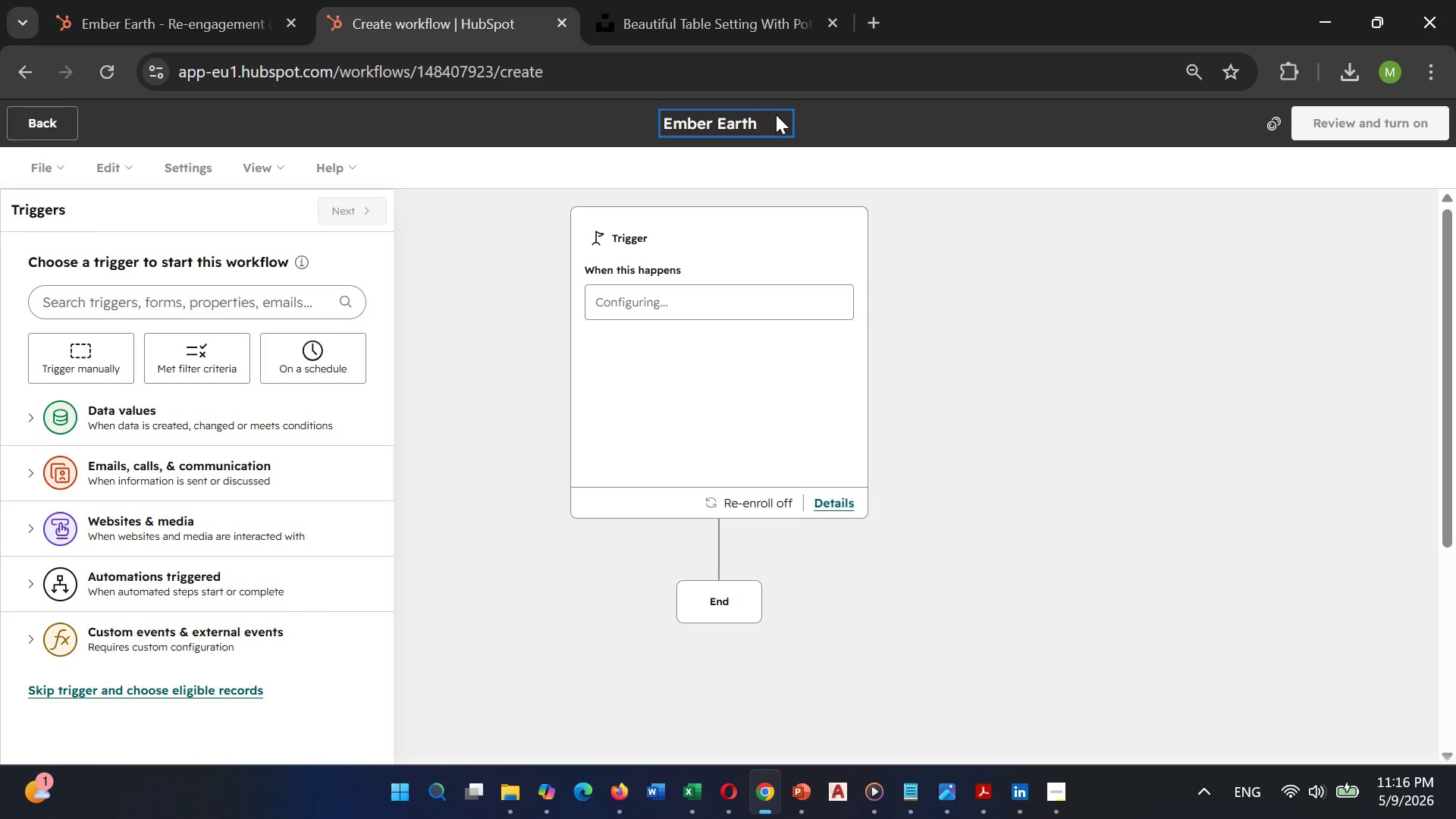 
type( - Re-engabement)
 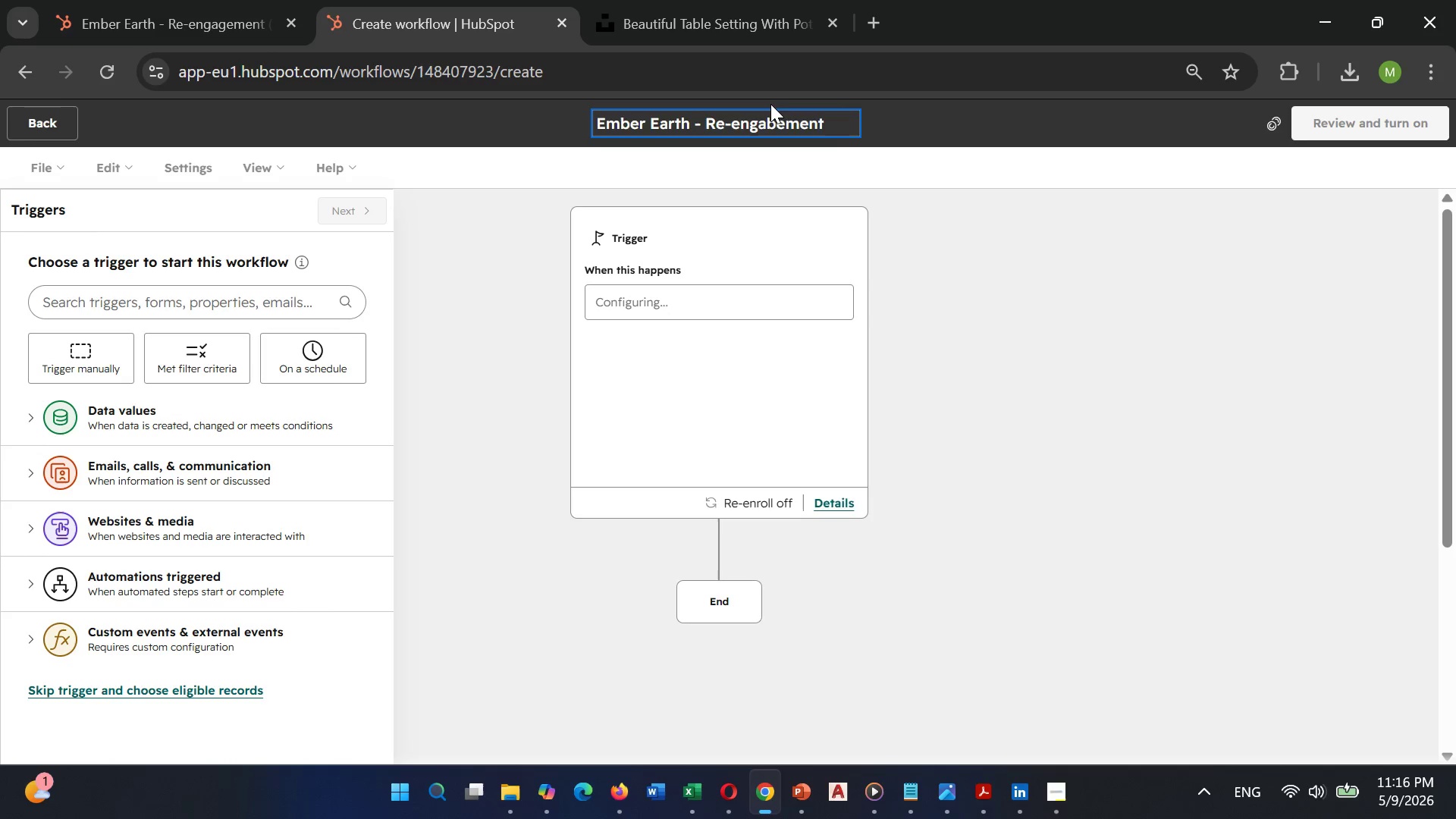 
key(ArrowLeft)
 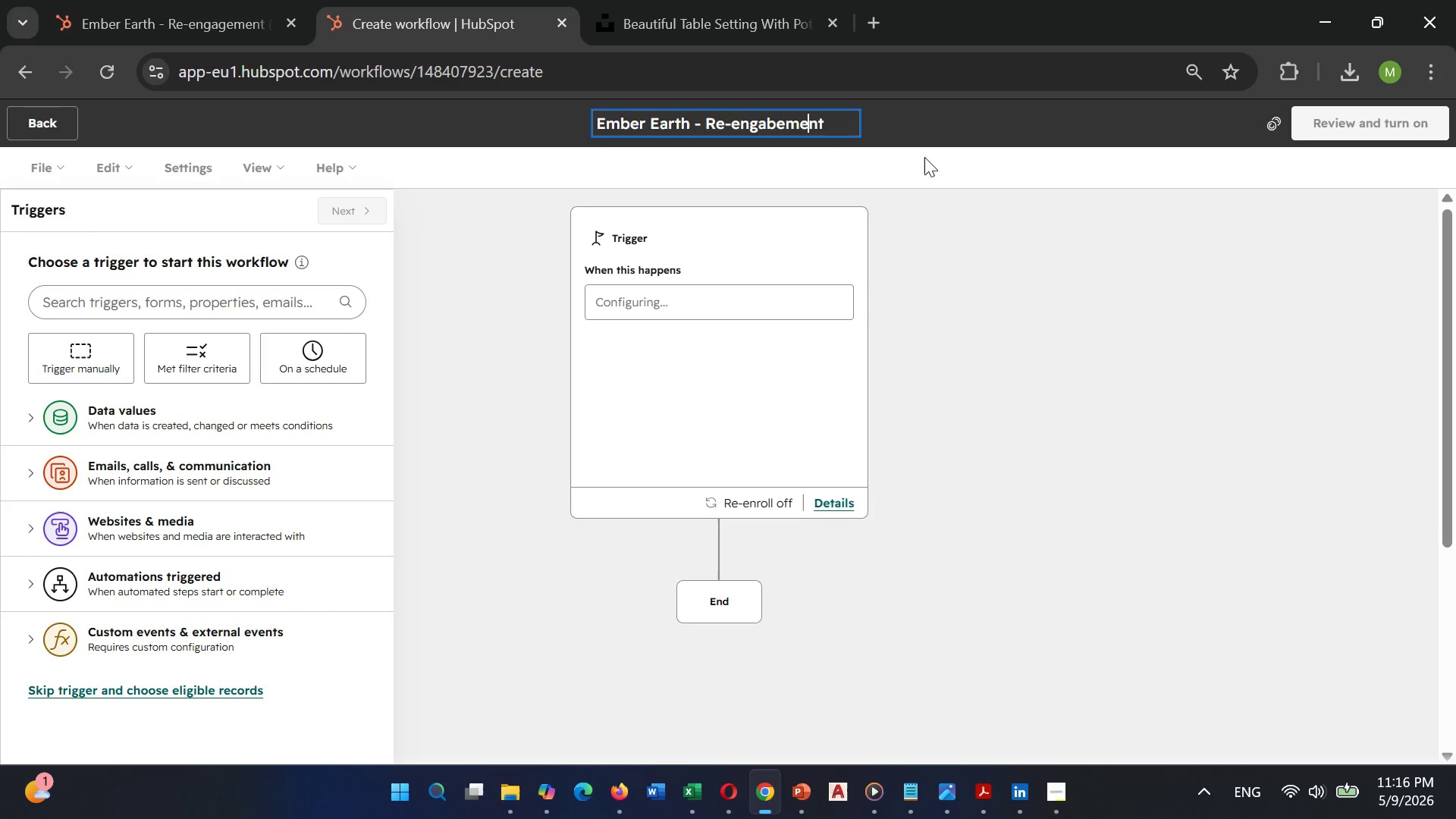 
key(ArrowLeft)
 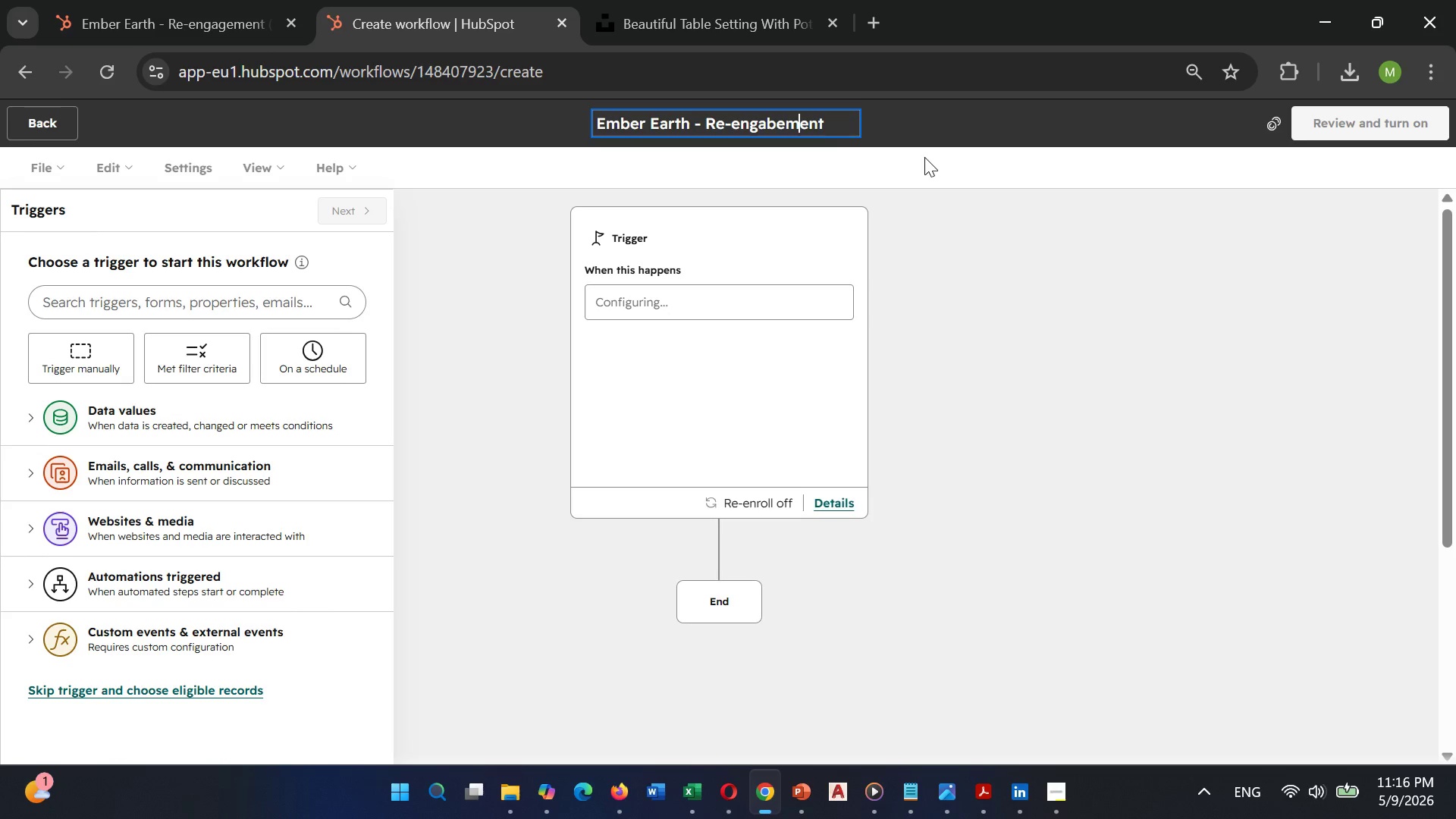 
key(ArrowLeft)
 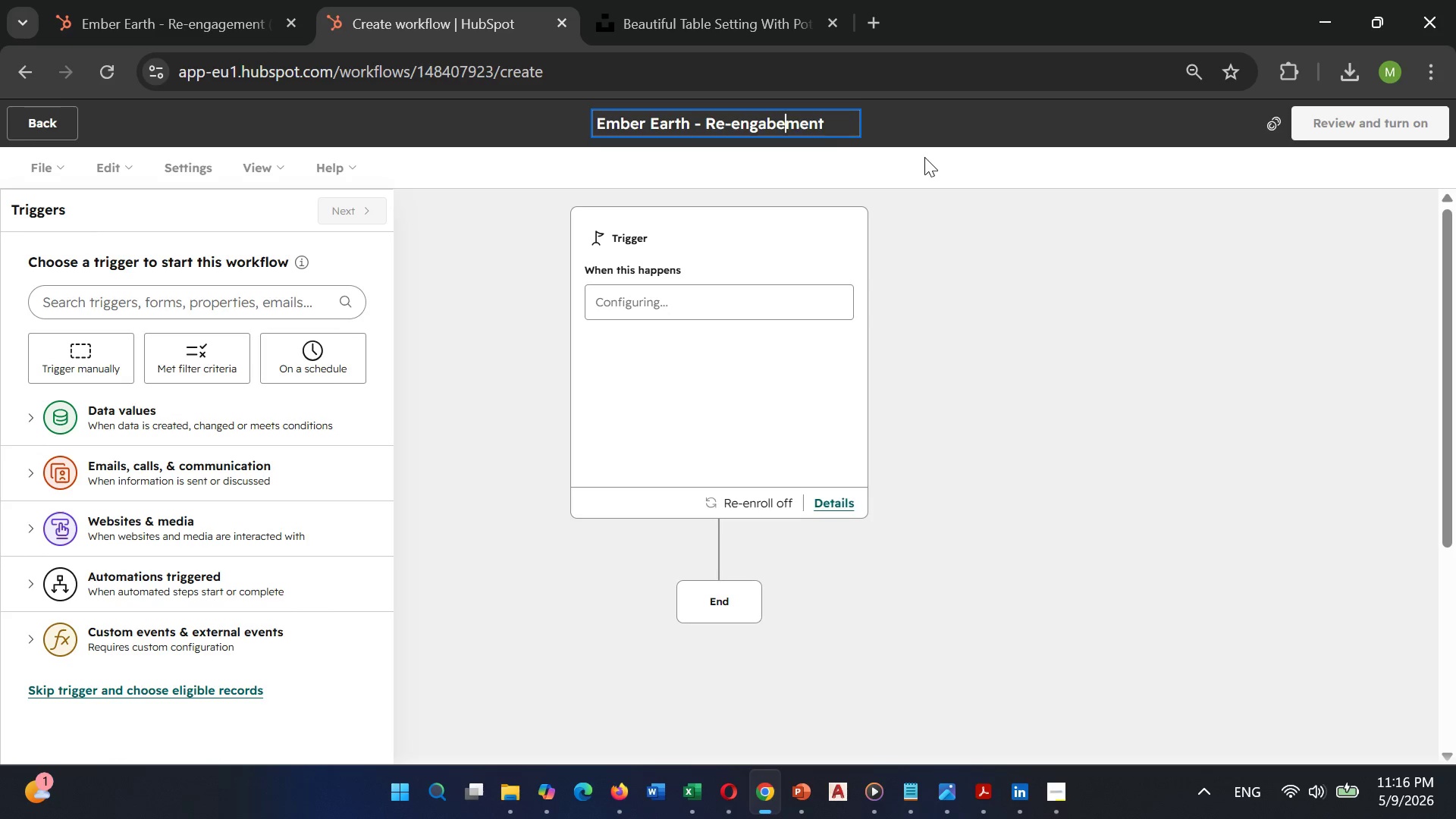 
key(ArrowLeft)
 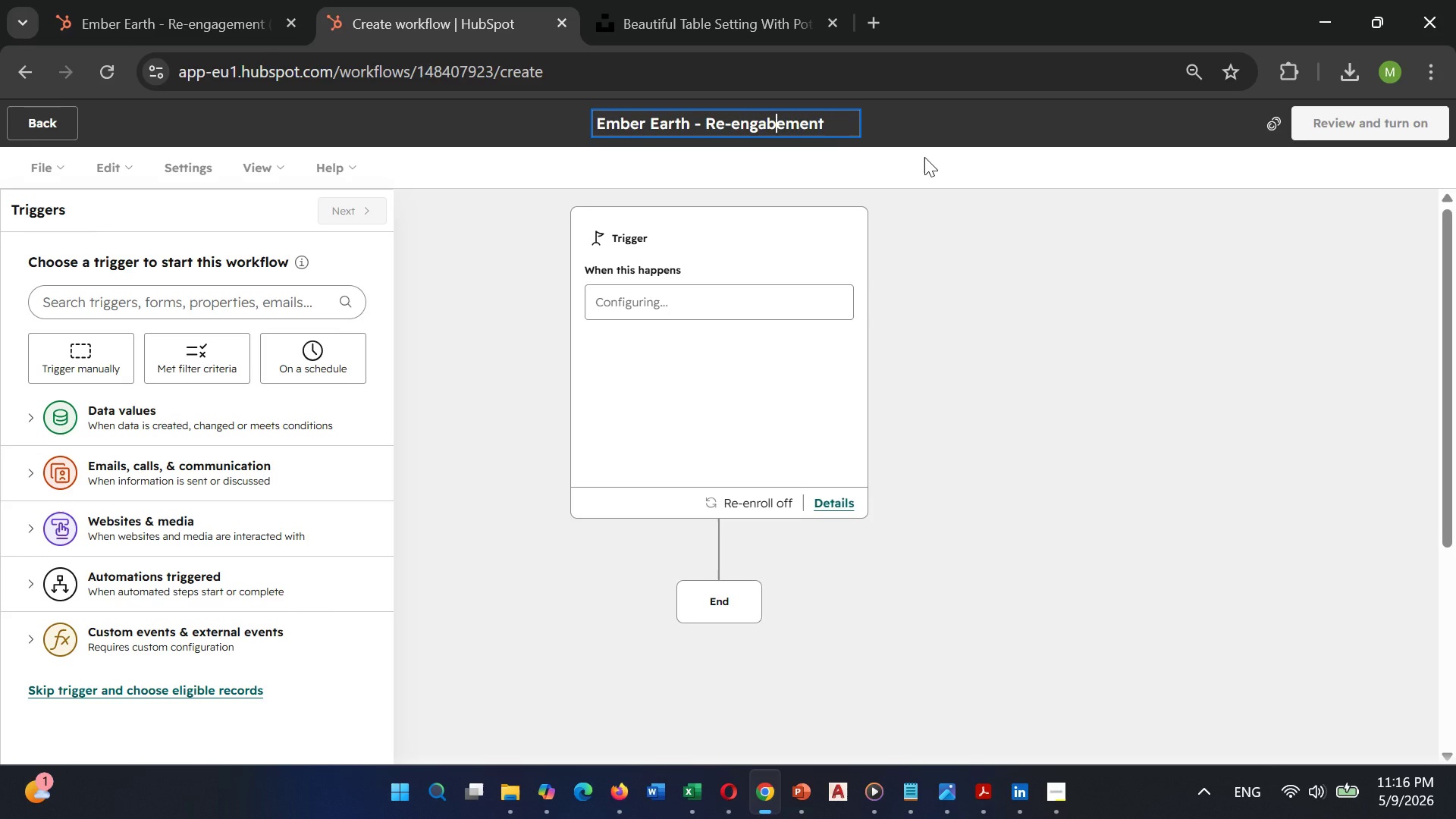 
key(ArrowLeft)
 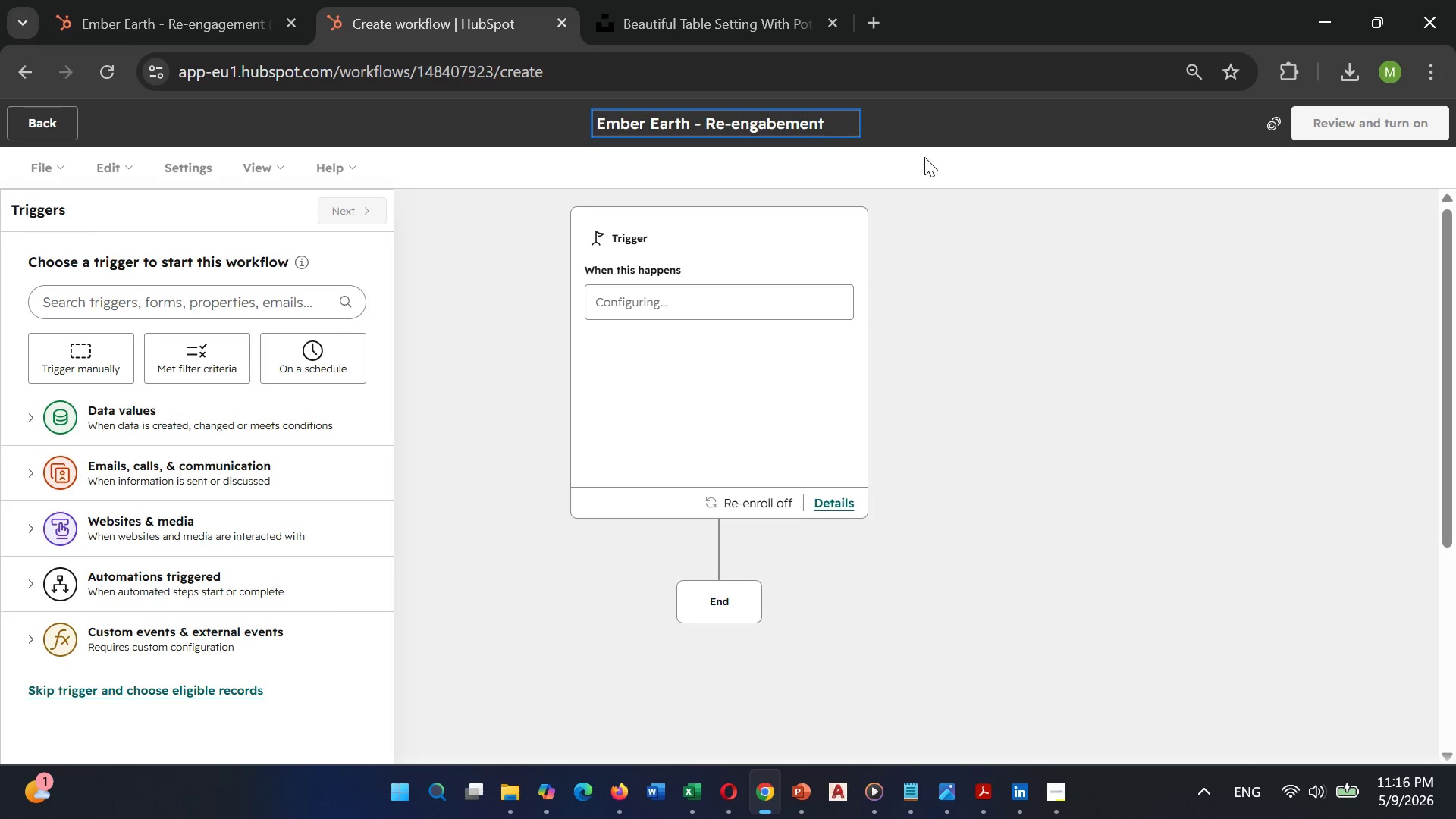 
key(Backspace)
 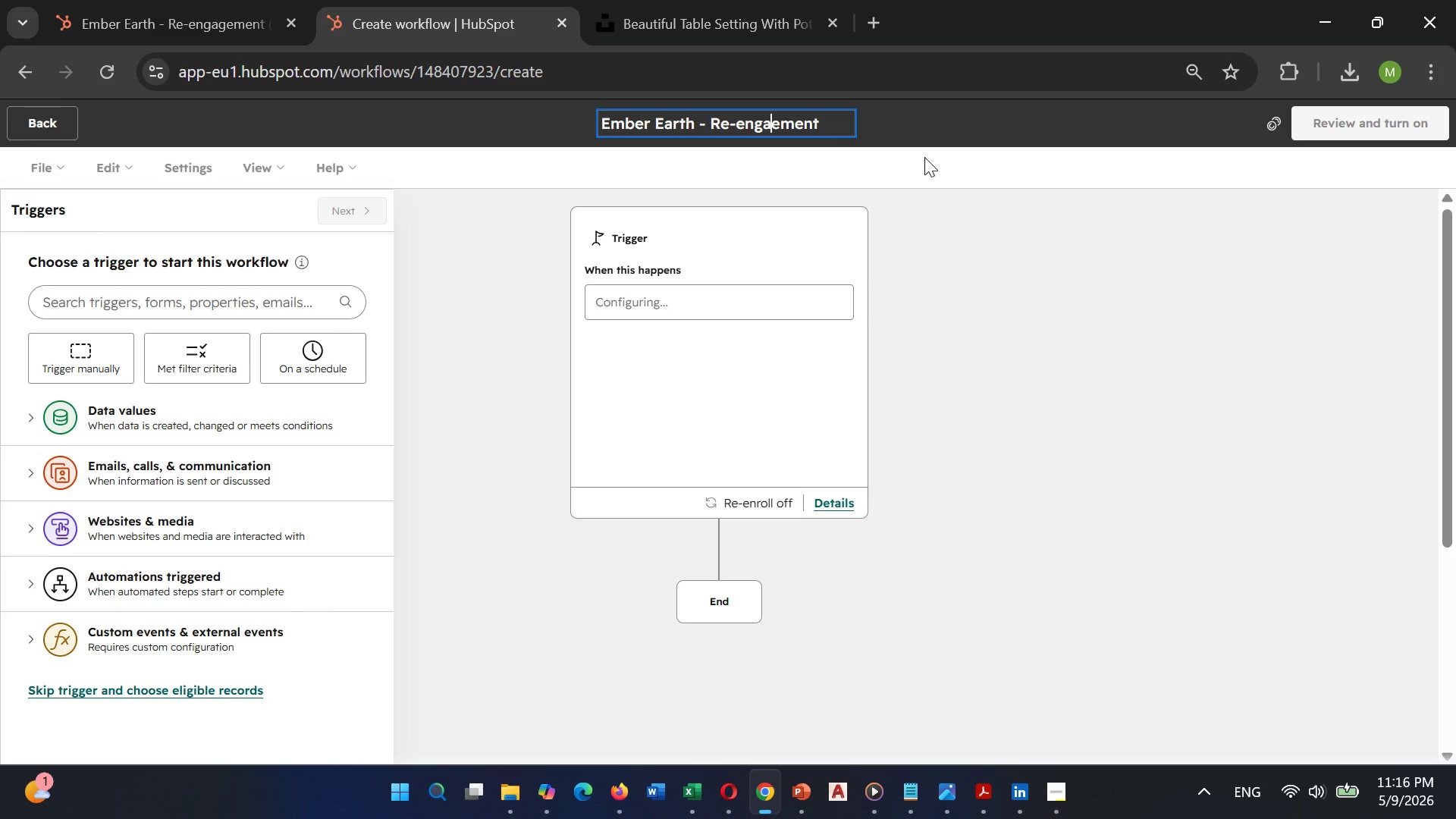 
key(N)
 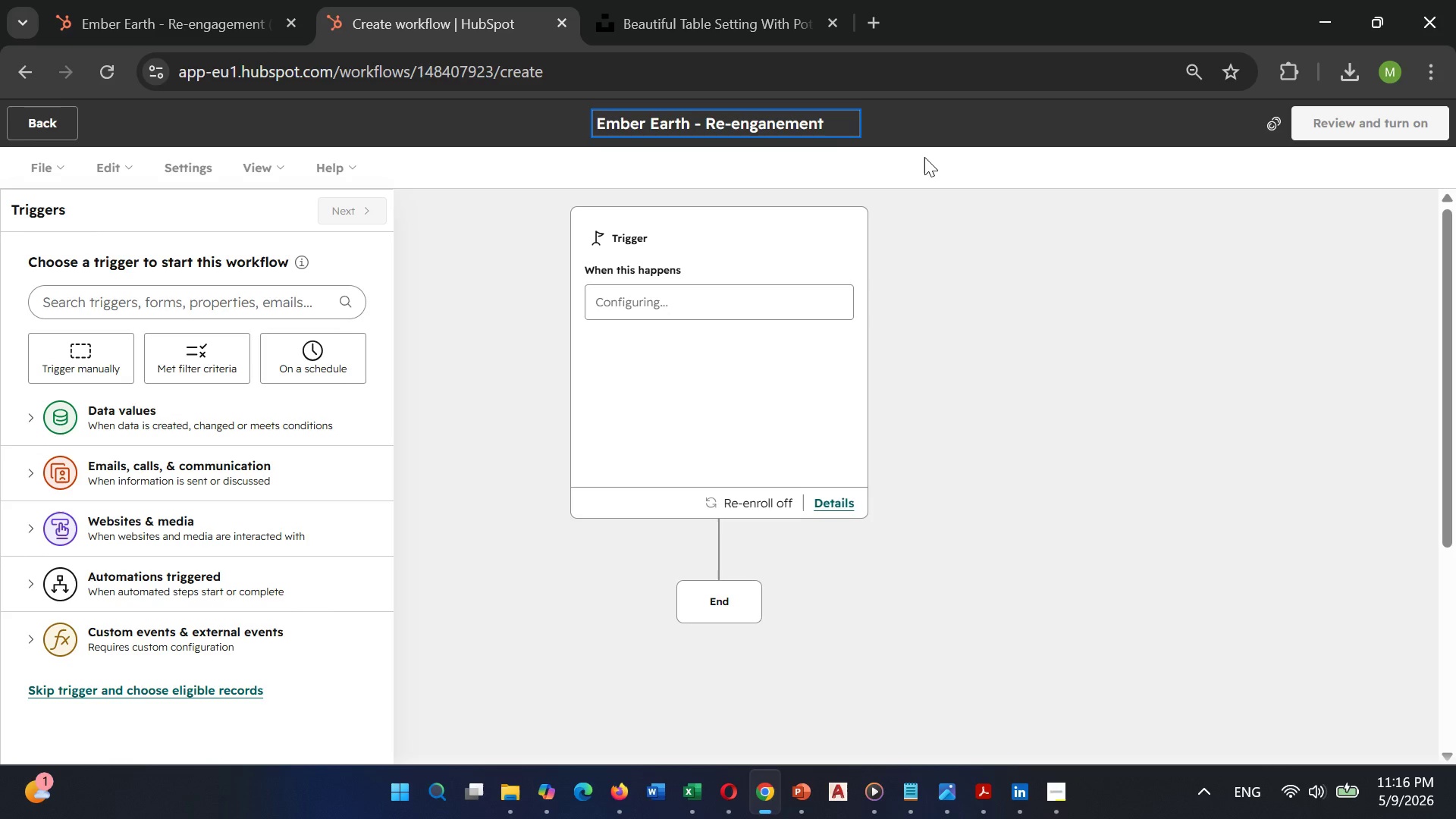 
key(ArrowRight)
 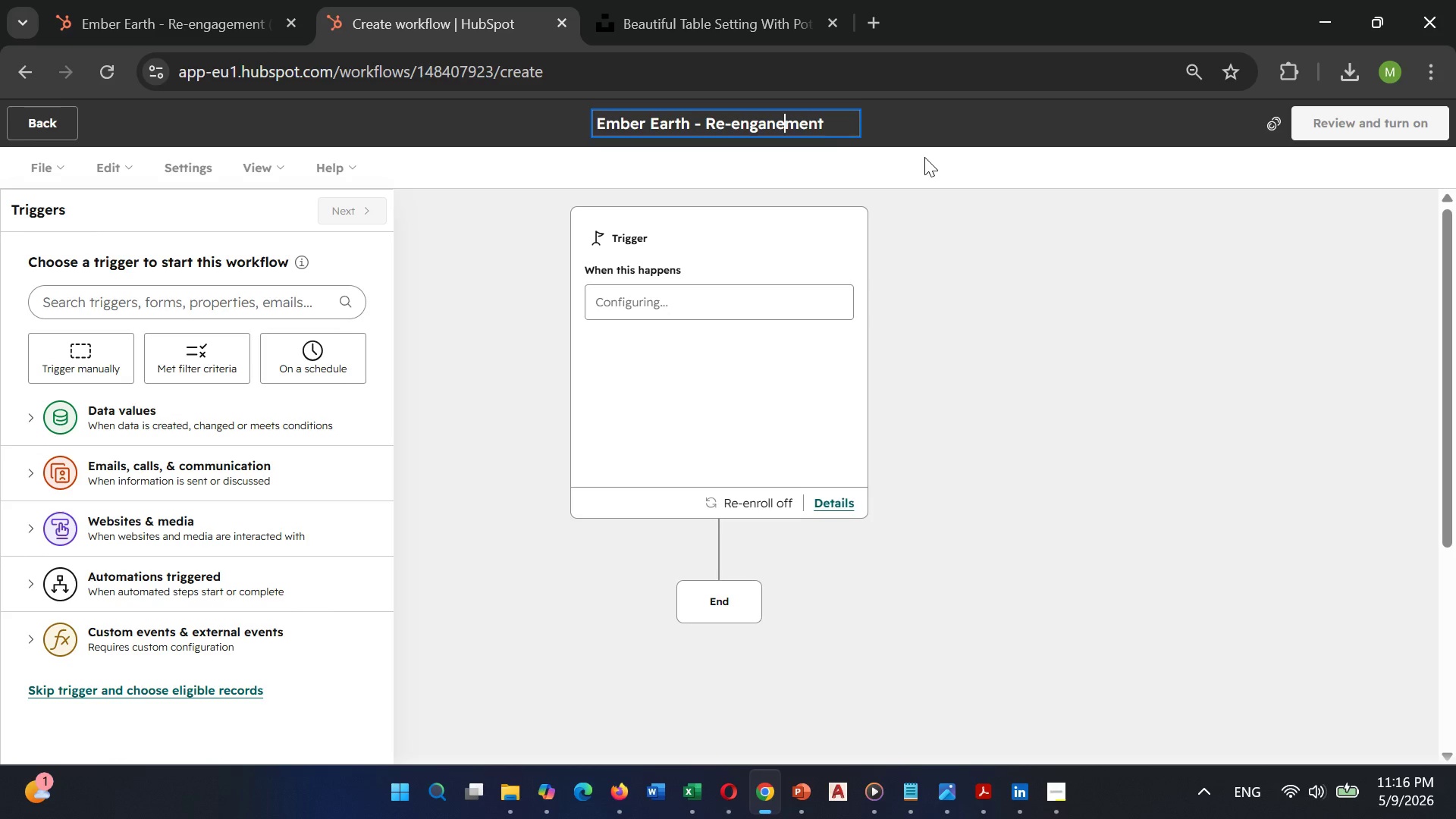 
key(ArrowRight)
 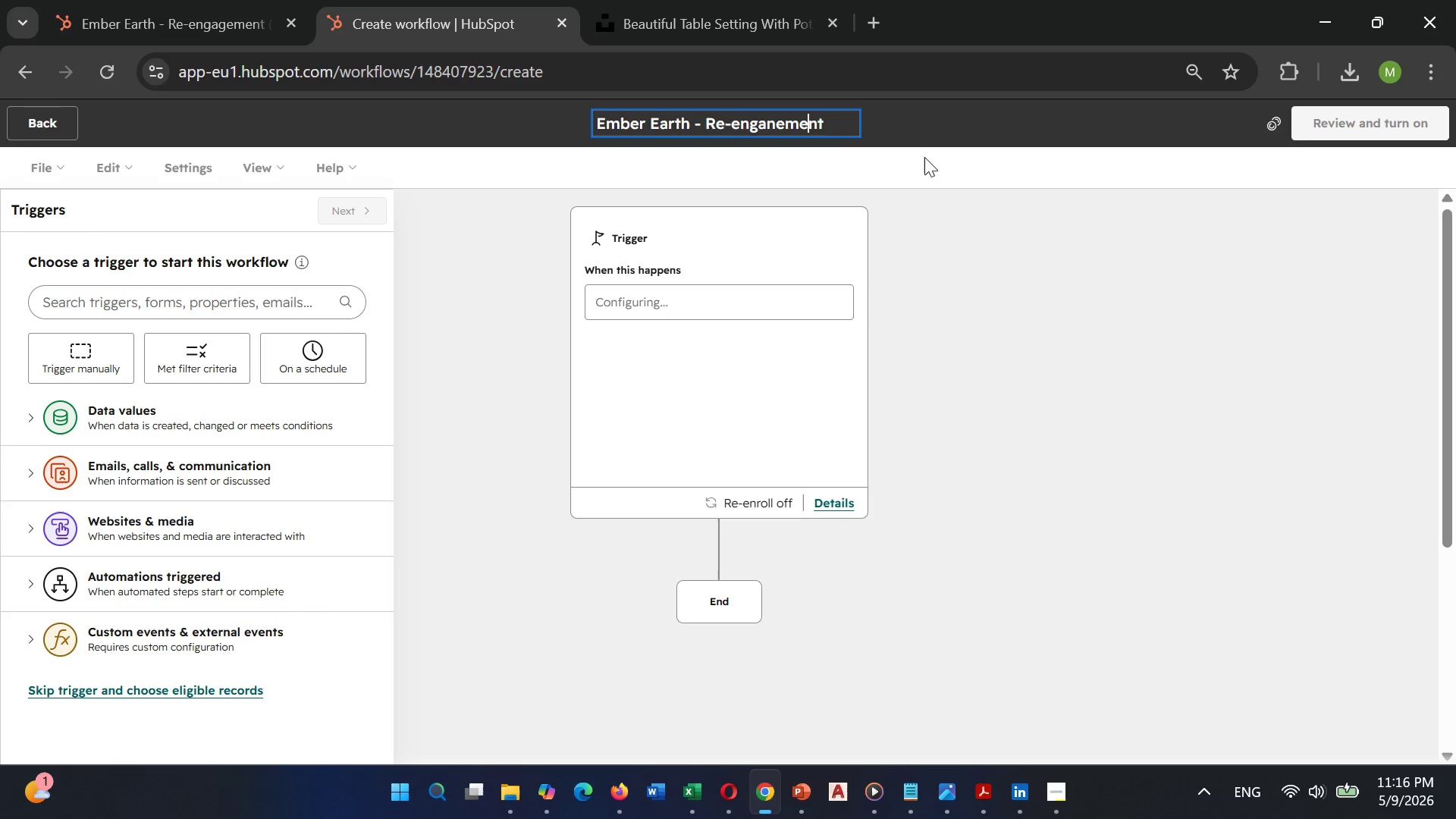 
key(ArrowRight)
 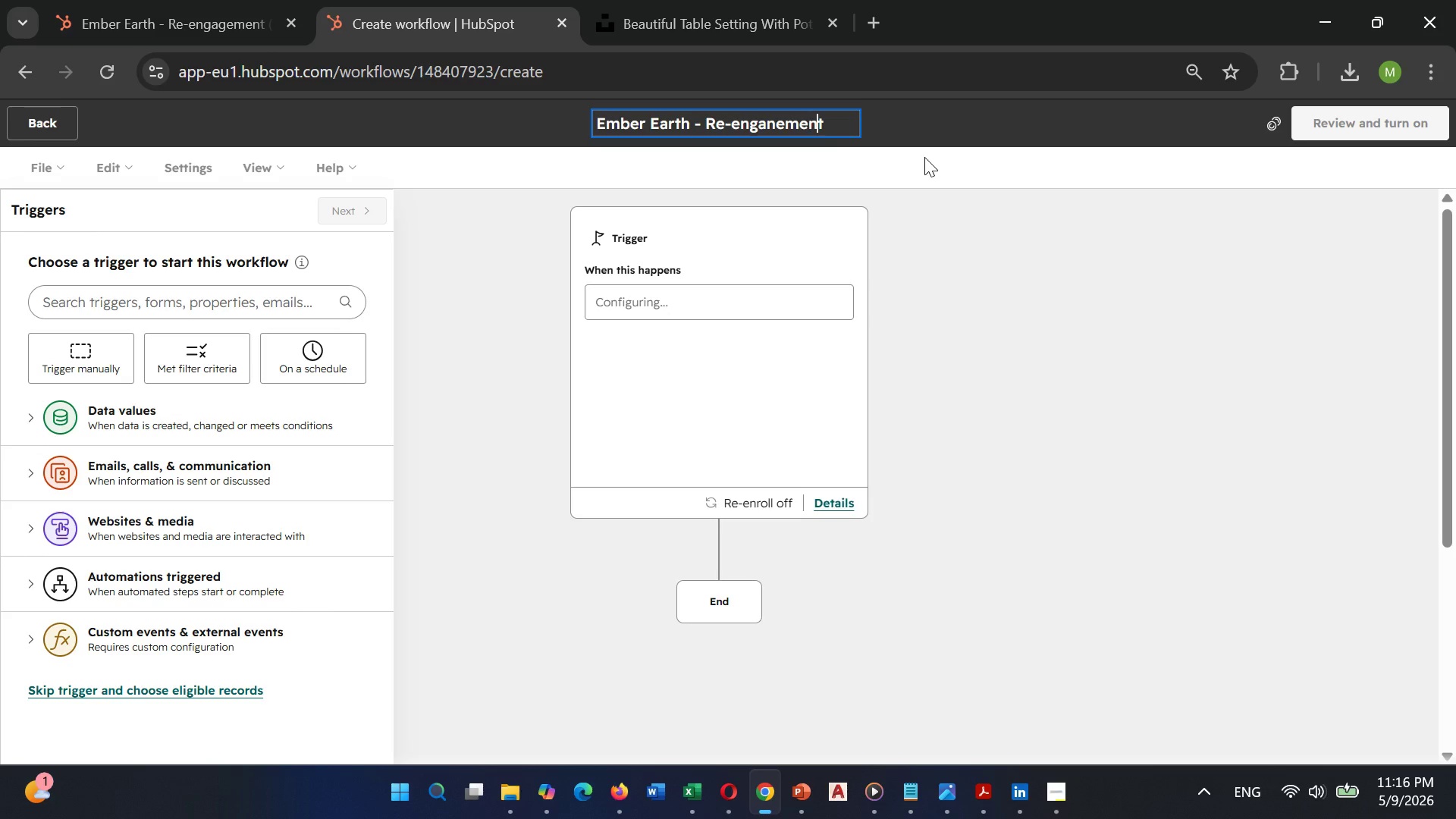 
key(ArrowRight)
 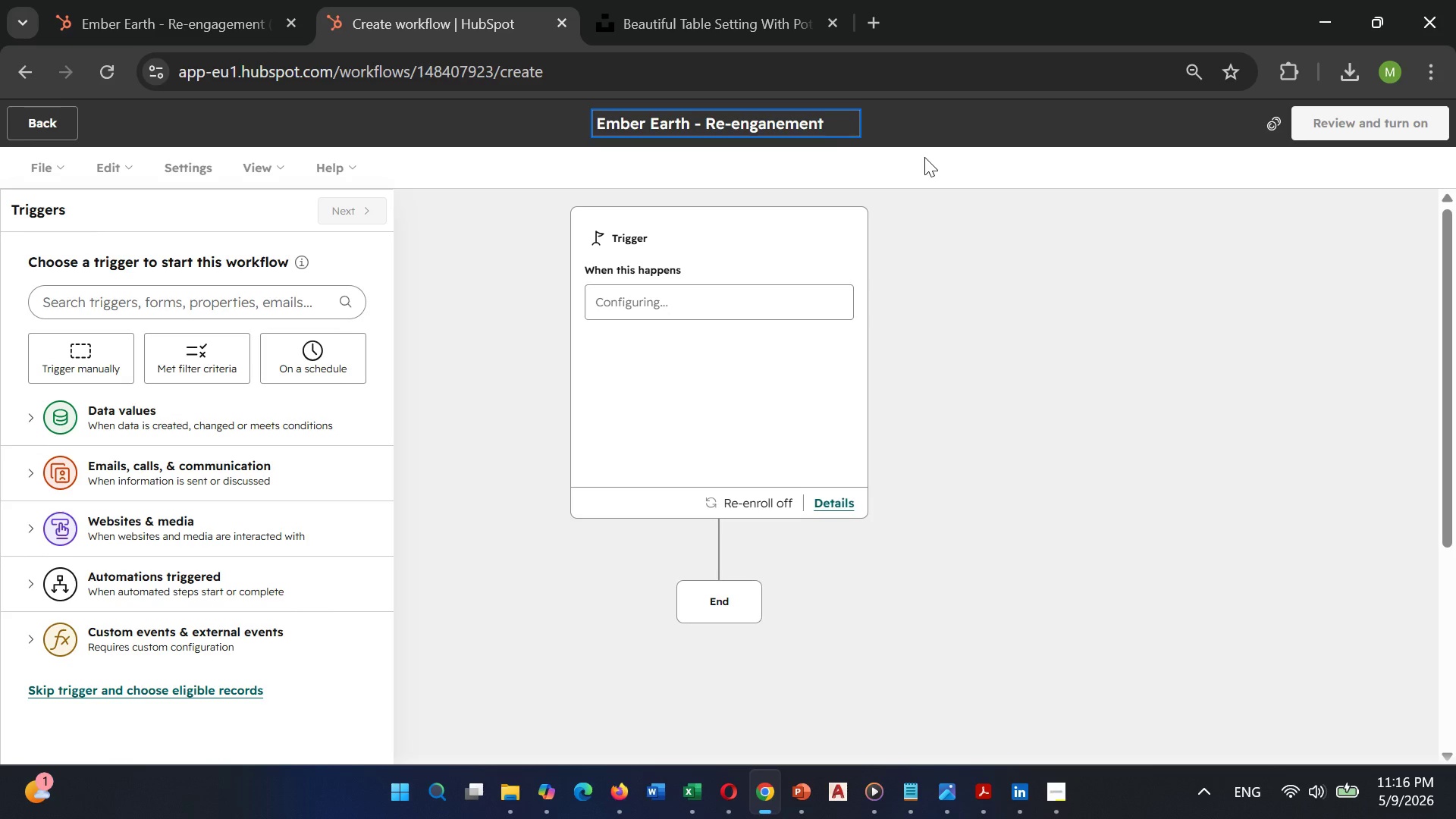 
key(ArrowRight)
 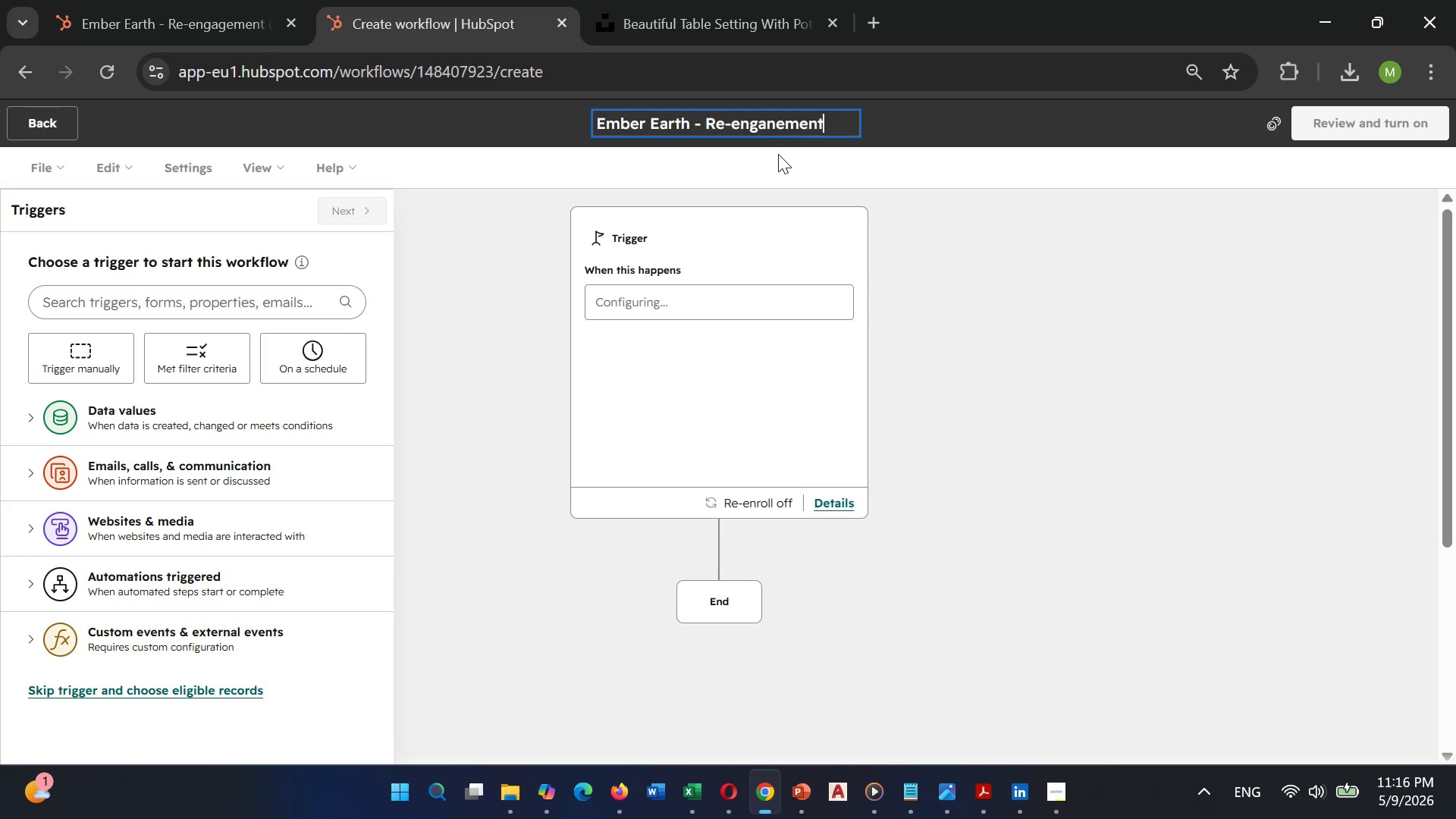 
wait(6.02)
 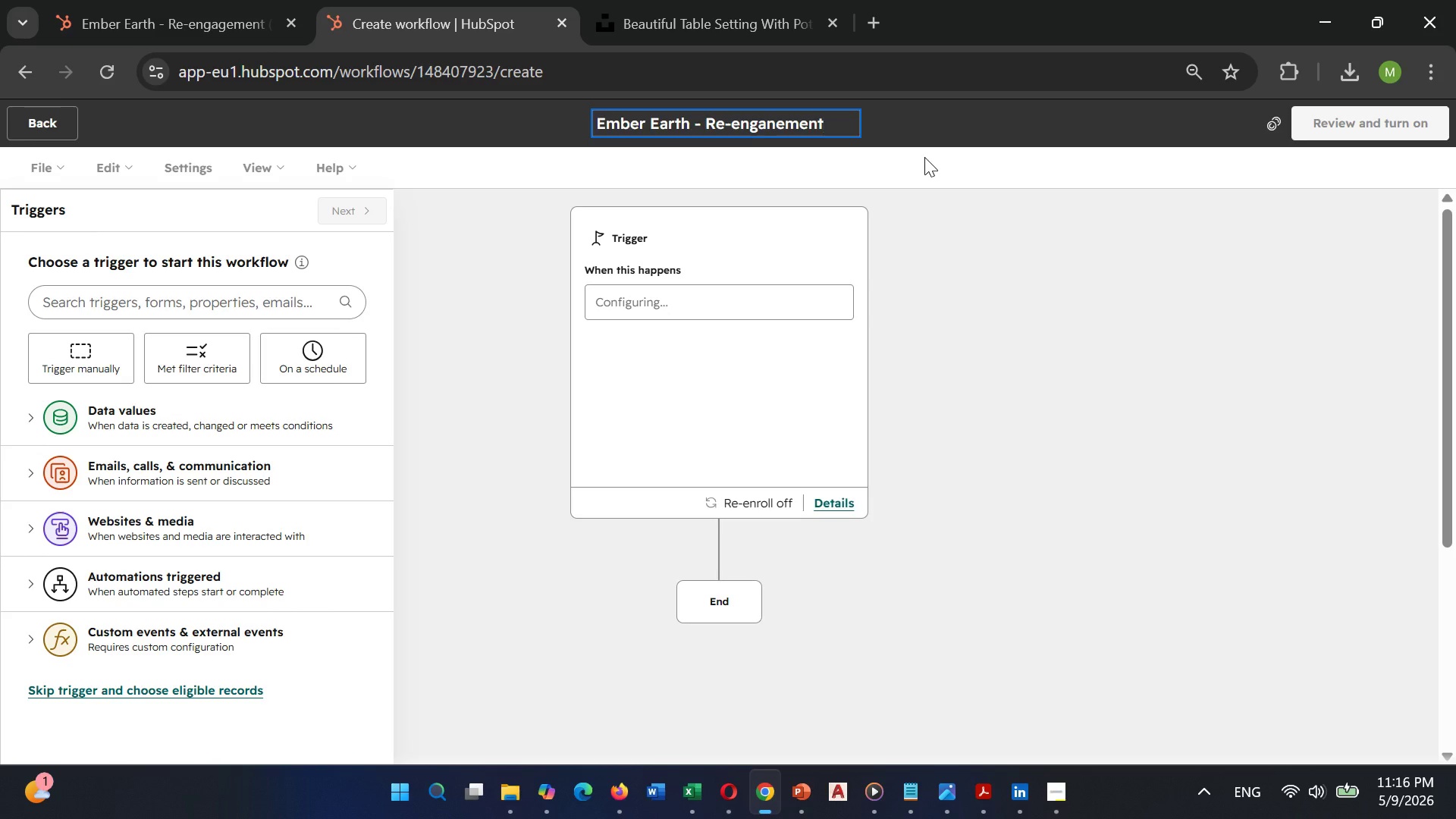 
left_click([777, 119])
 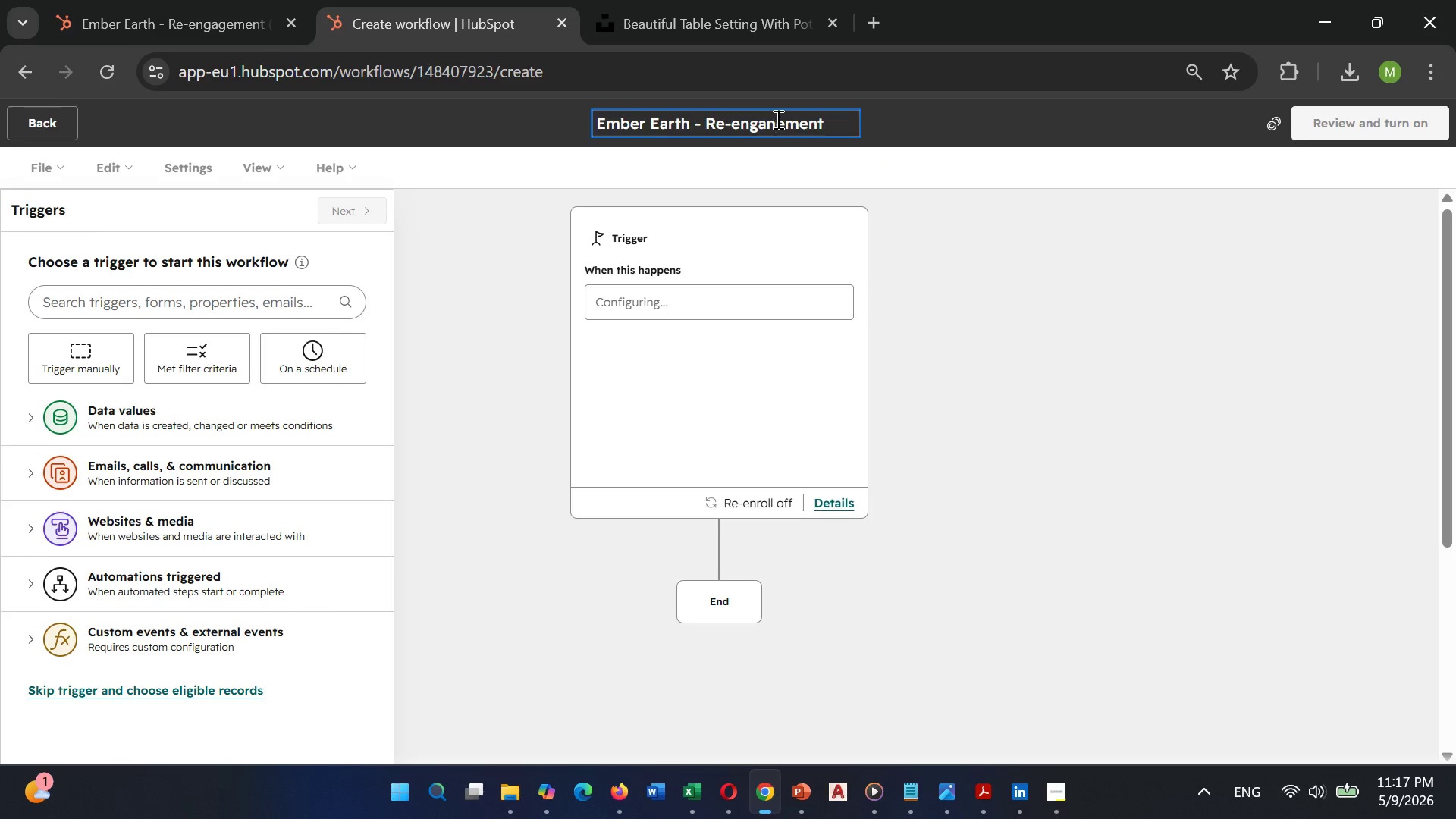 
key(Backspace)
 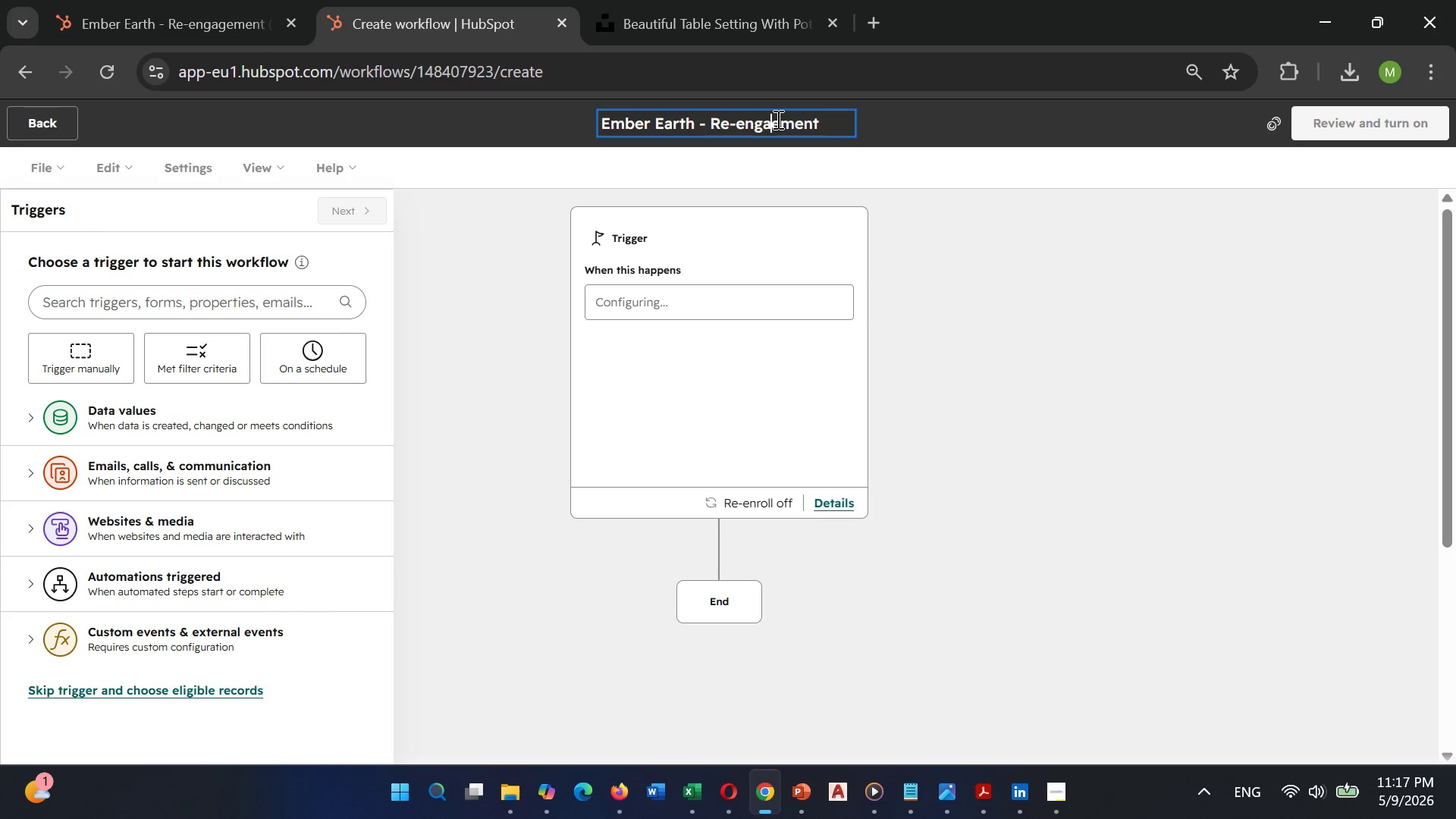 
key(G)
 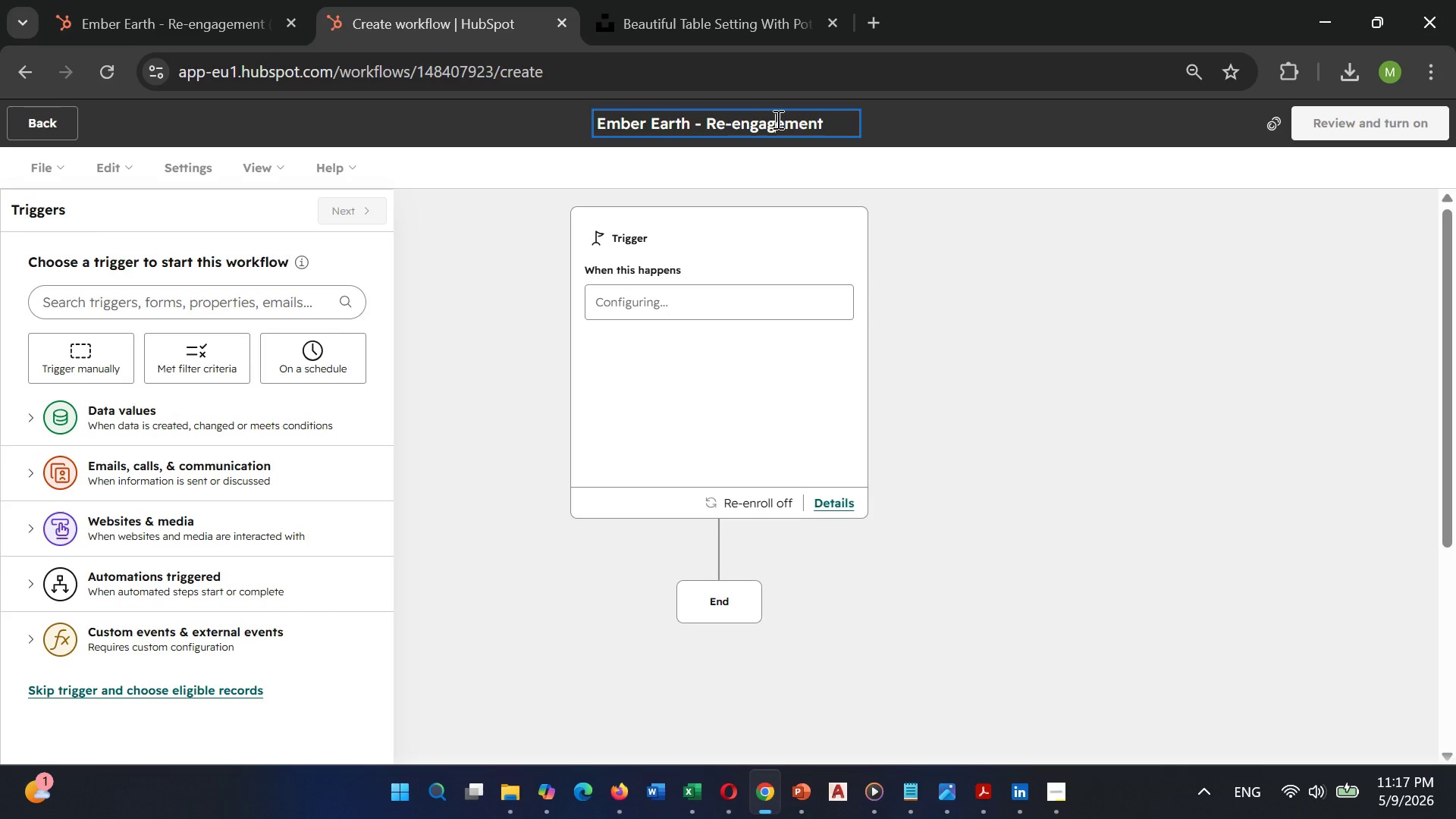 
wait(7.03)
 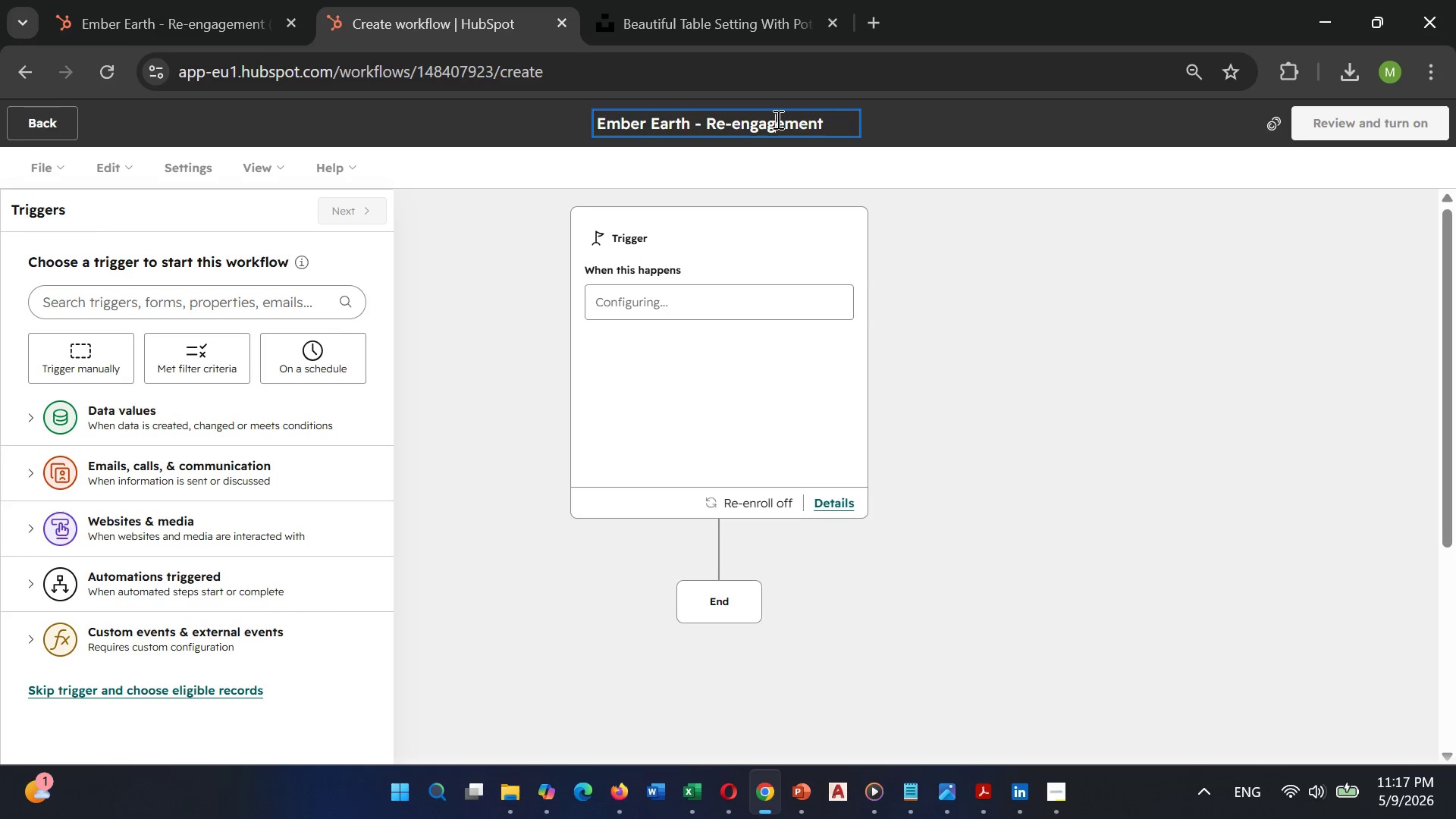 
hold_key(key=ArrowRight, duration=0.66)
 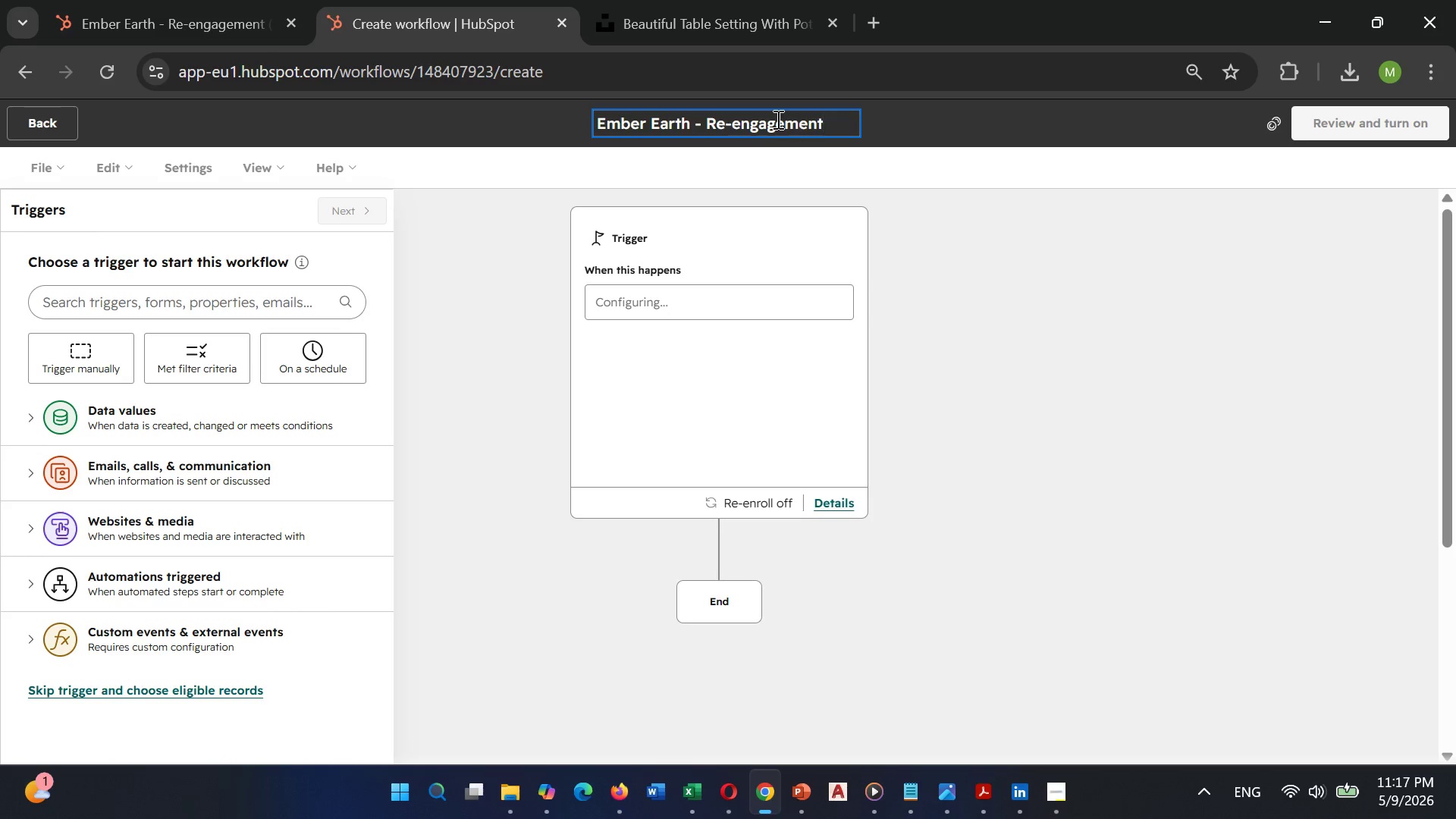 
key(ArrowRight)
 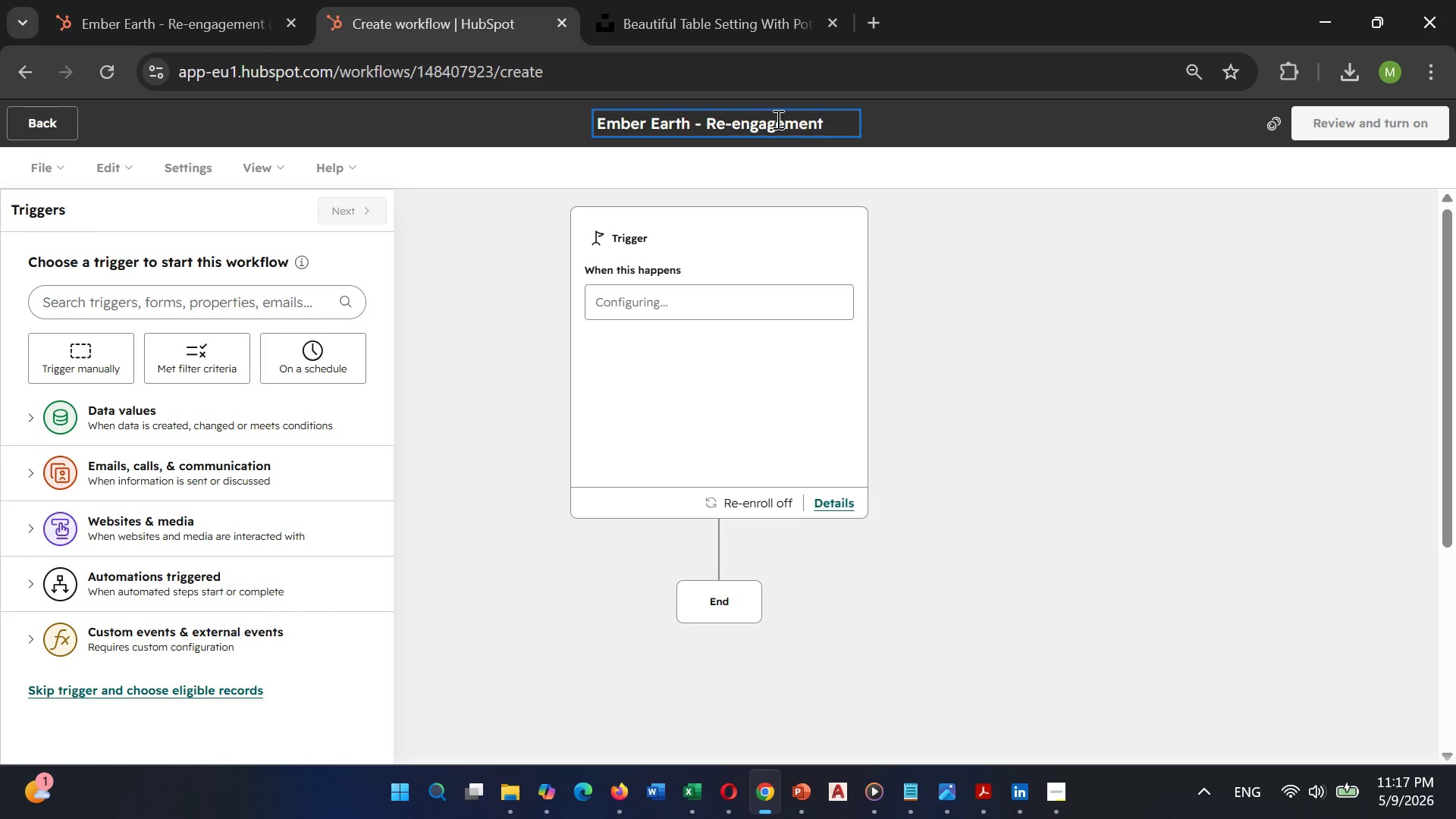 
key(ArrowRight)
 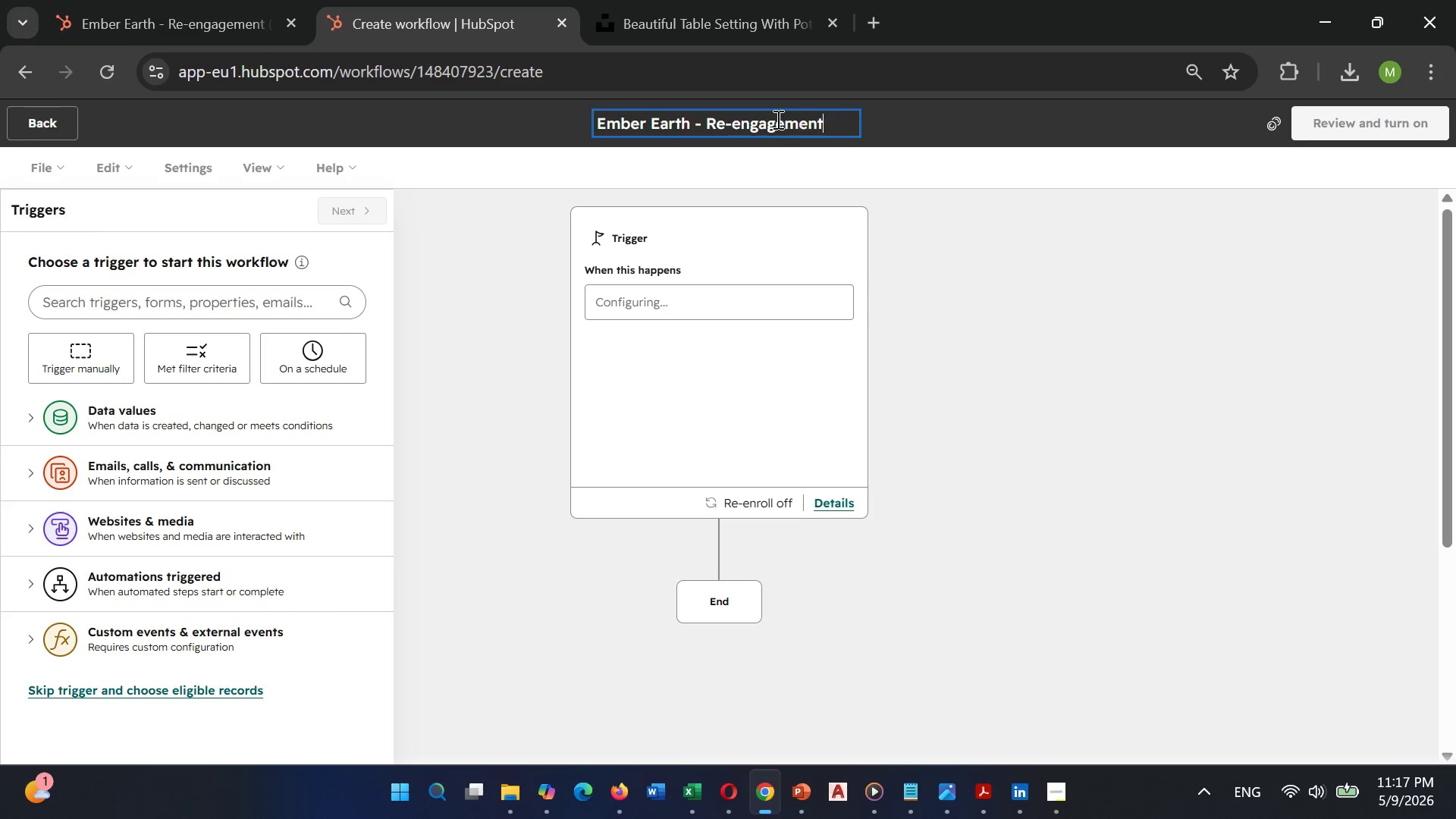 
type( (90)
 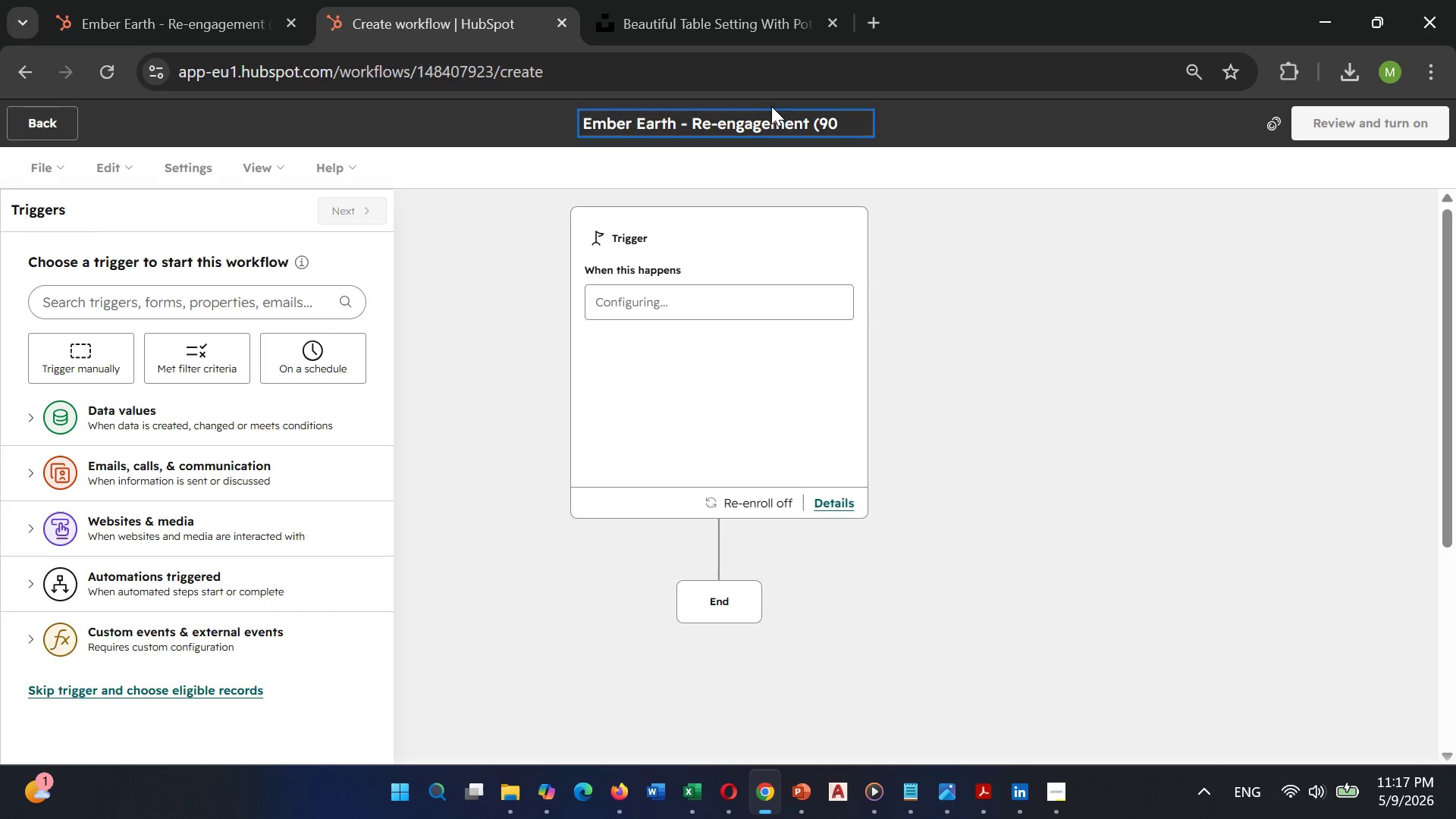 
type( Day)
 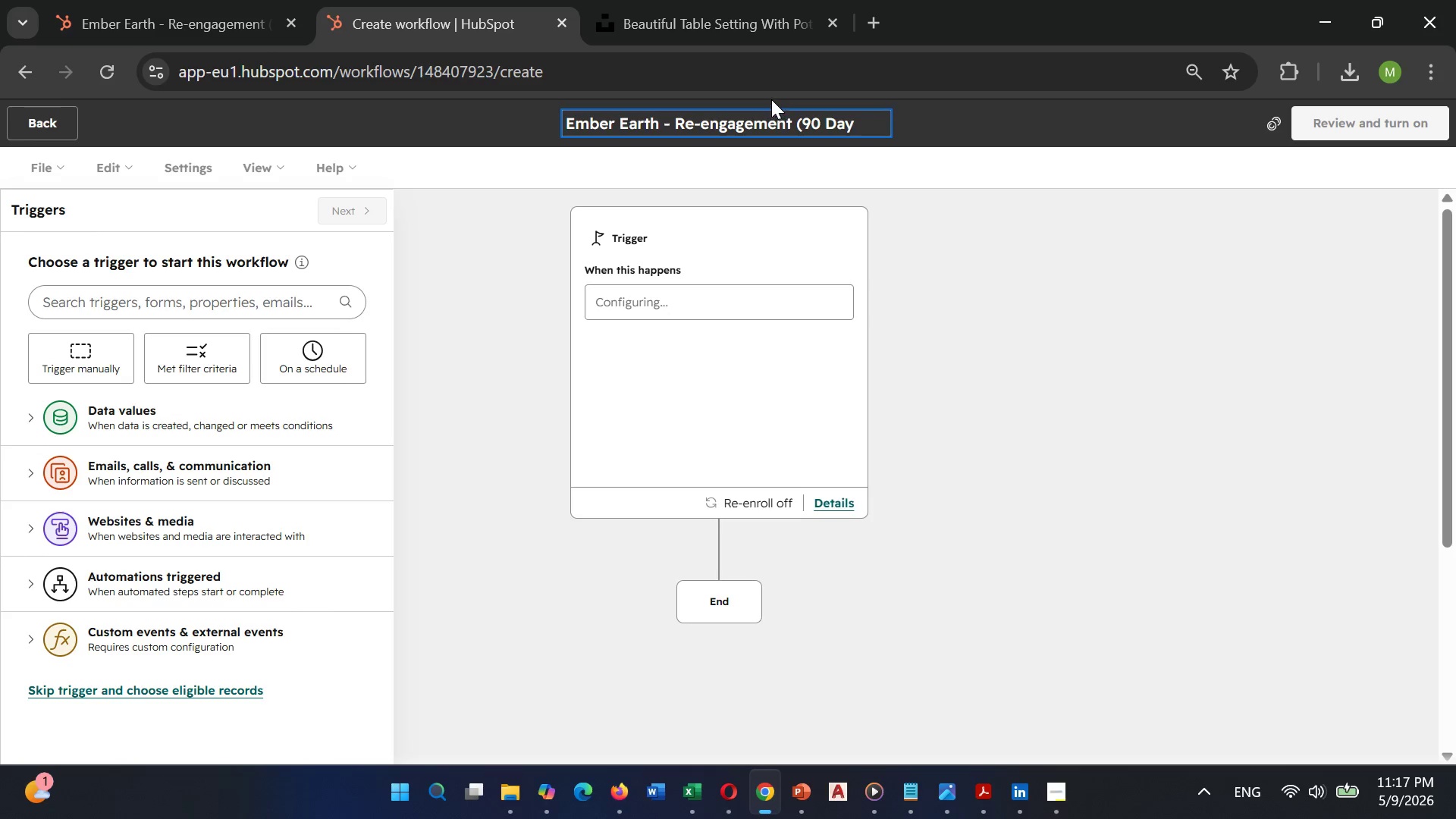 
type( No Purchase))
 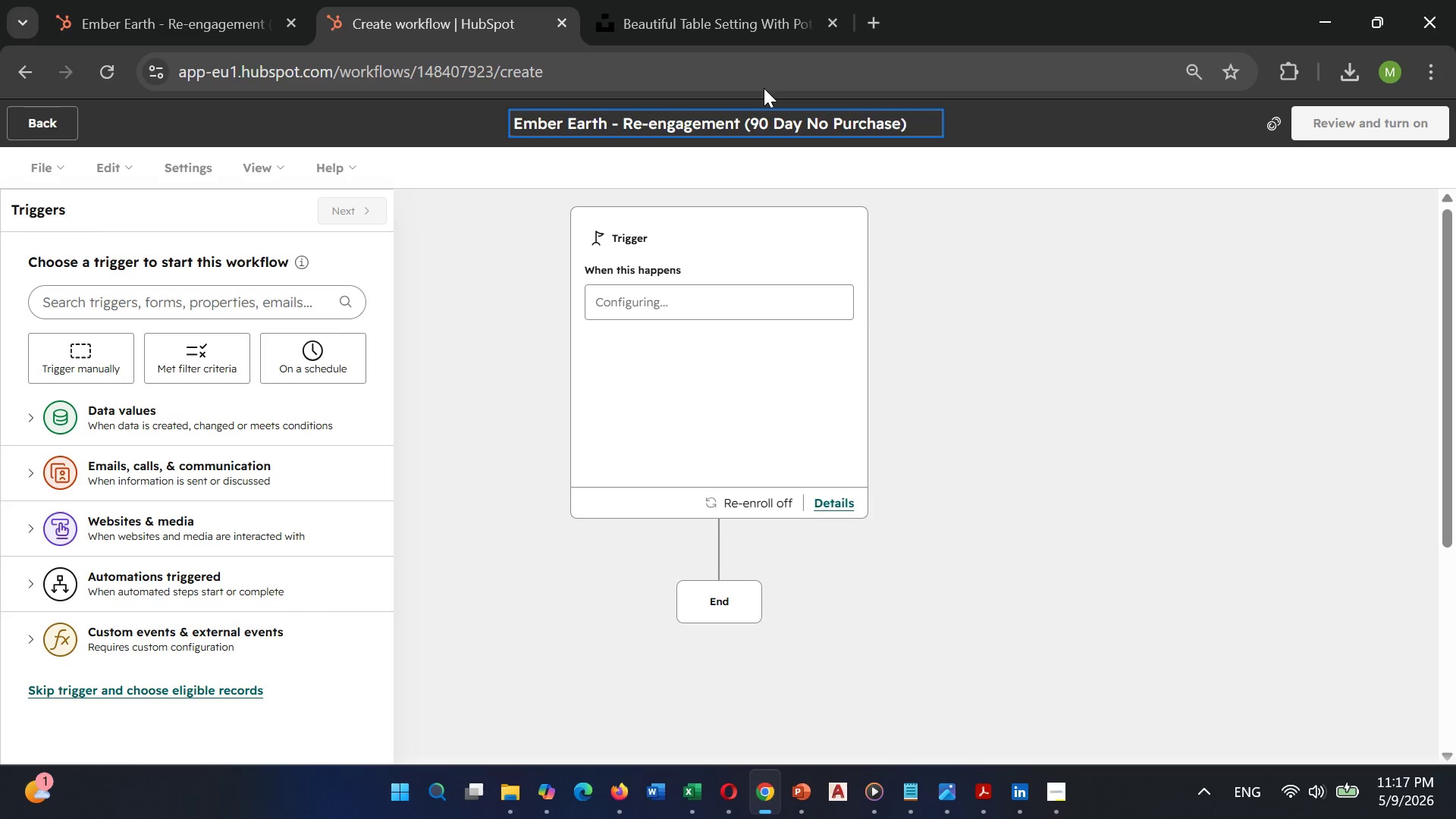 
wait(8.16)
 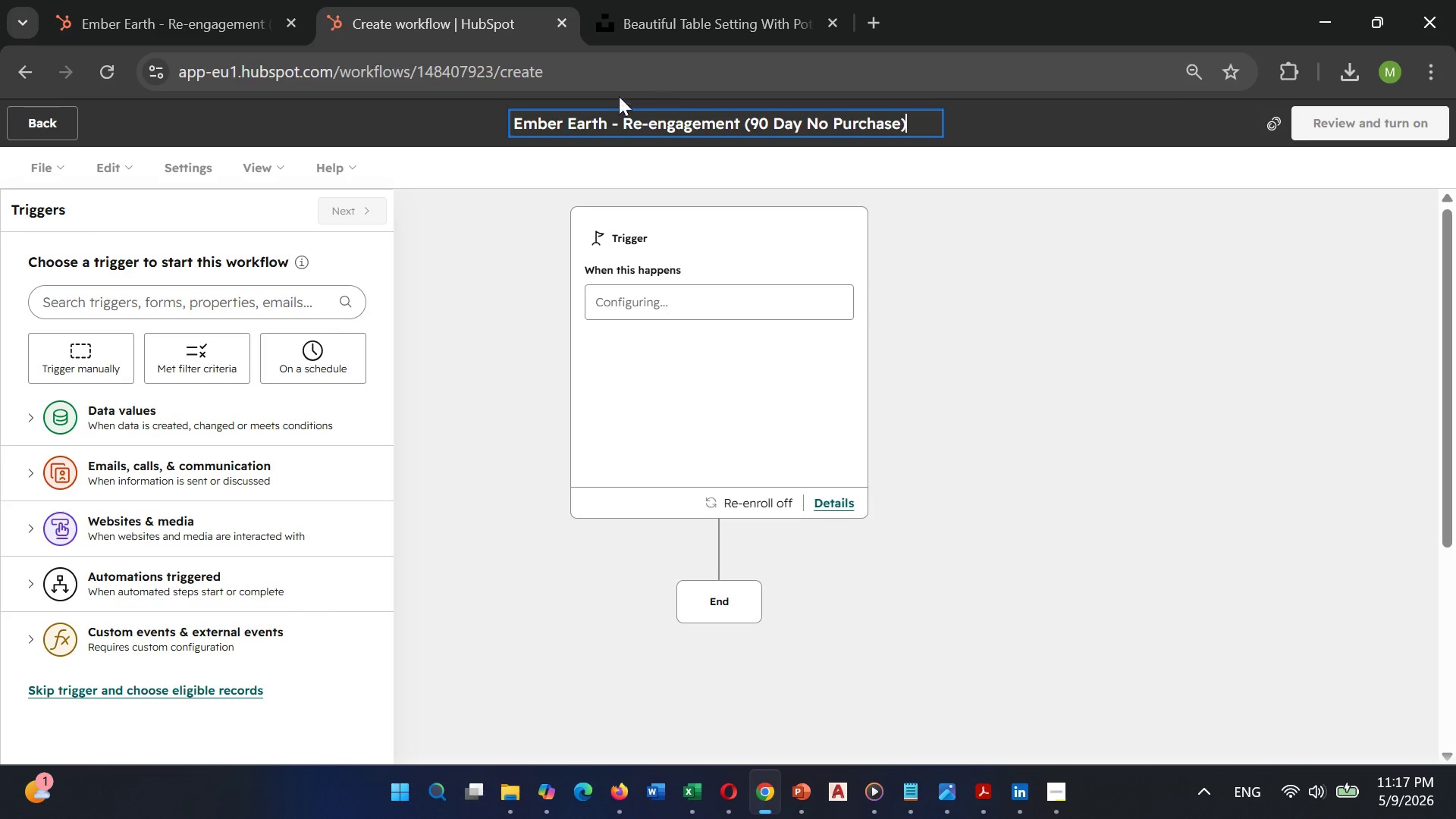 
left_click([184, 335])
 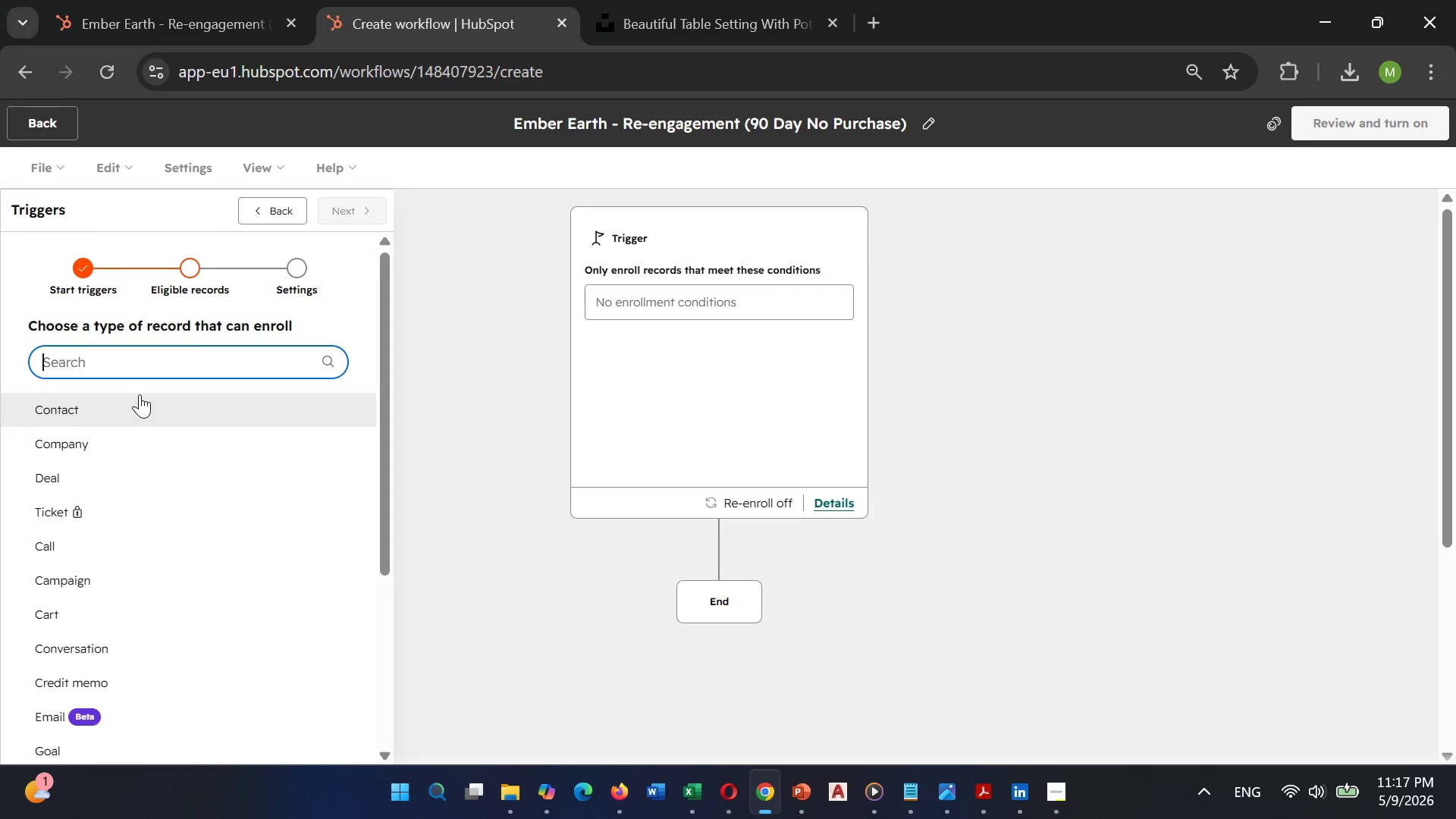 
left_click([133, 400])
 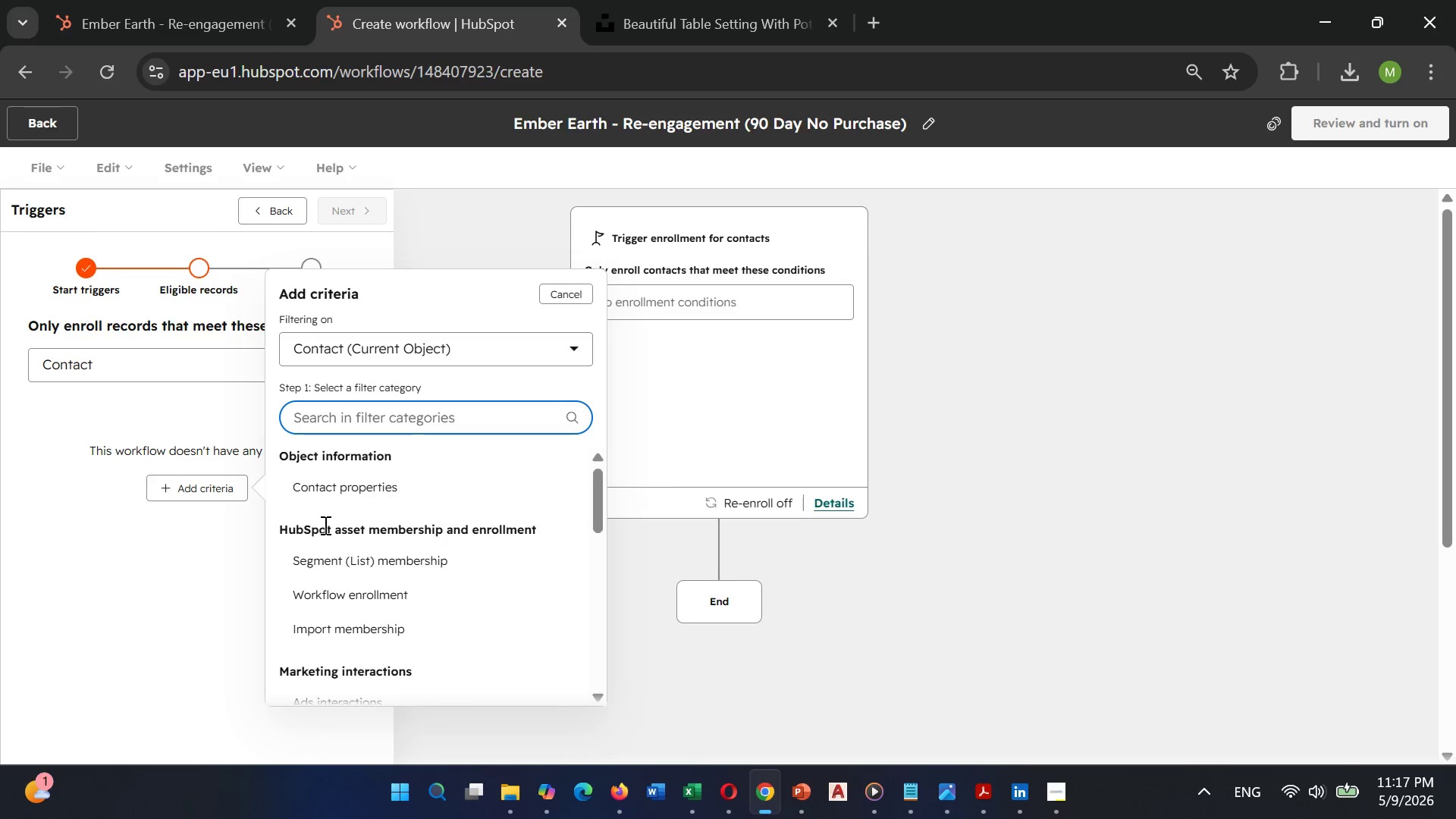 
left_click([361, 569])
 